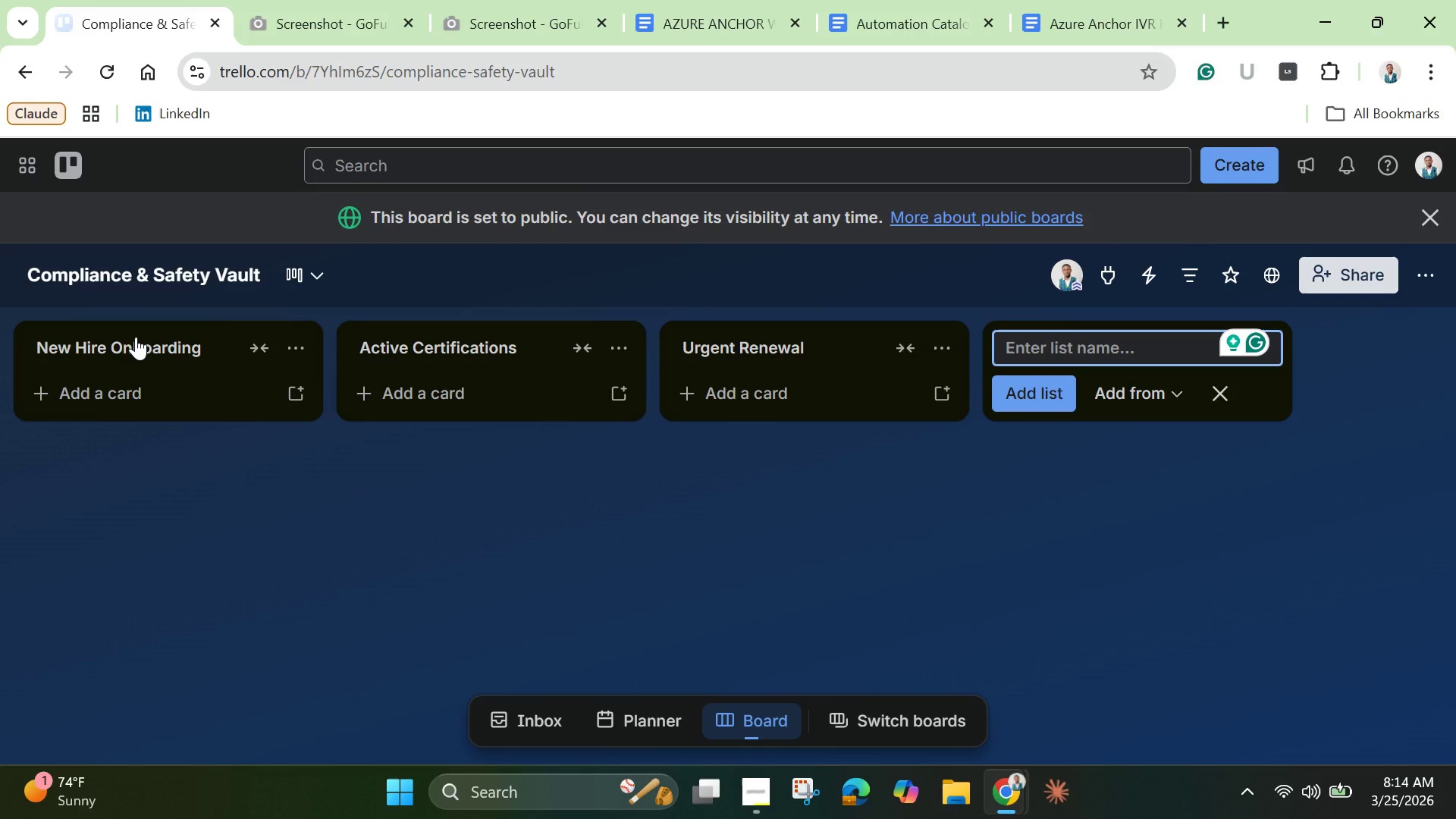 
wait(5.31)
 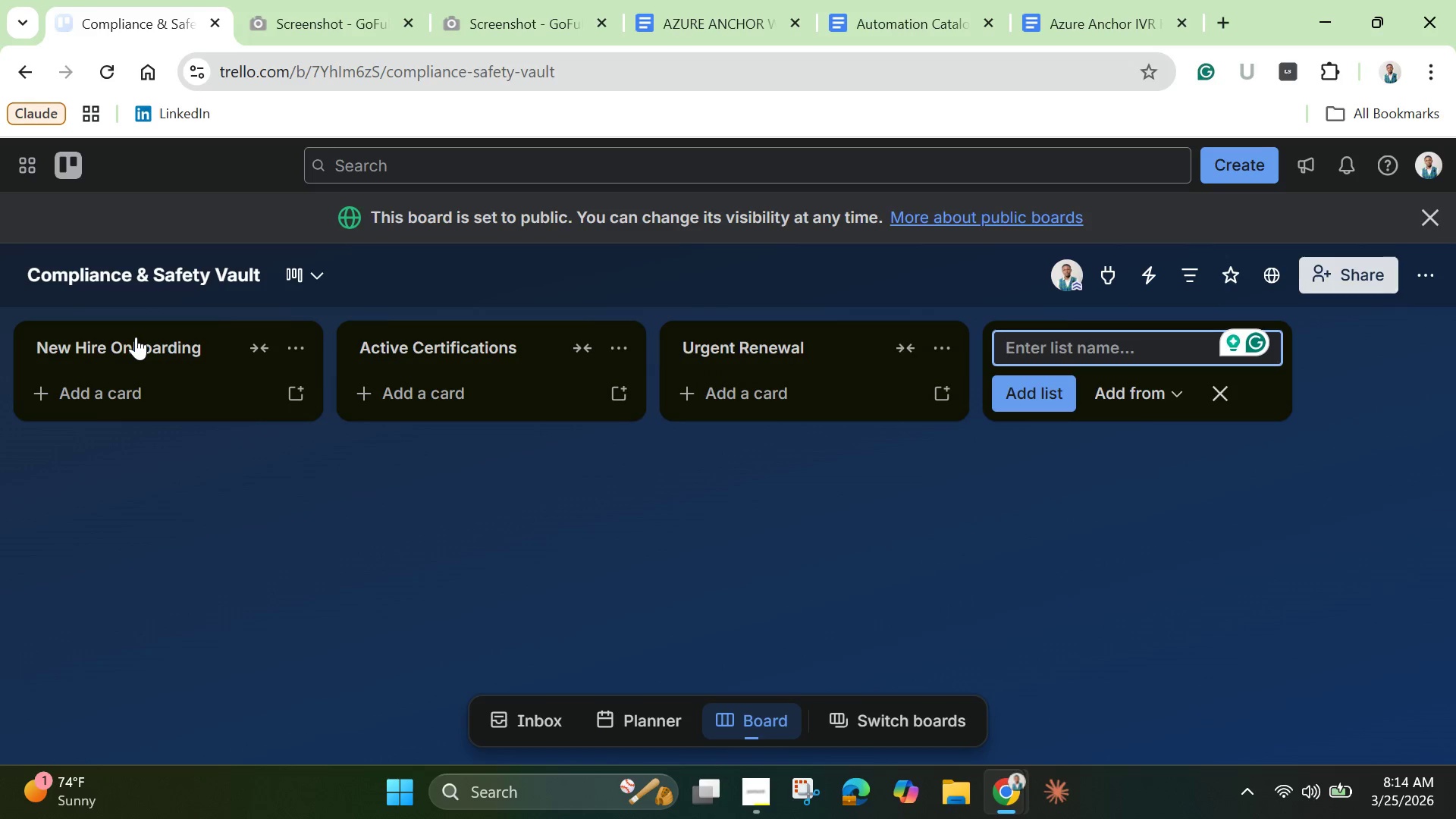 
type(Expired (Archive))
 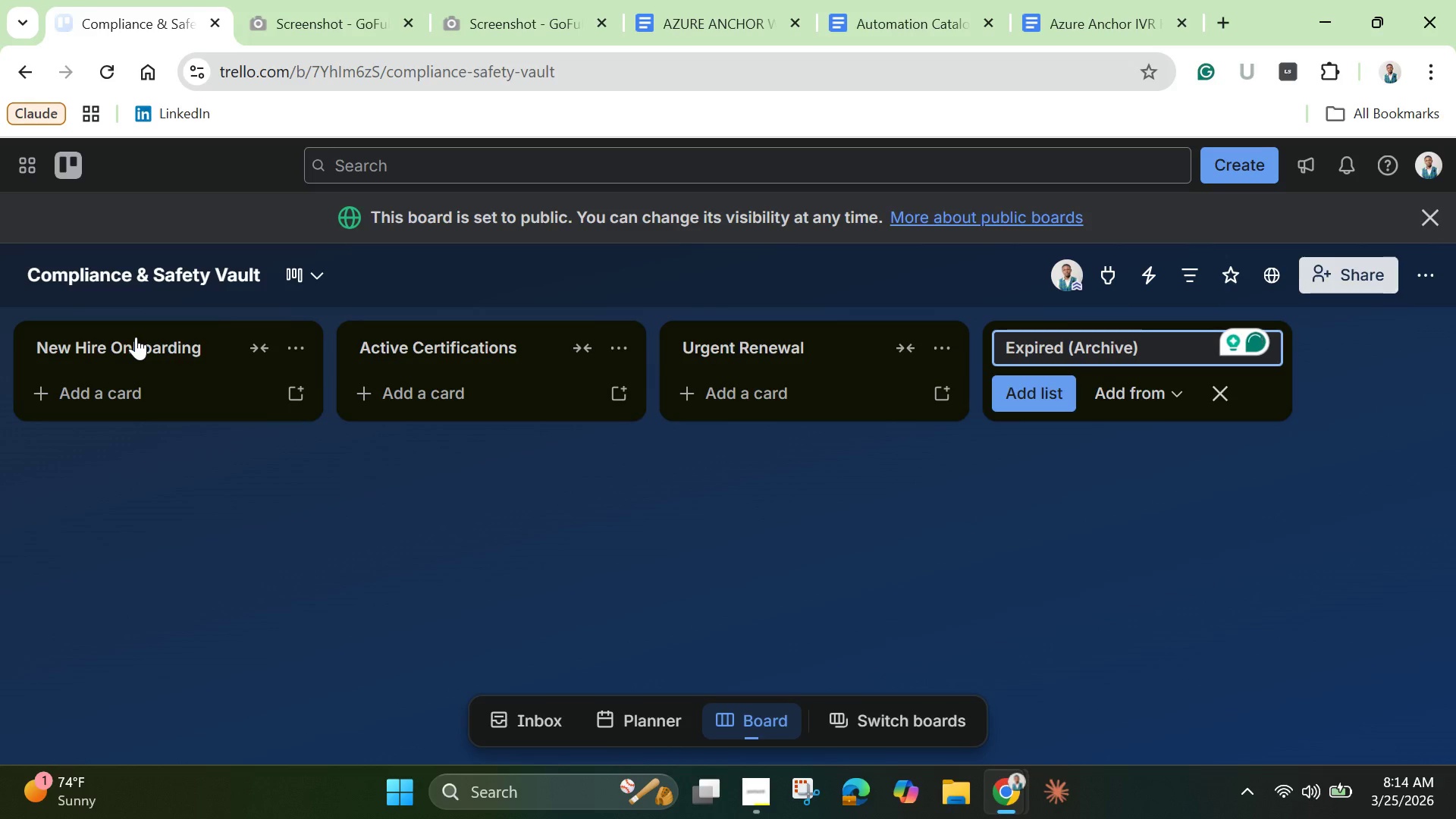 
key(Enter)
 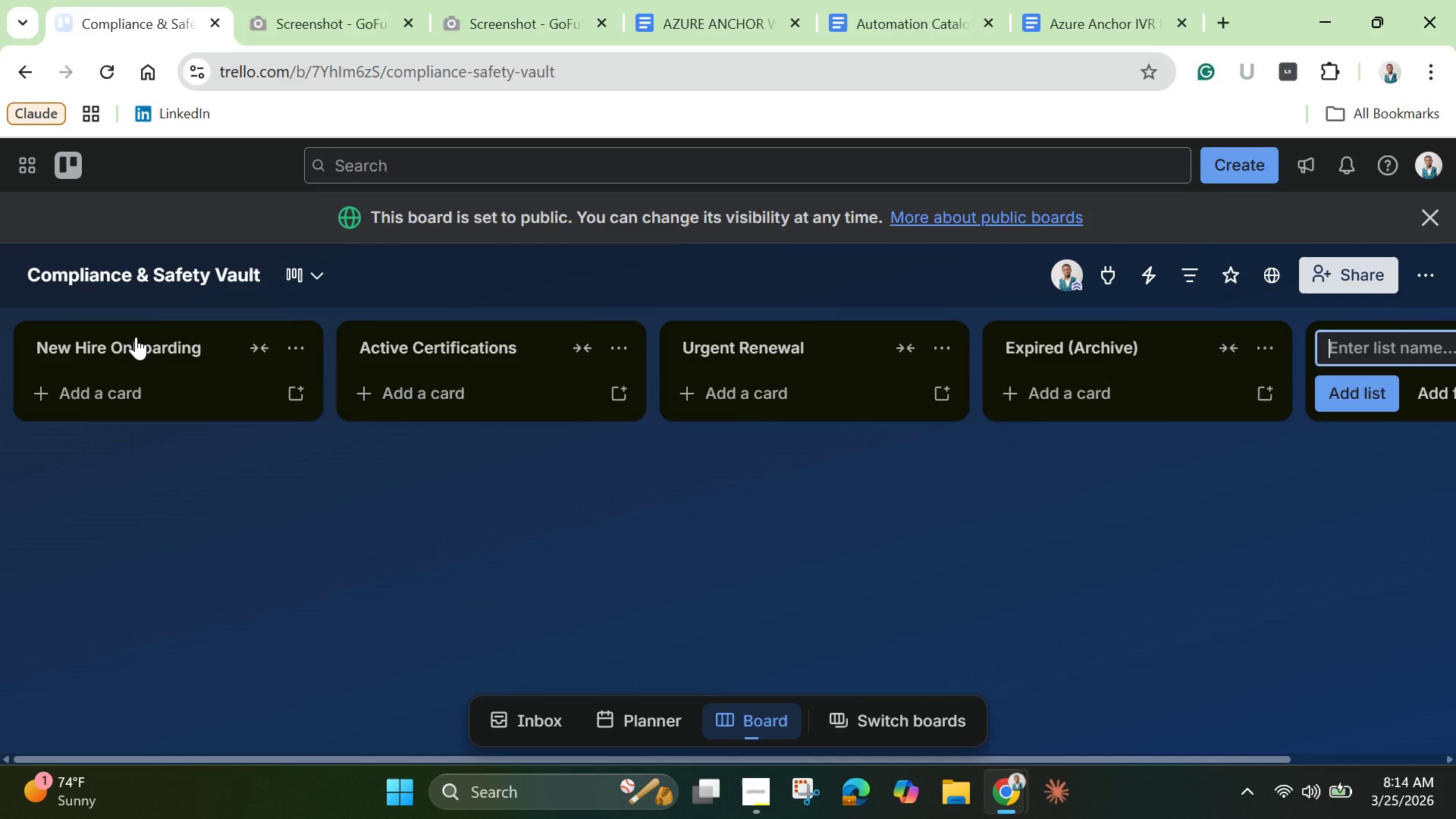 
wait(5.08)
 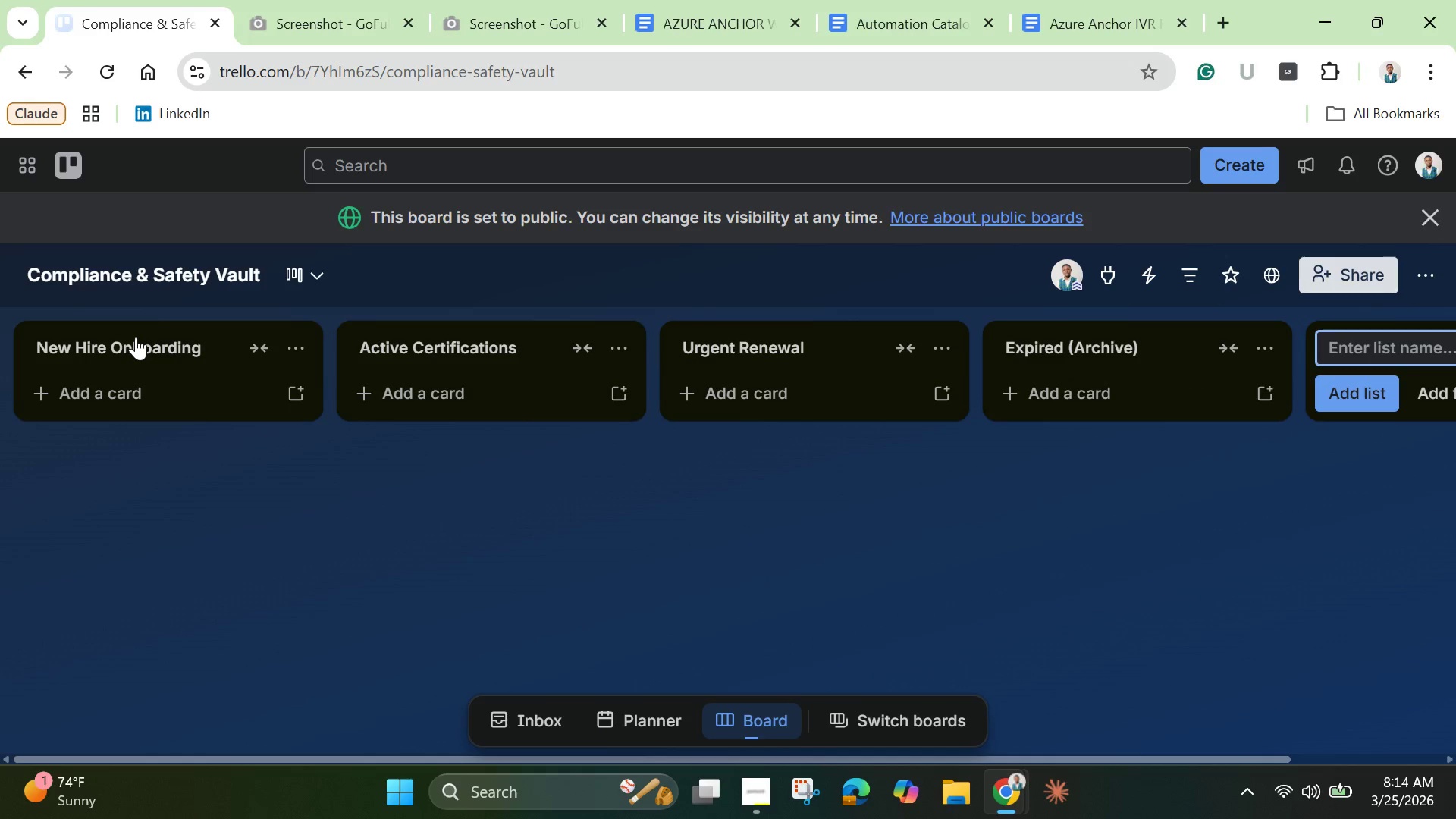 
type(Certifiedb)
key(Backspace)
type( & Curren)
 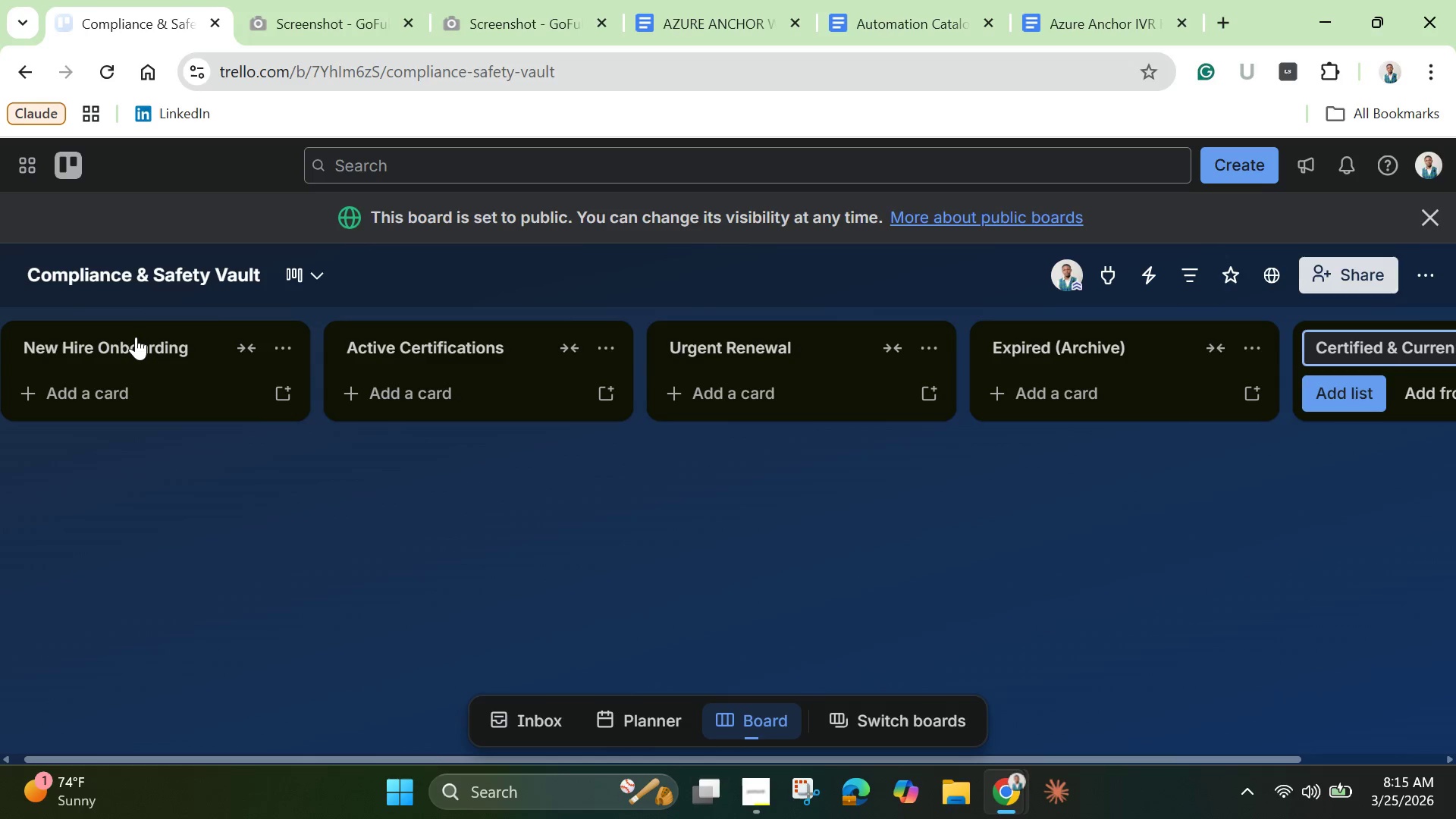 
key(T)
 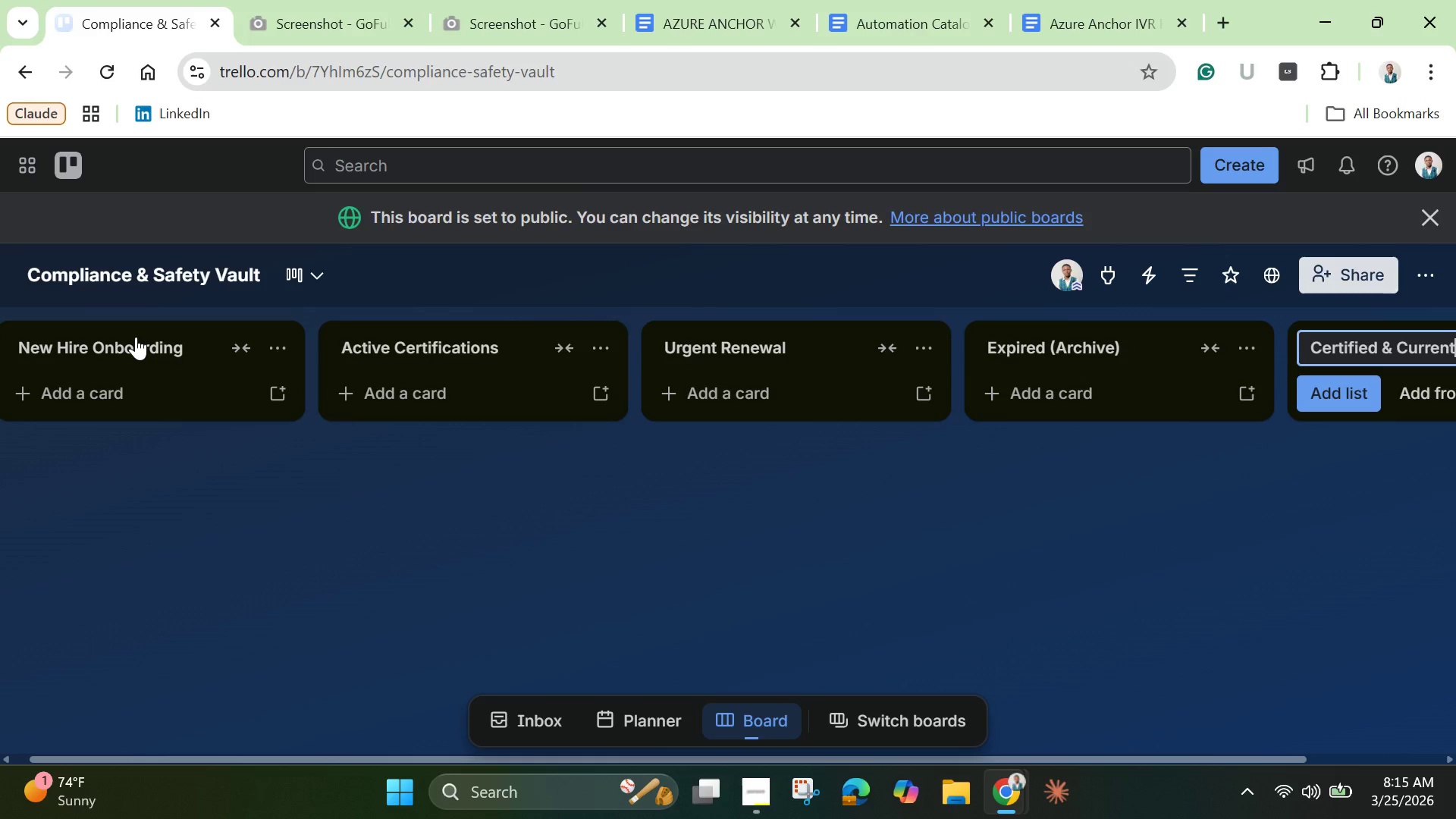 
wait(7.75)
 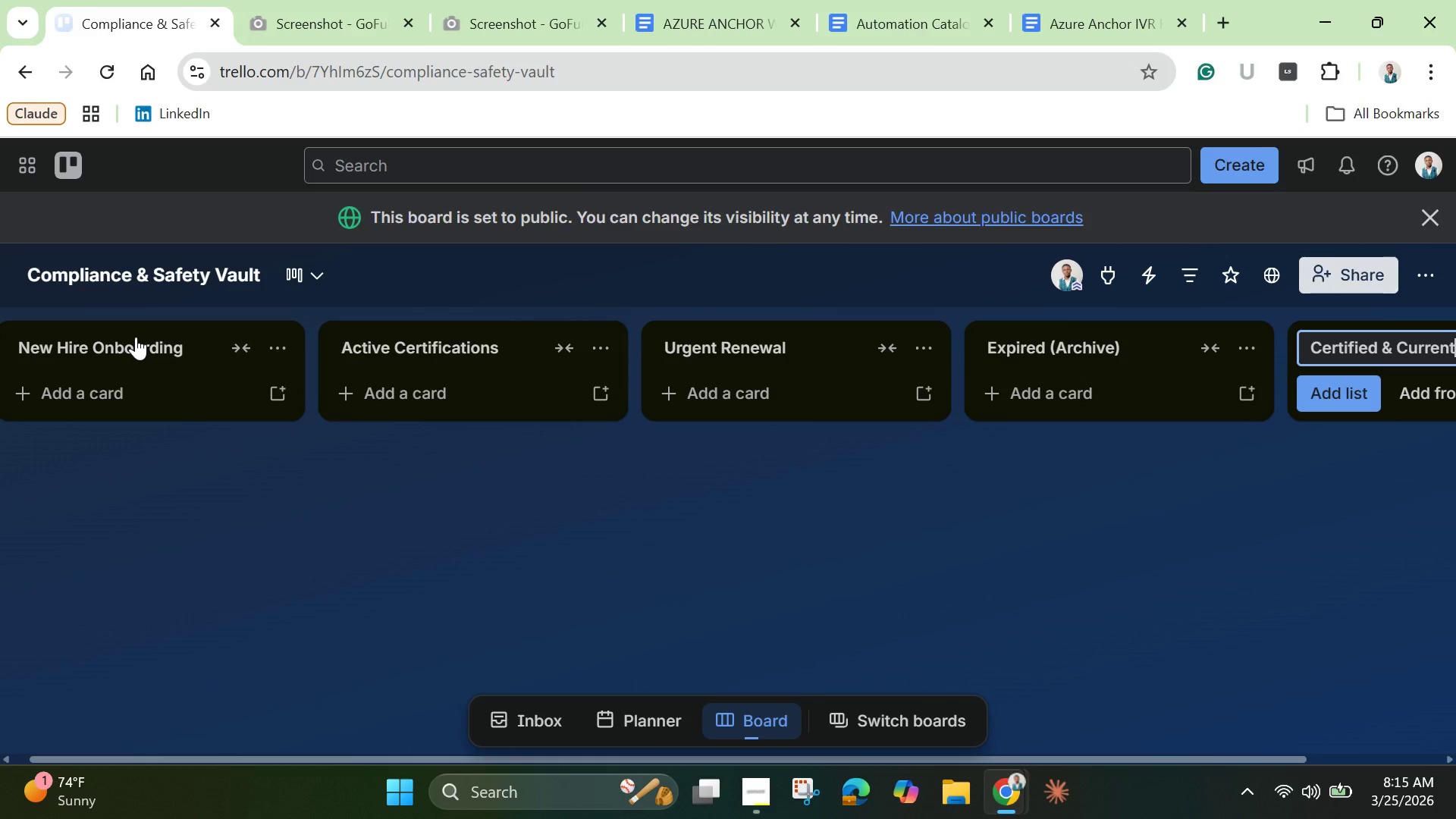 
key(Enter)
 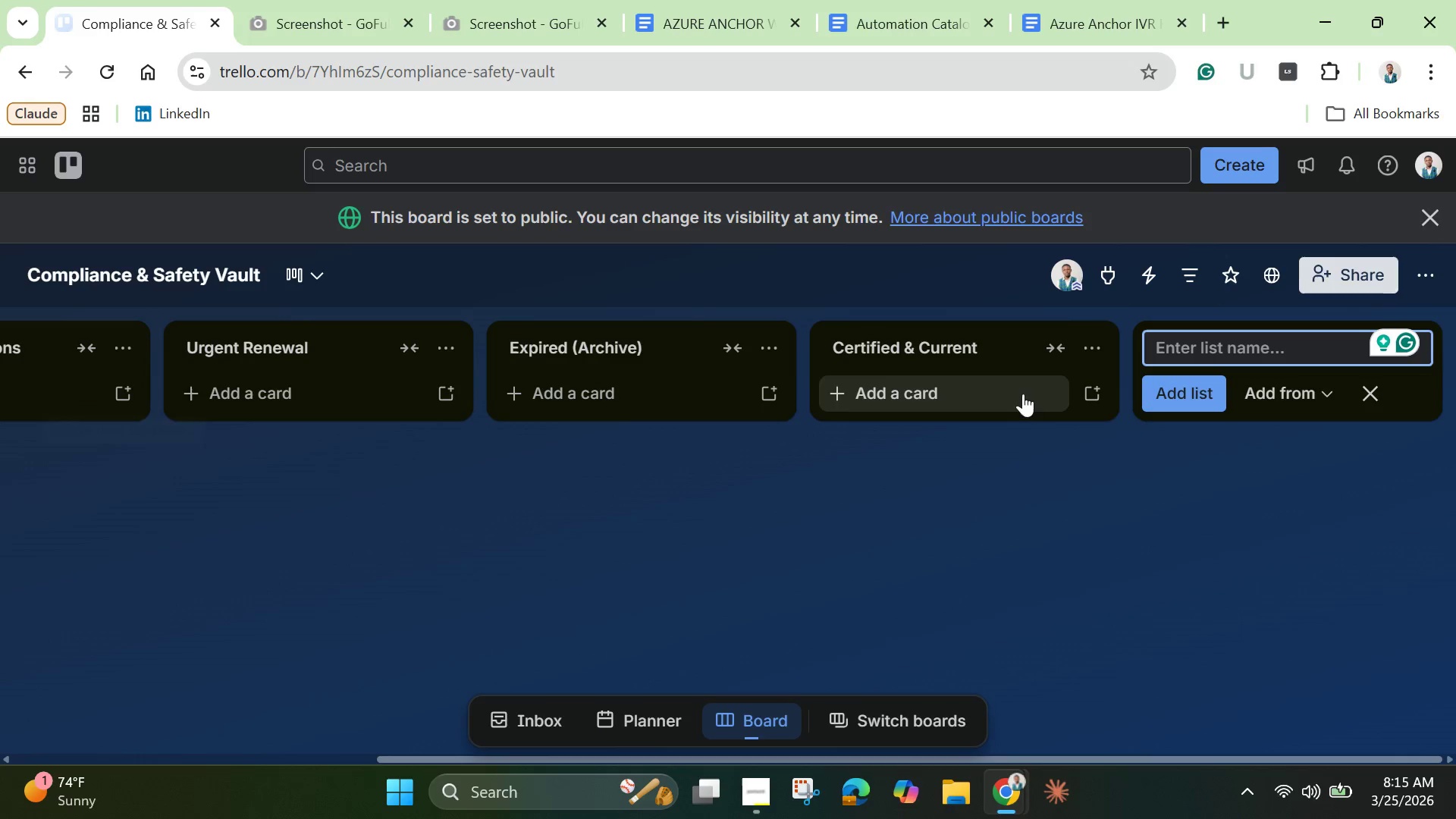 
wait(6.0)
 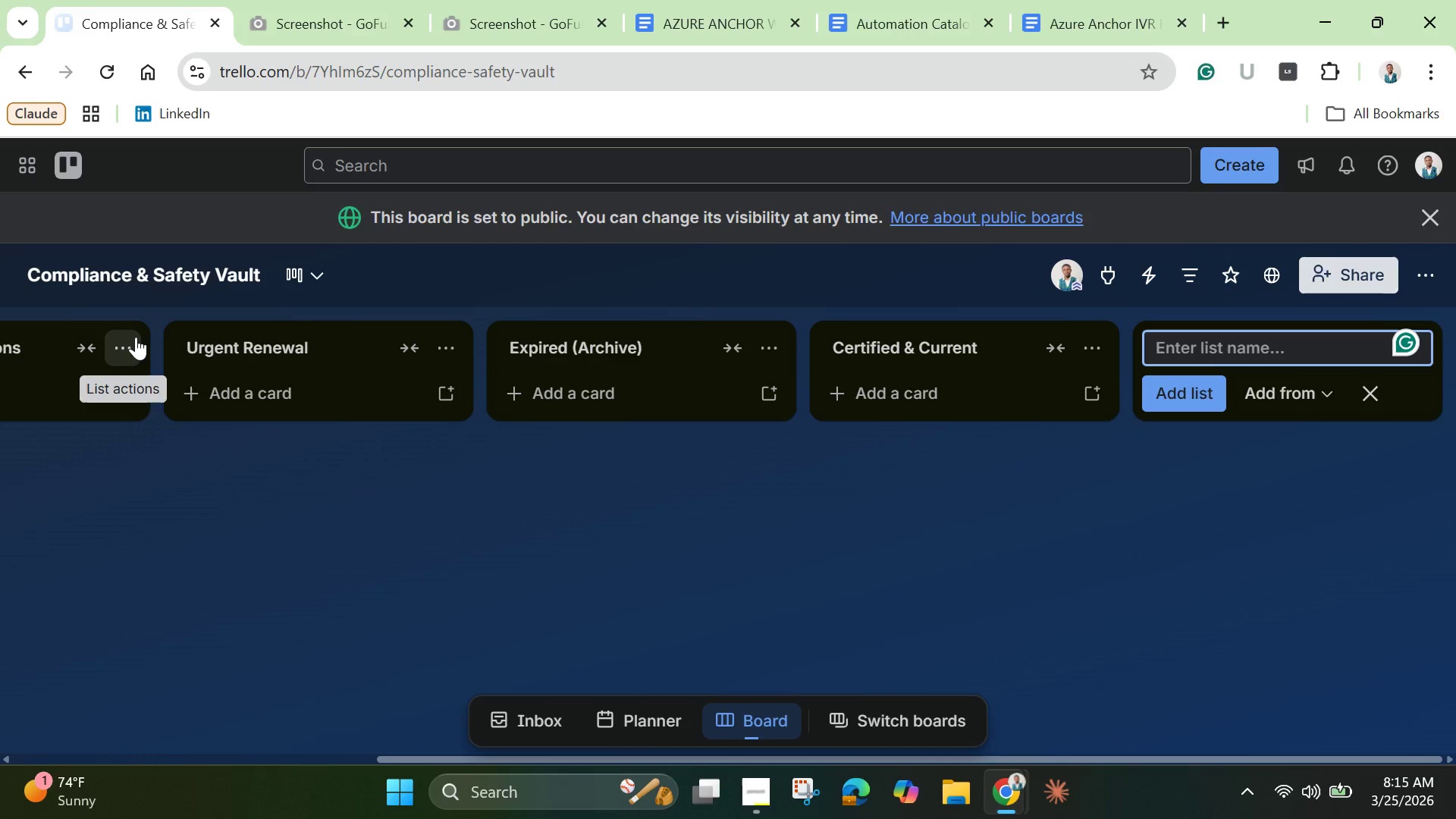 
left_click([1376, 393])
 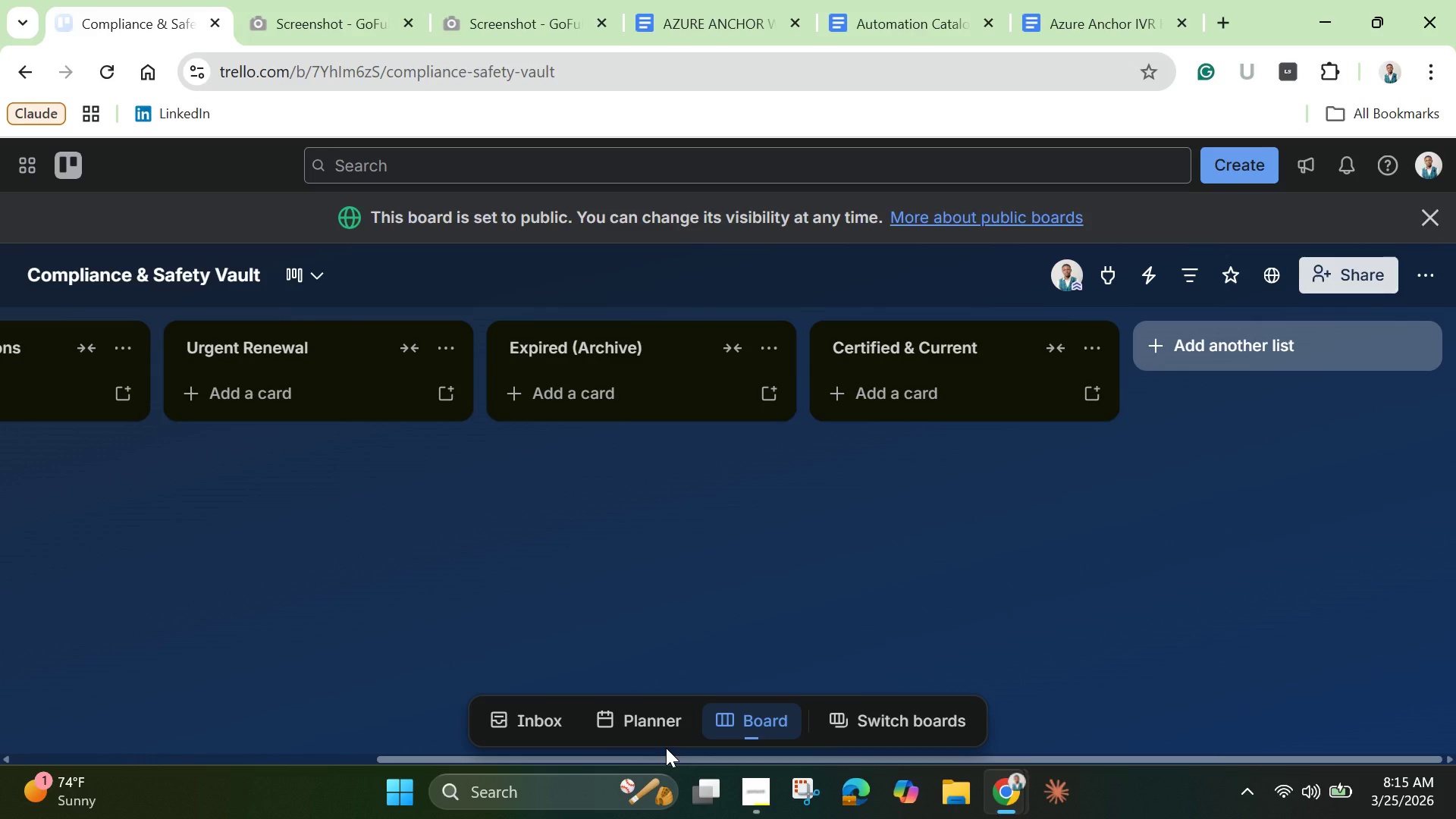 
wait(22.75)
 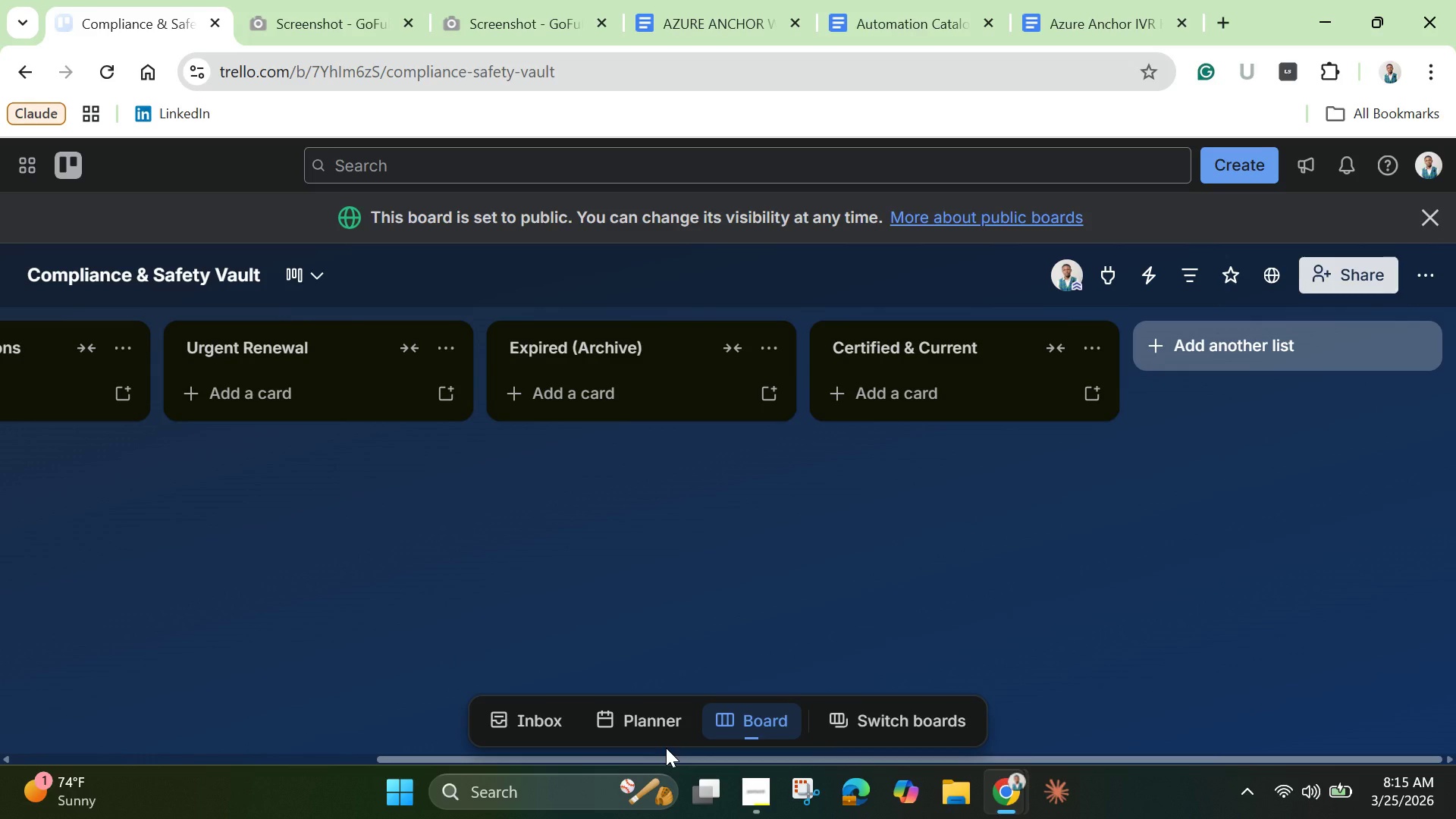 
scroll: coordinate [630, 623], scroll_direction: up, amount: 4.0
 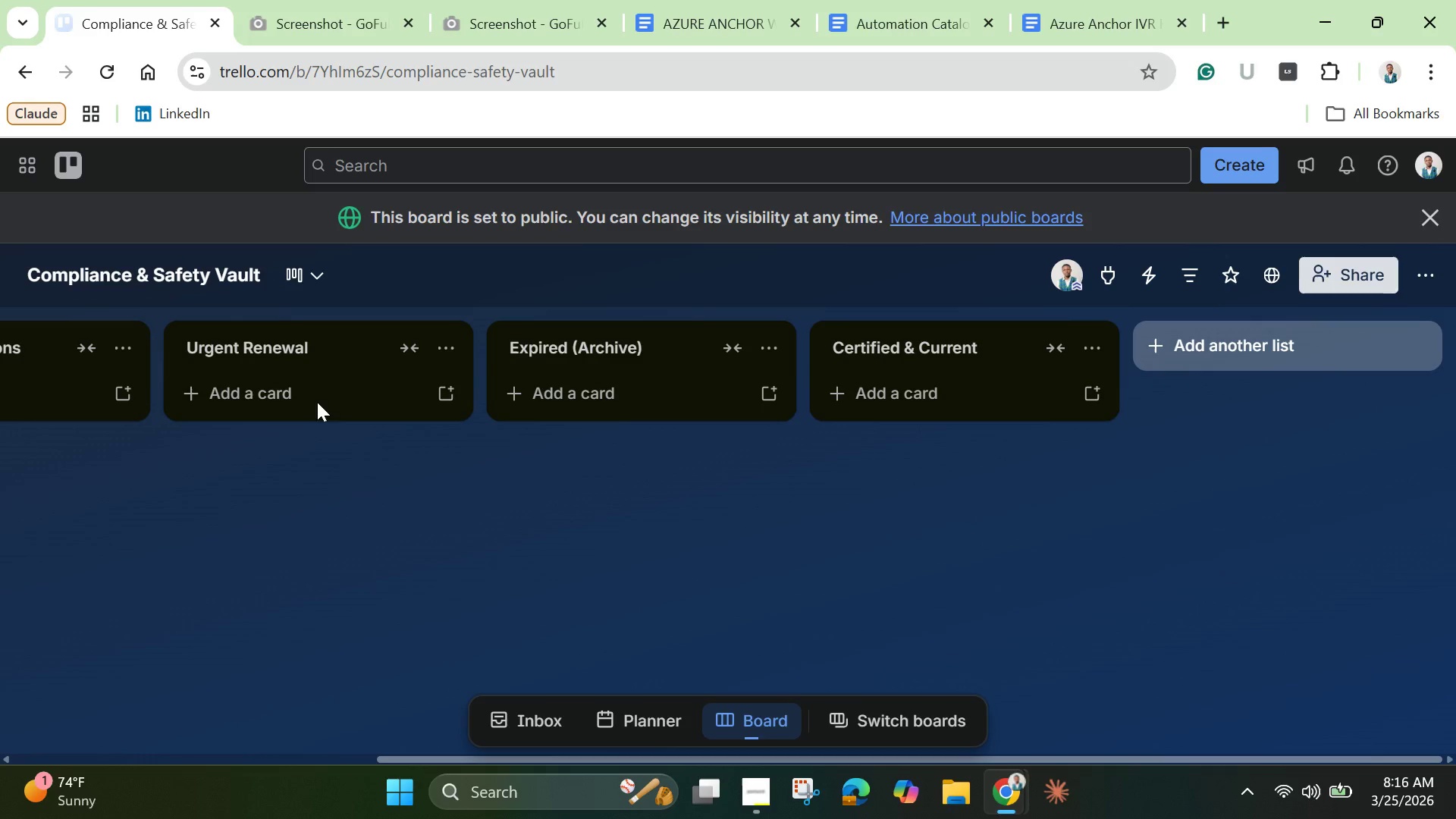 
wait(42.29)
 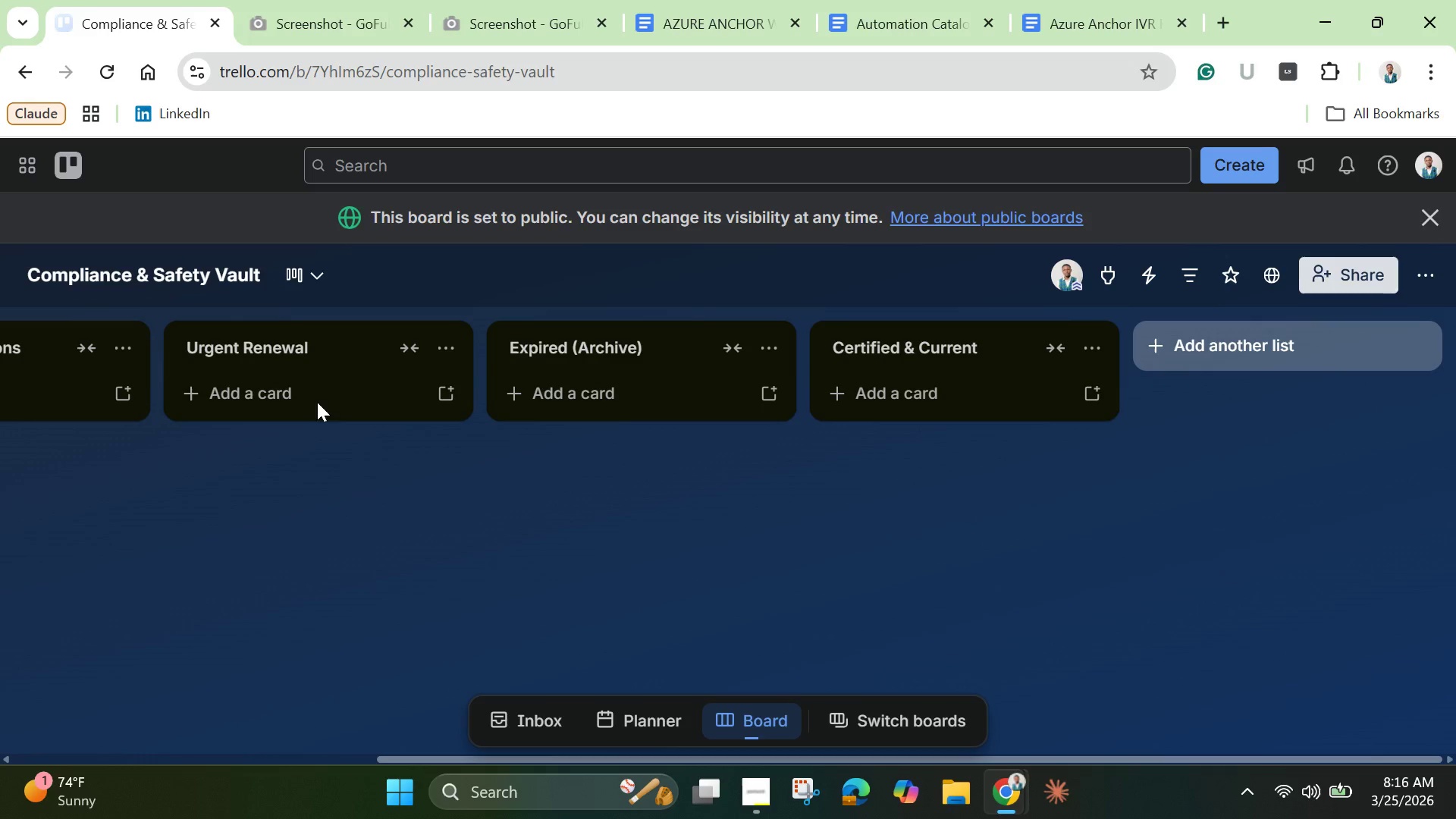 
scroll: coordinate [1210, 648], scroll_direction: down, amount: 1.0
 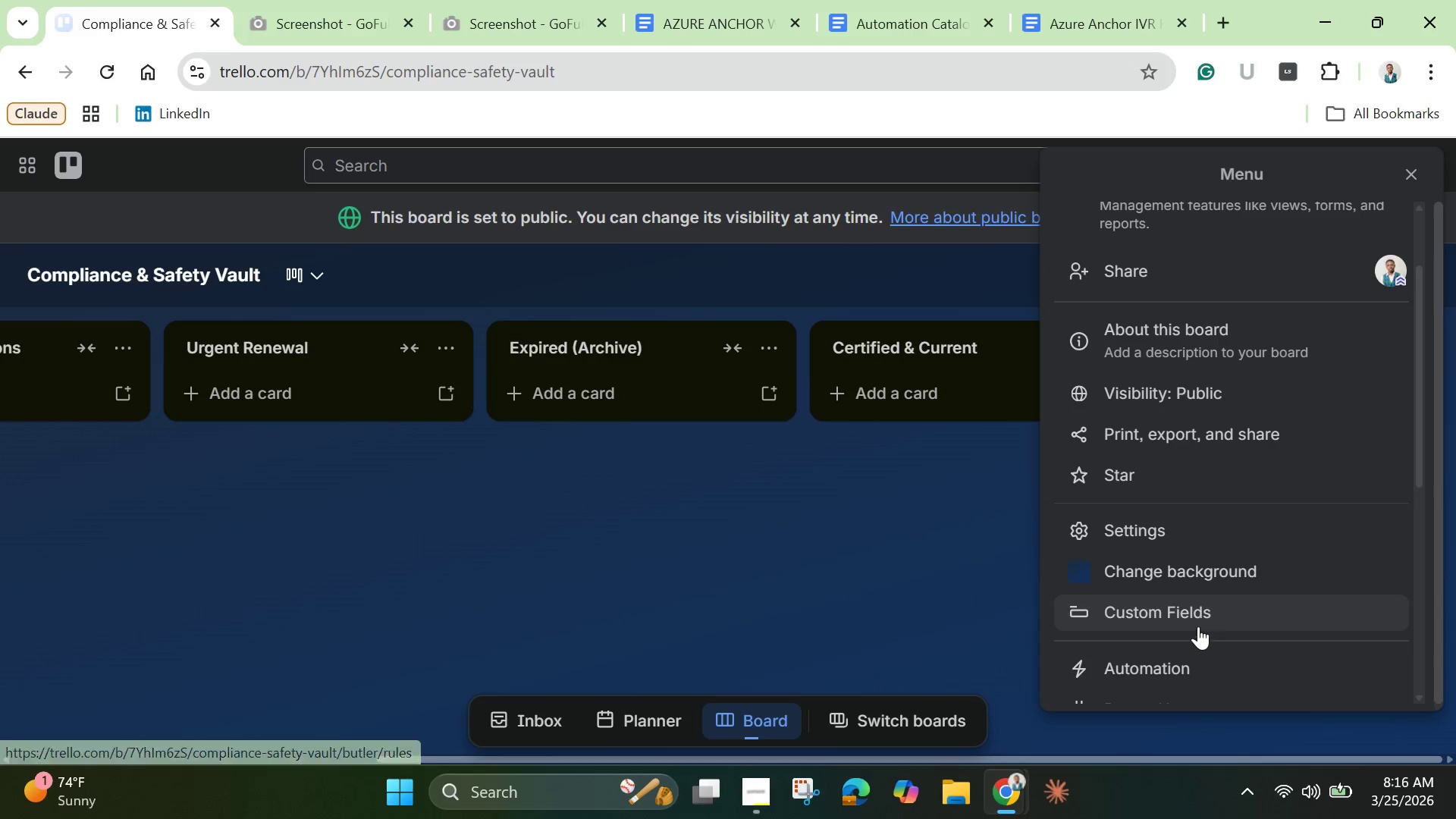 
mouse_move([1186, 609])
 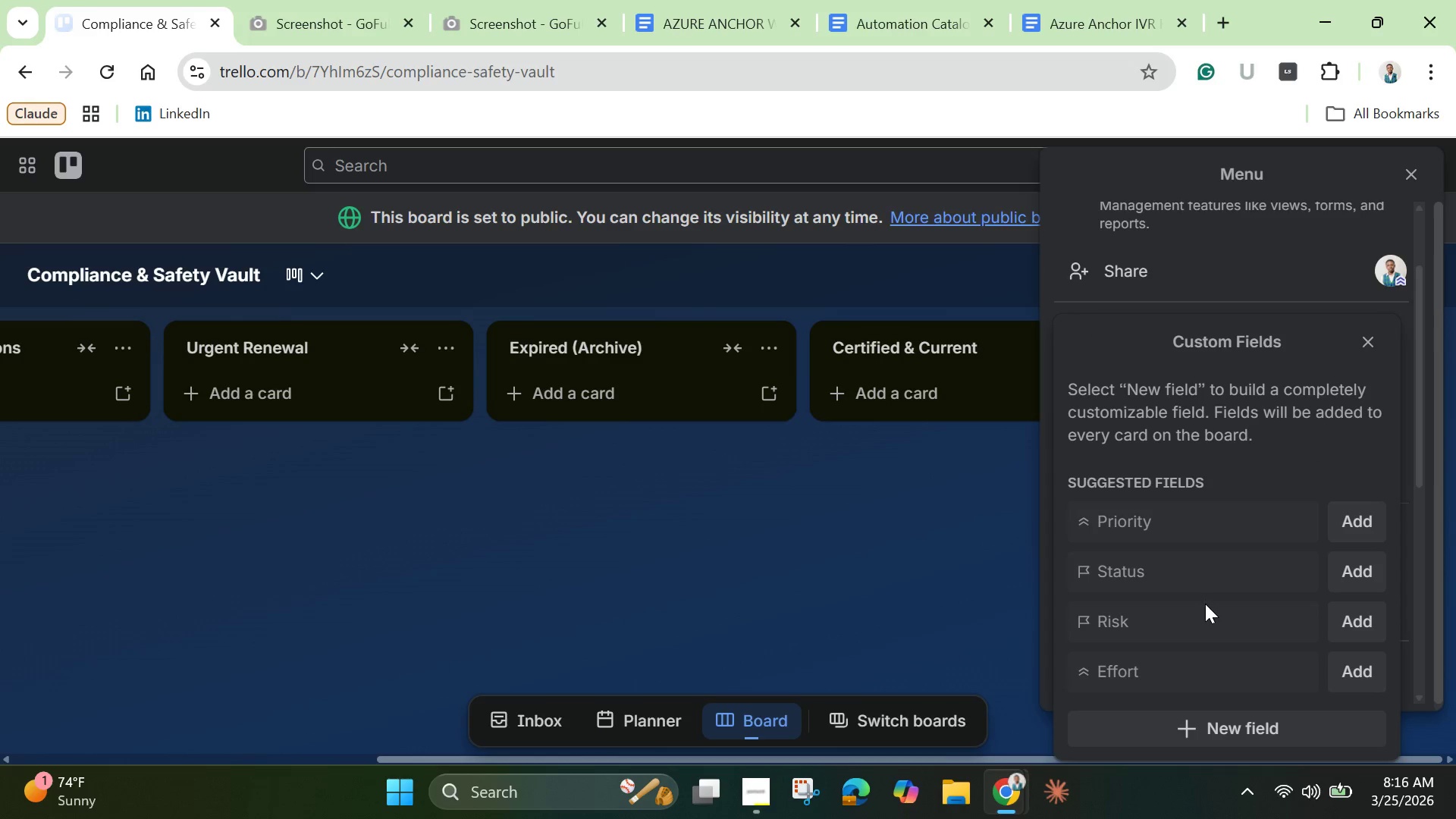 
scroll: coordinate [1205, 592], scroll_direction: down, amount: 2.0
 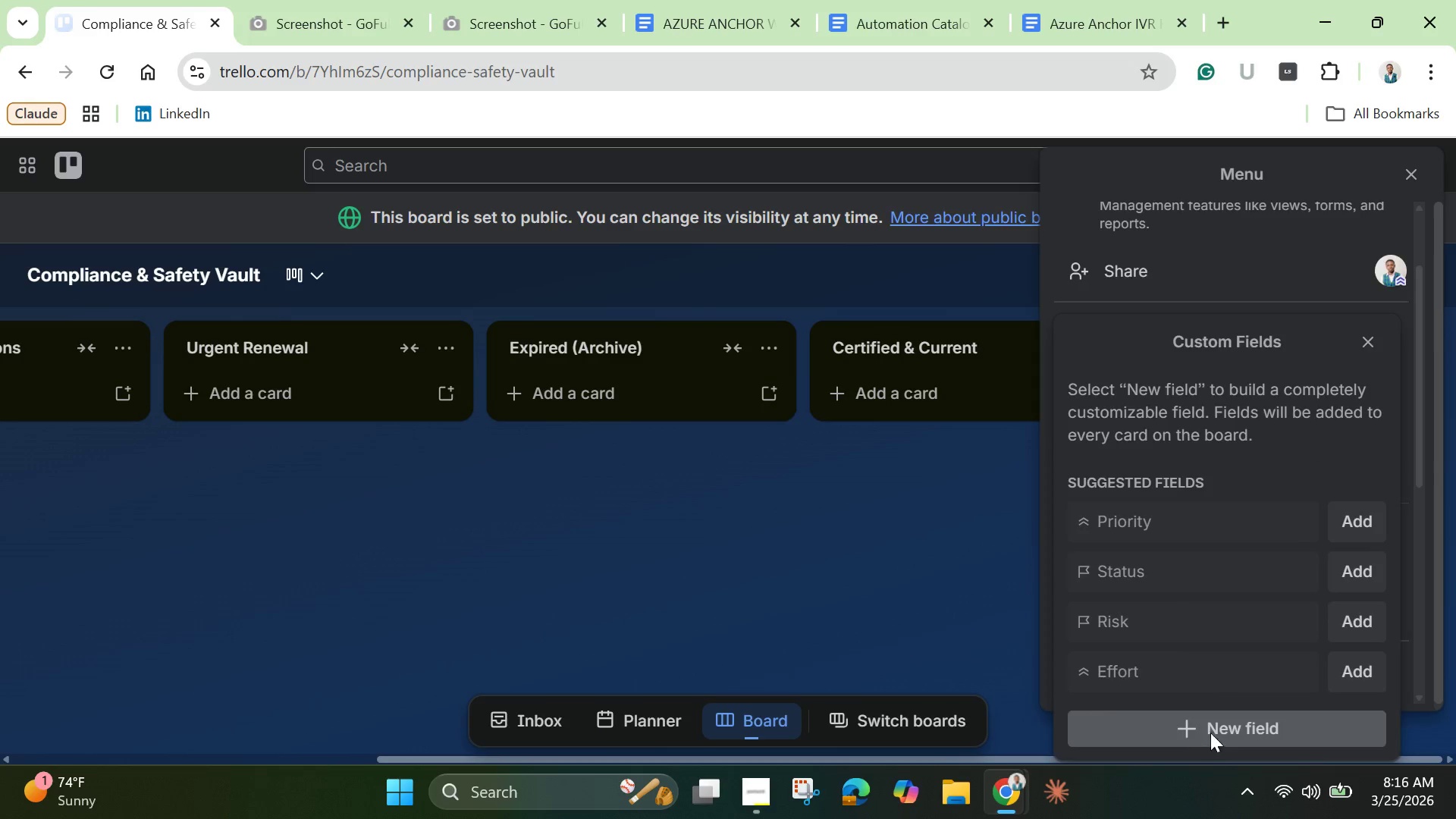 
left_click([1210, 733])
 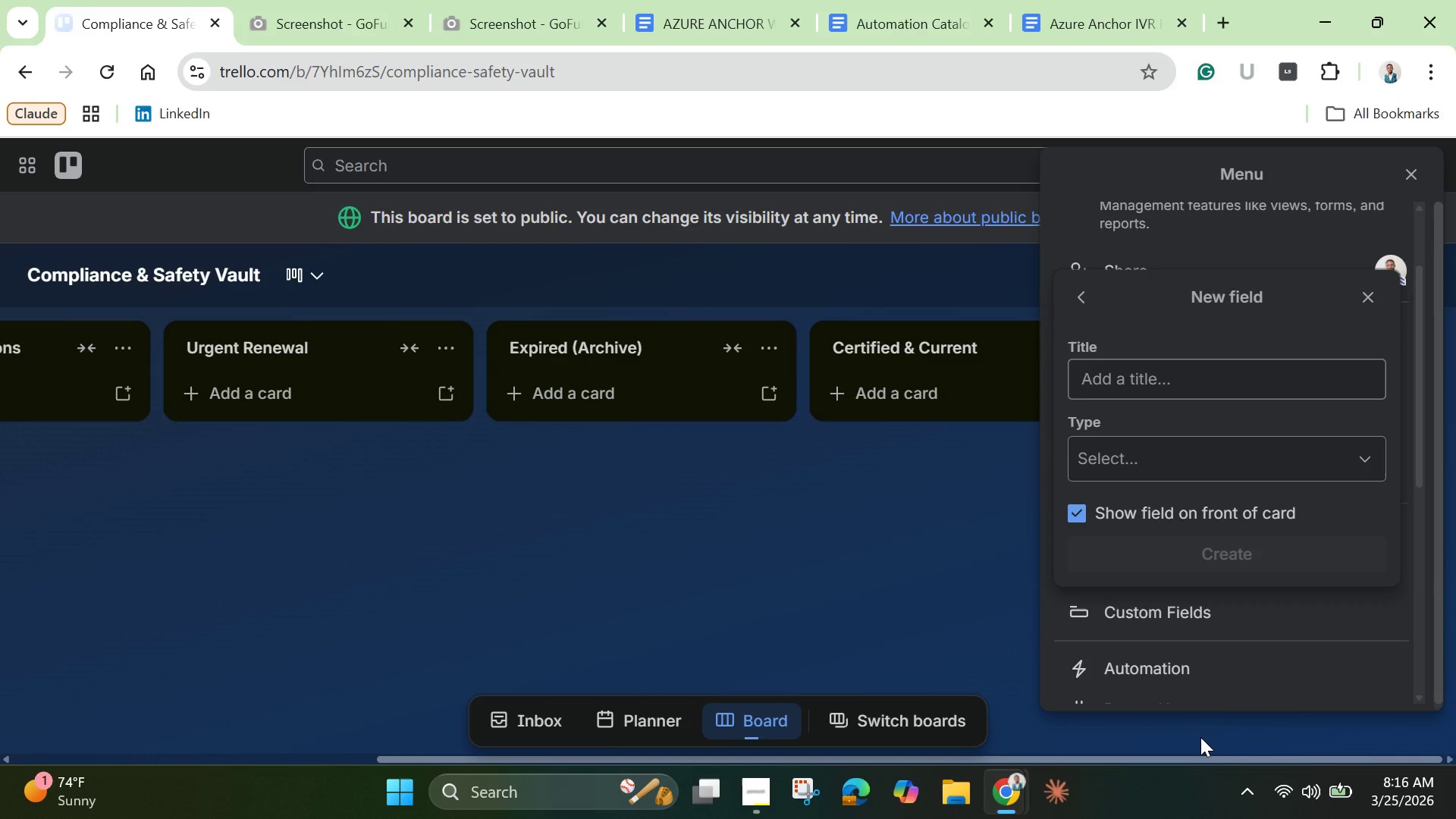 
wait(7.81)
 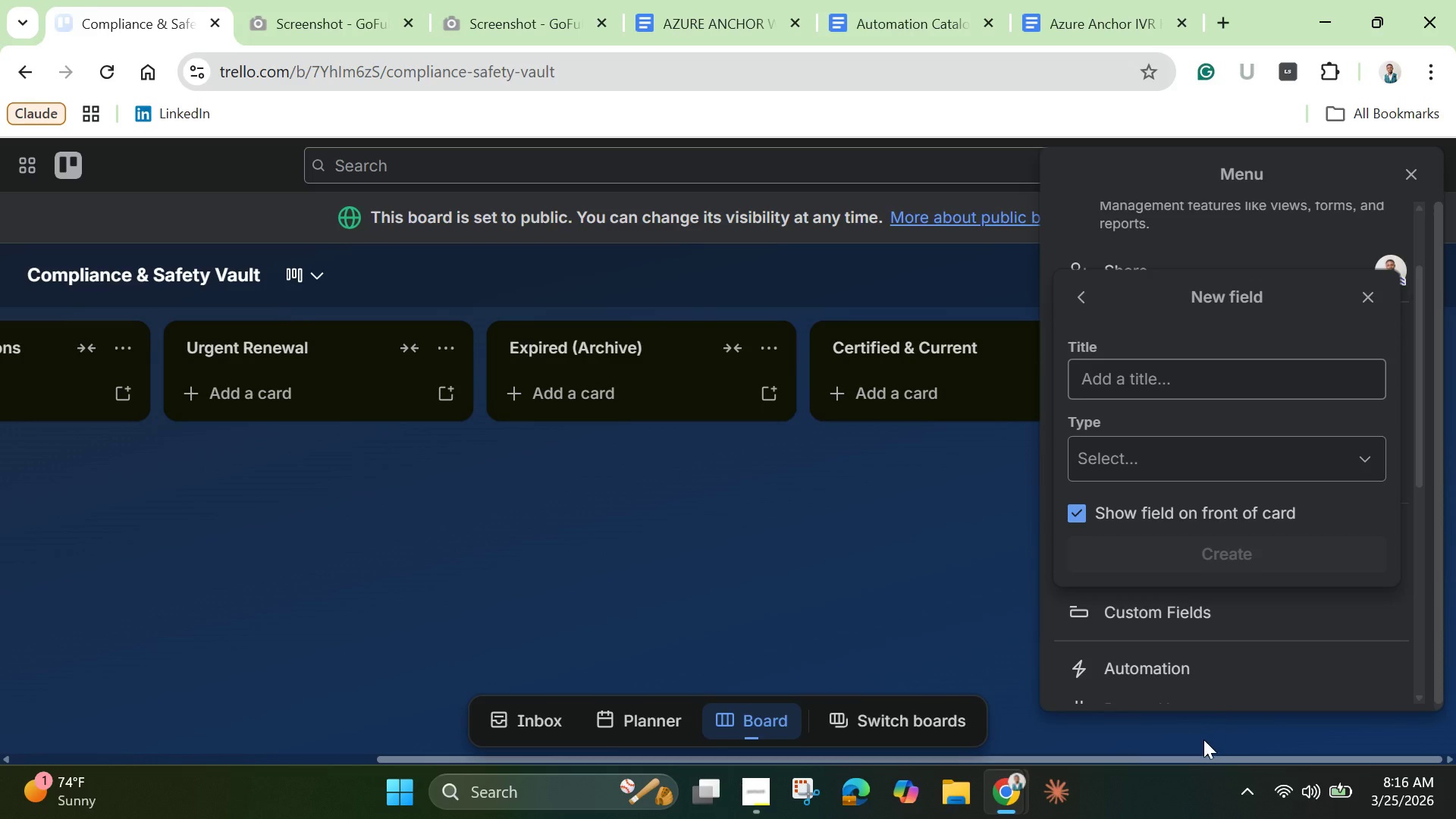 
type(Cerfificat)
 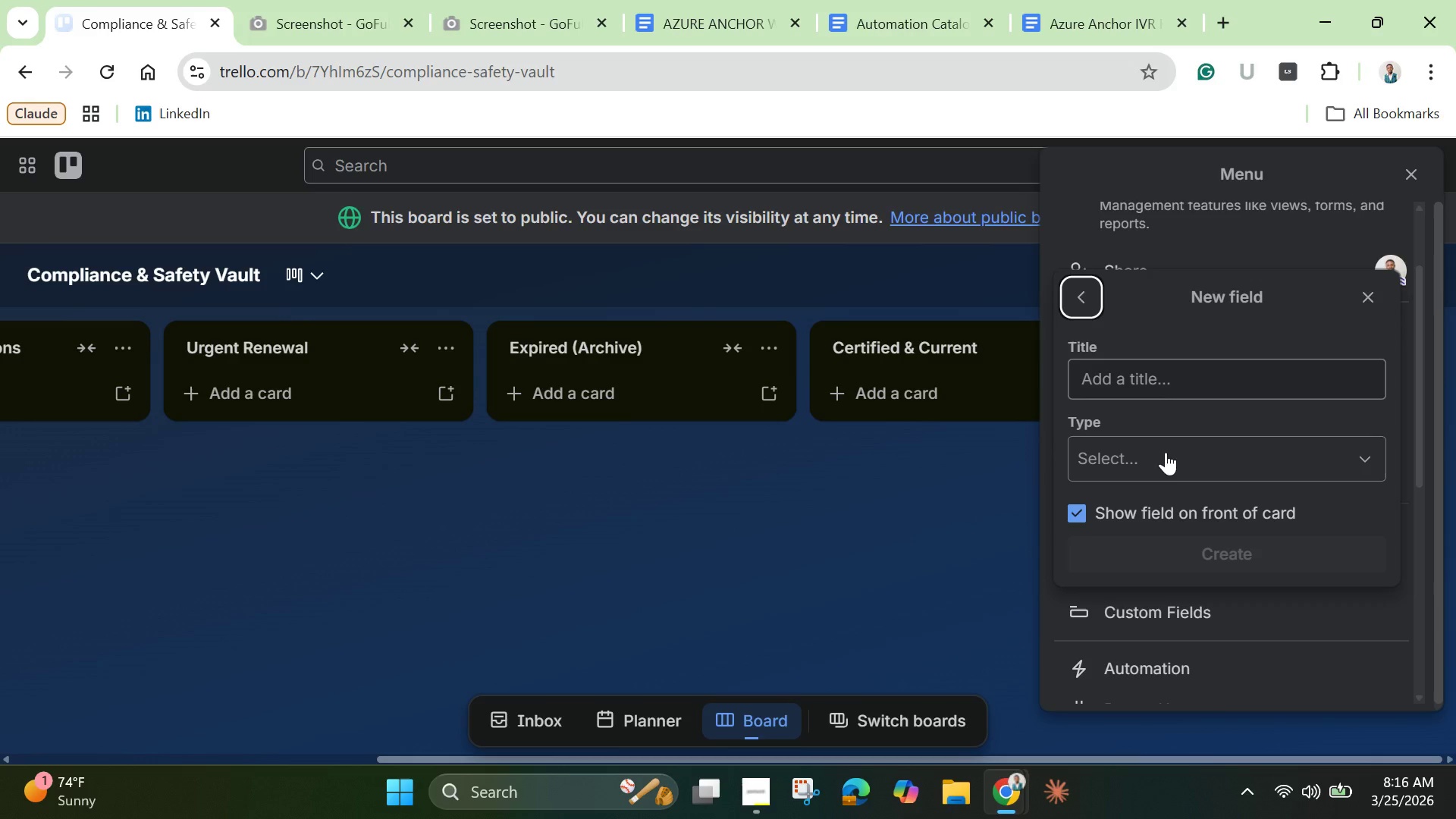 
left_click([1155, 375])
 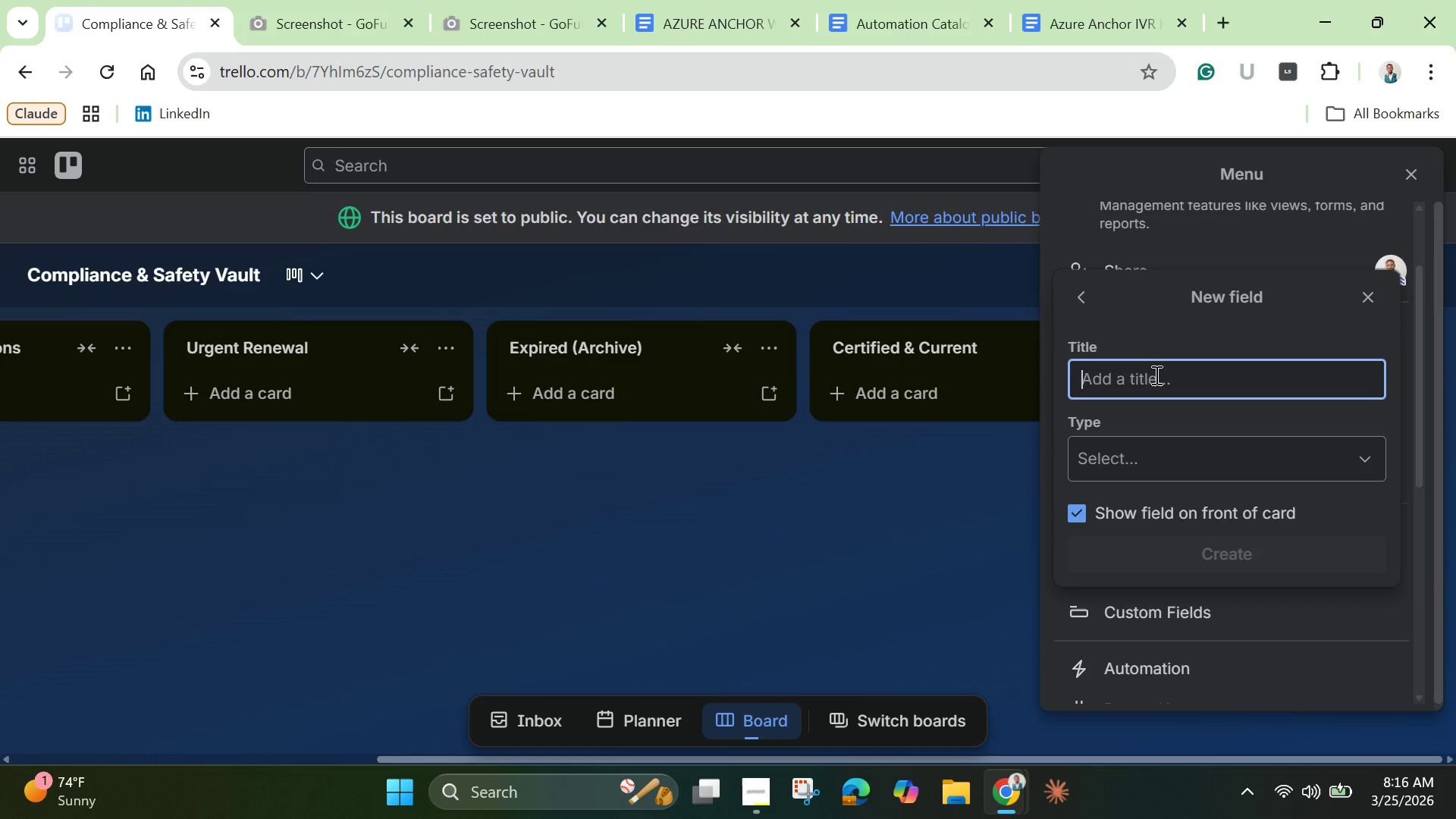 
type(Certification Type)
 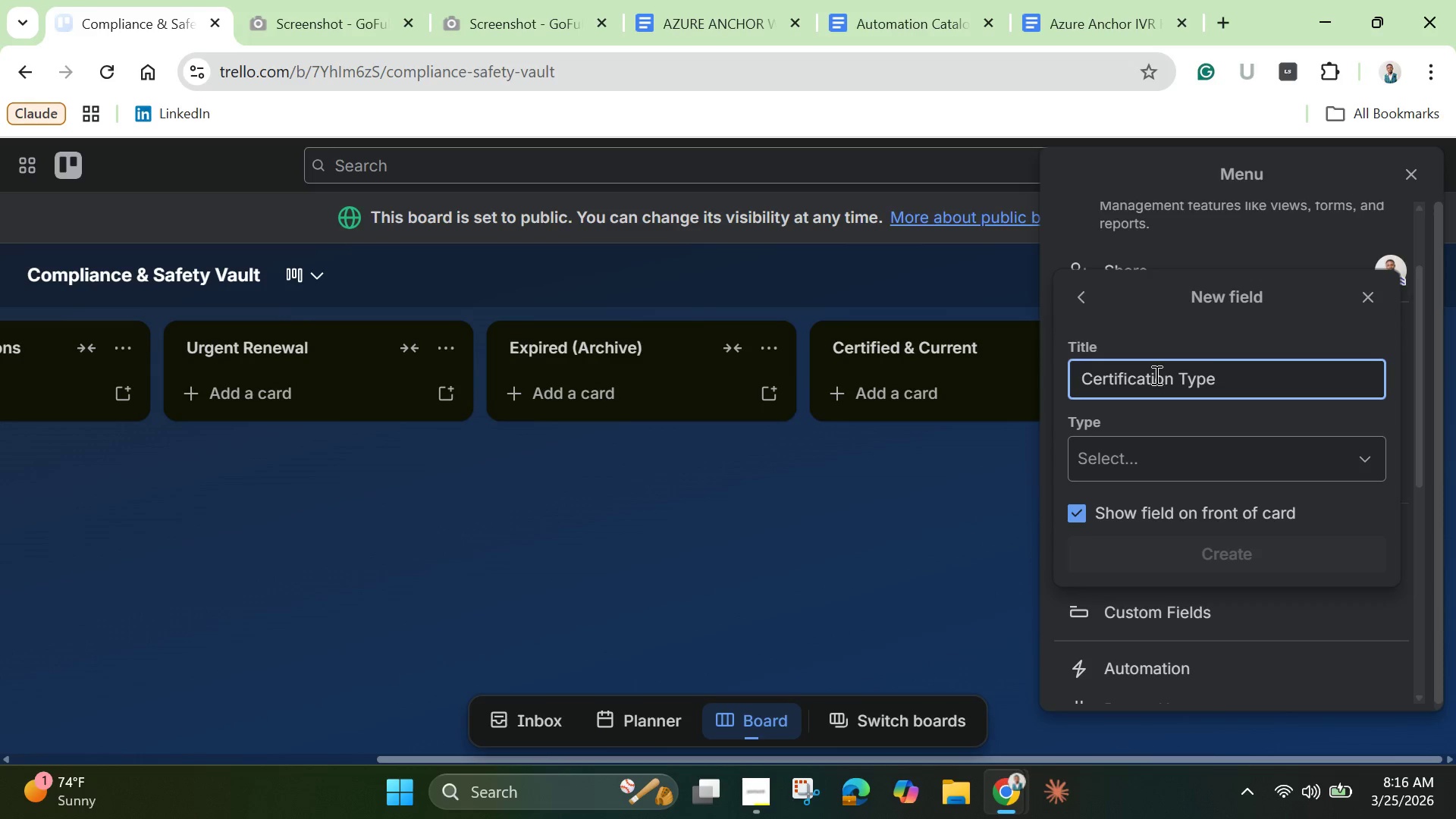 
left_click([1138, 462])
 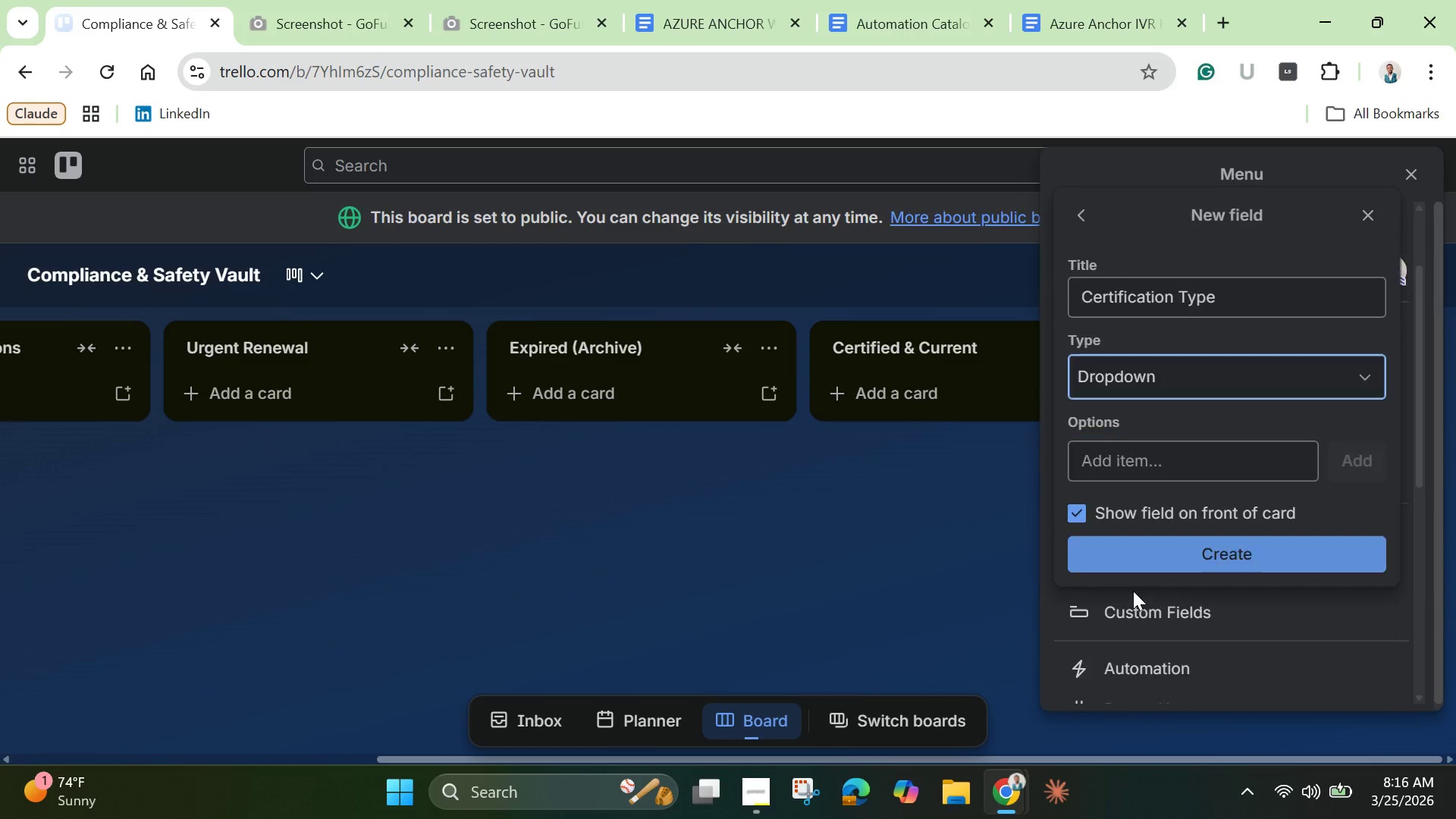 
left_click([1133, 591])
 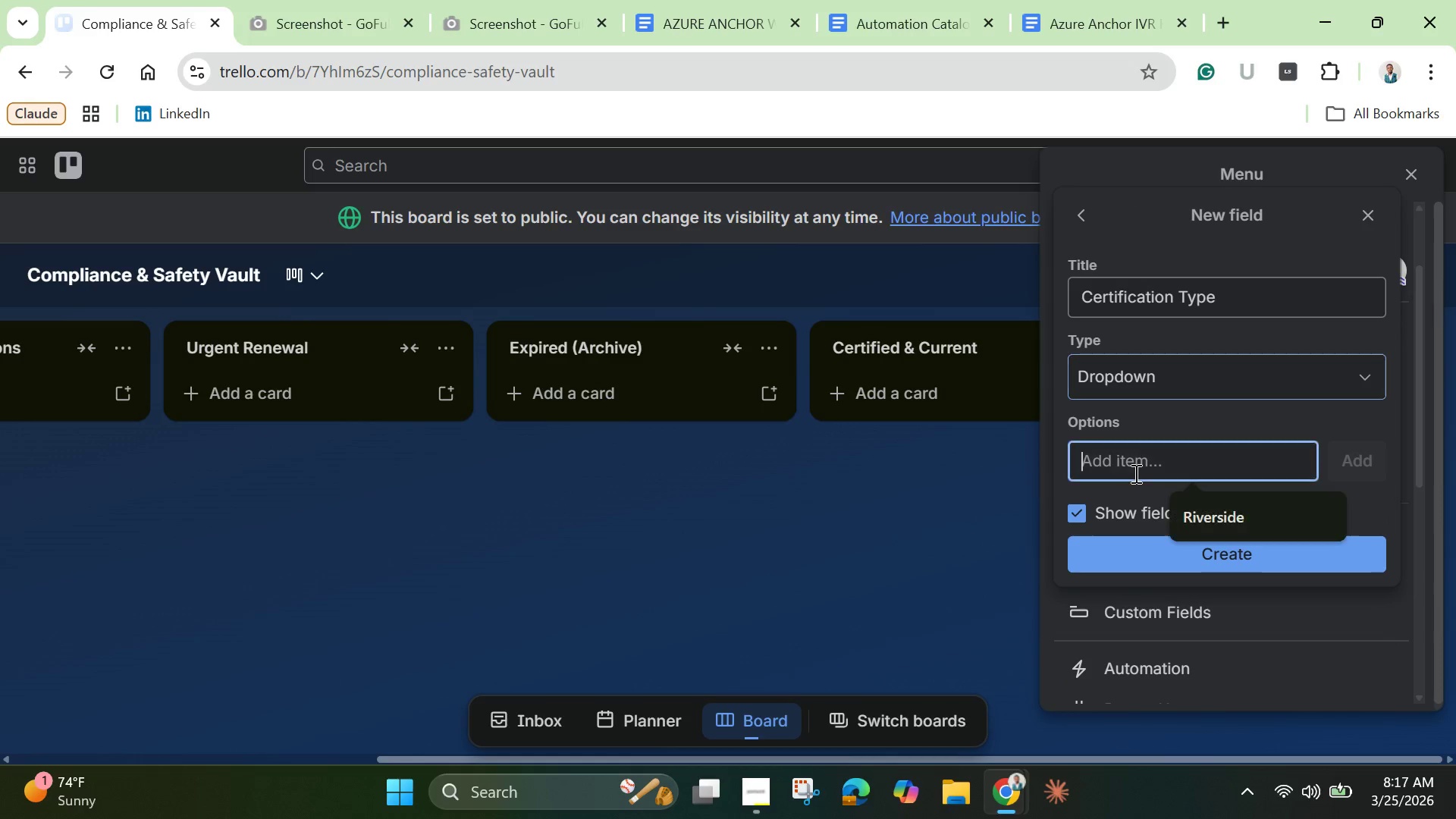 
left_click([1134, 473])
 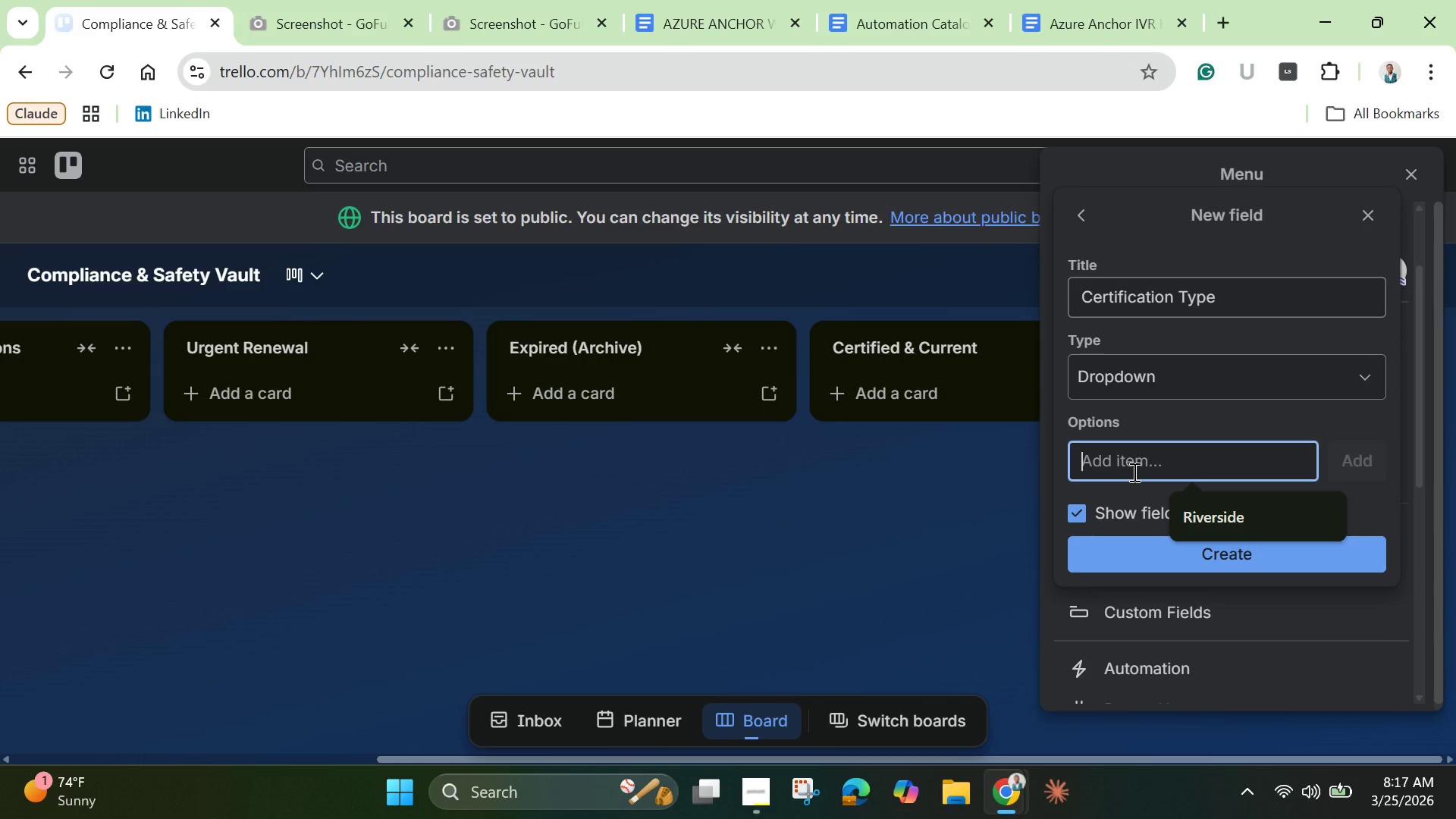 
type(CPR)
 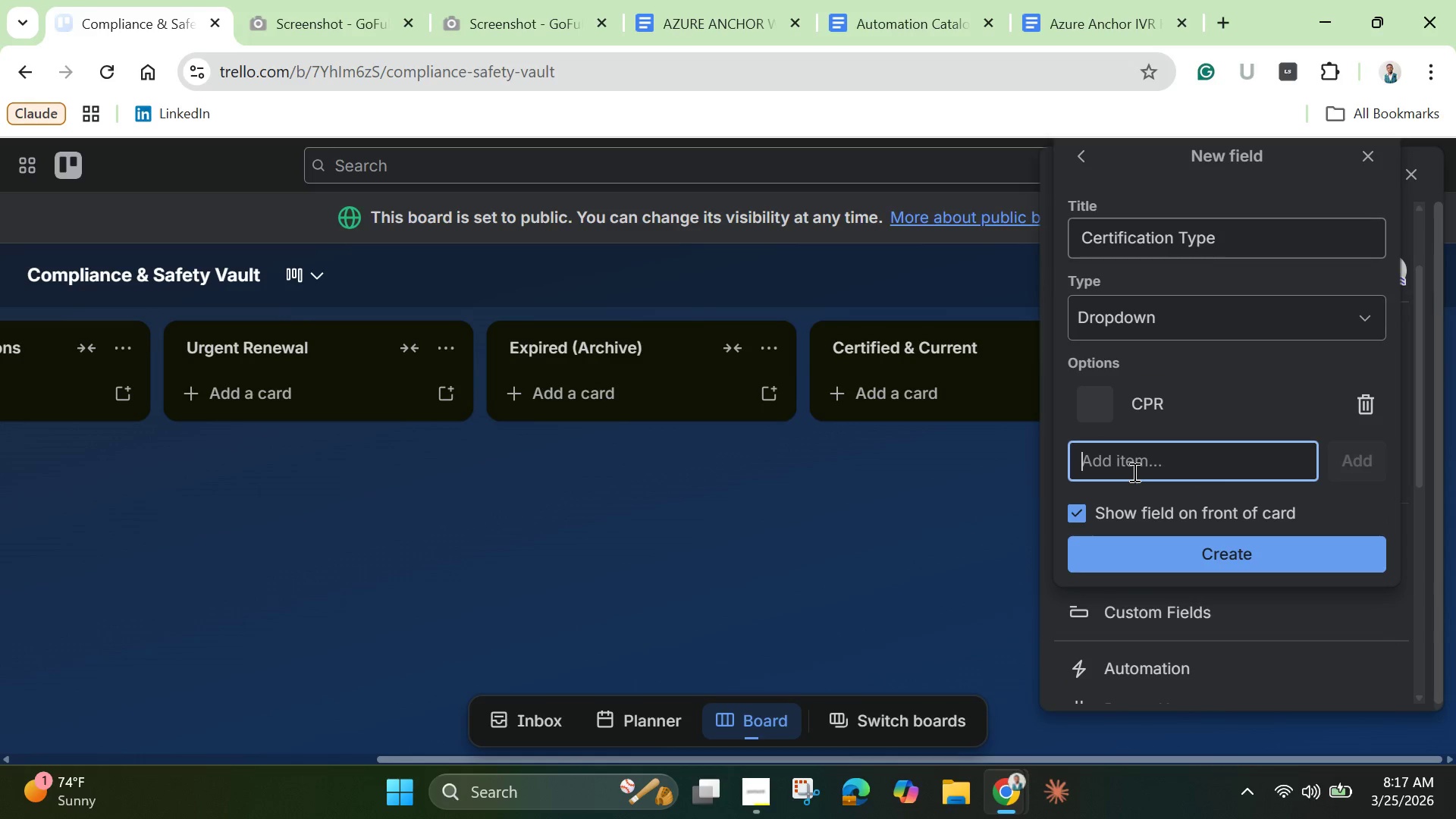 
key(Enter)
 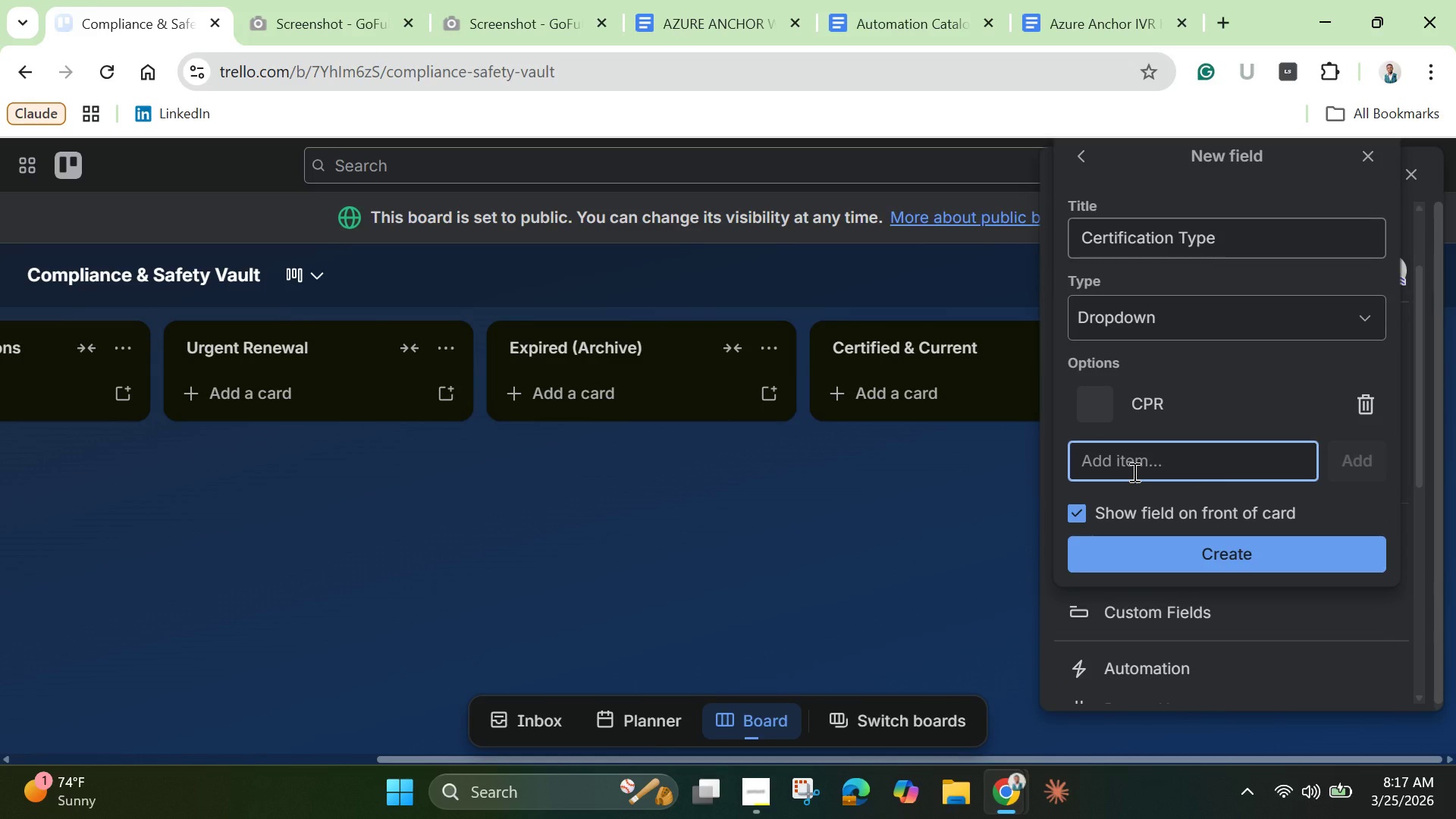 
type(AED)
 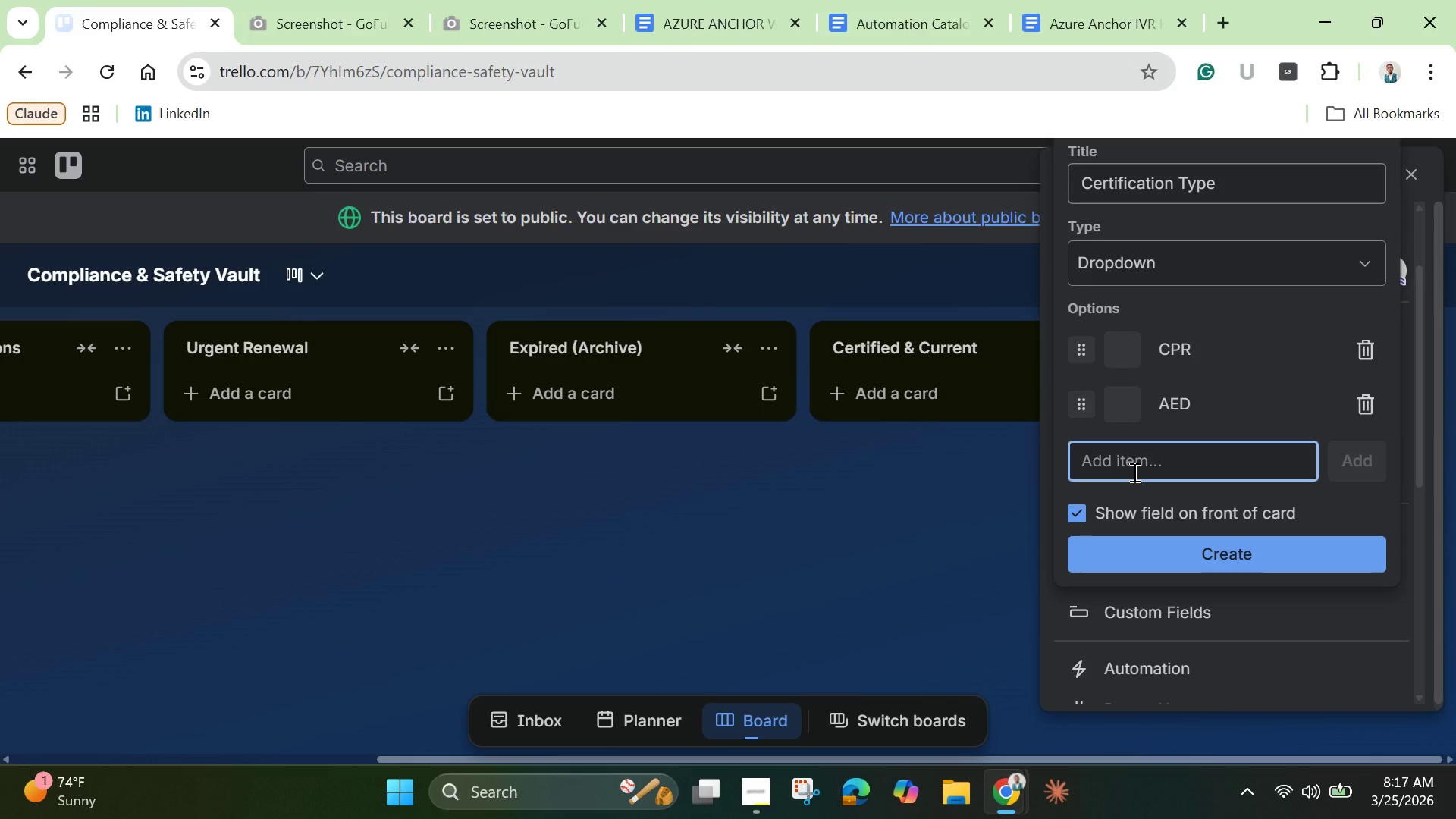 
key(Enter)
 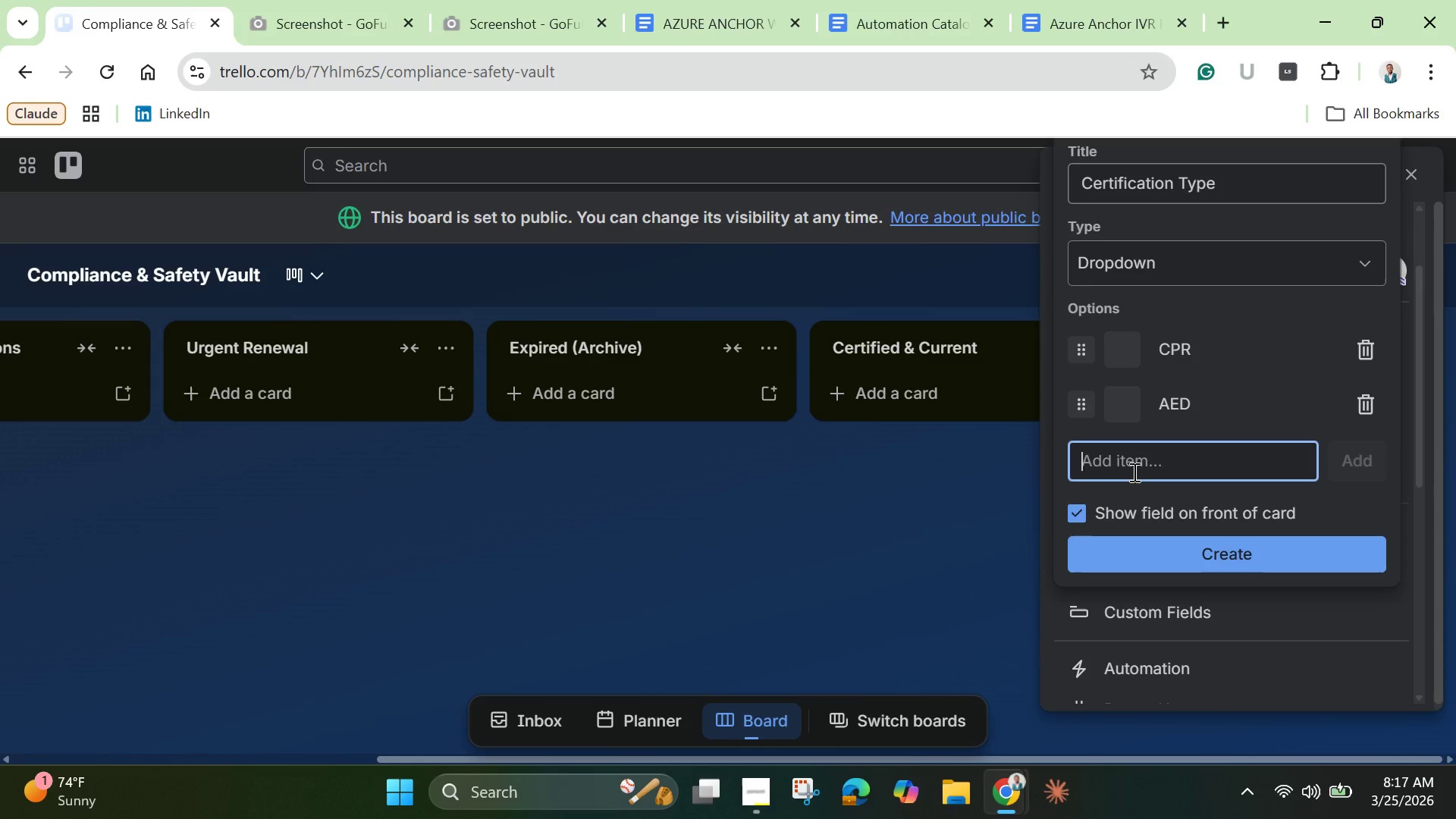 
type(RYT)
 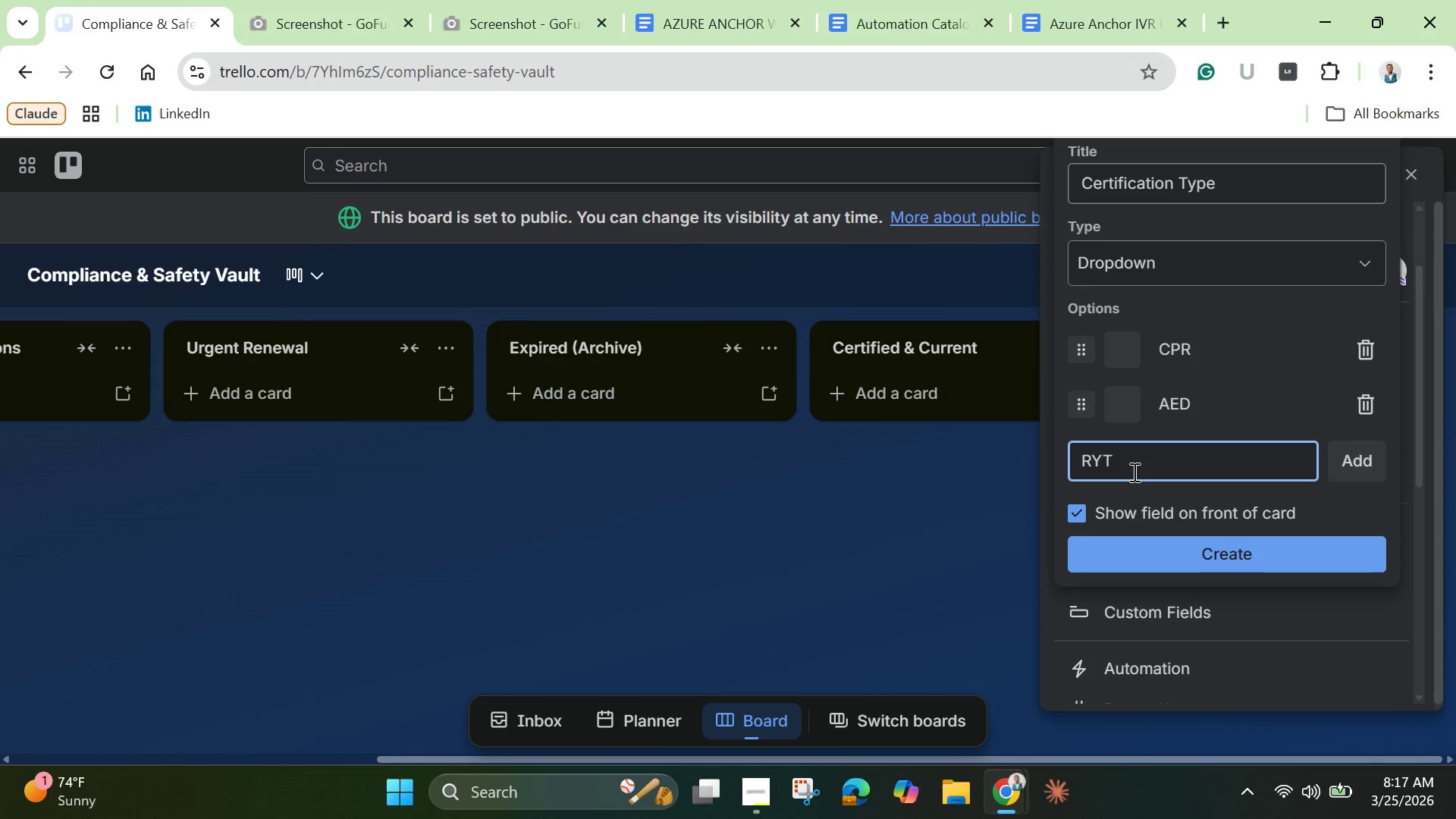 
wait(7.45)
 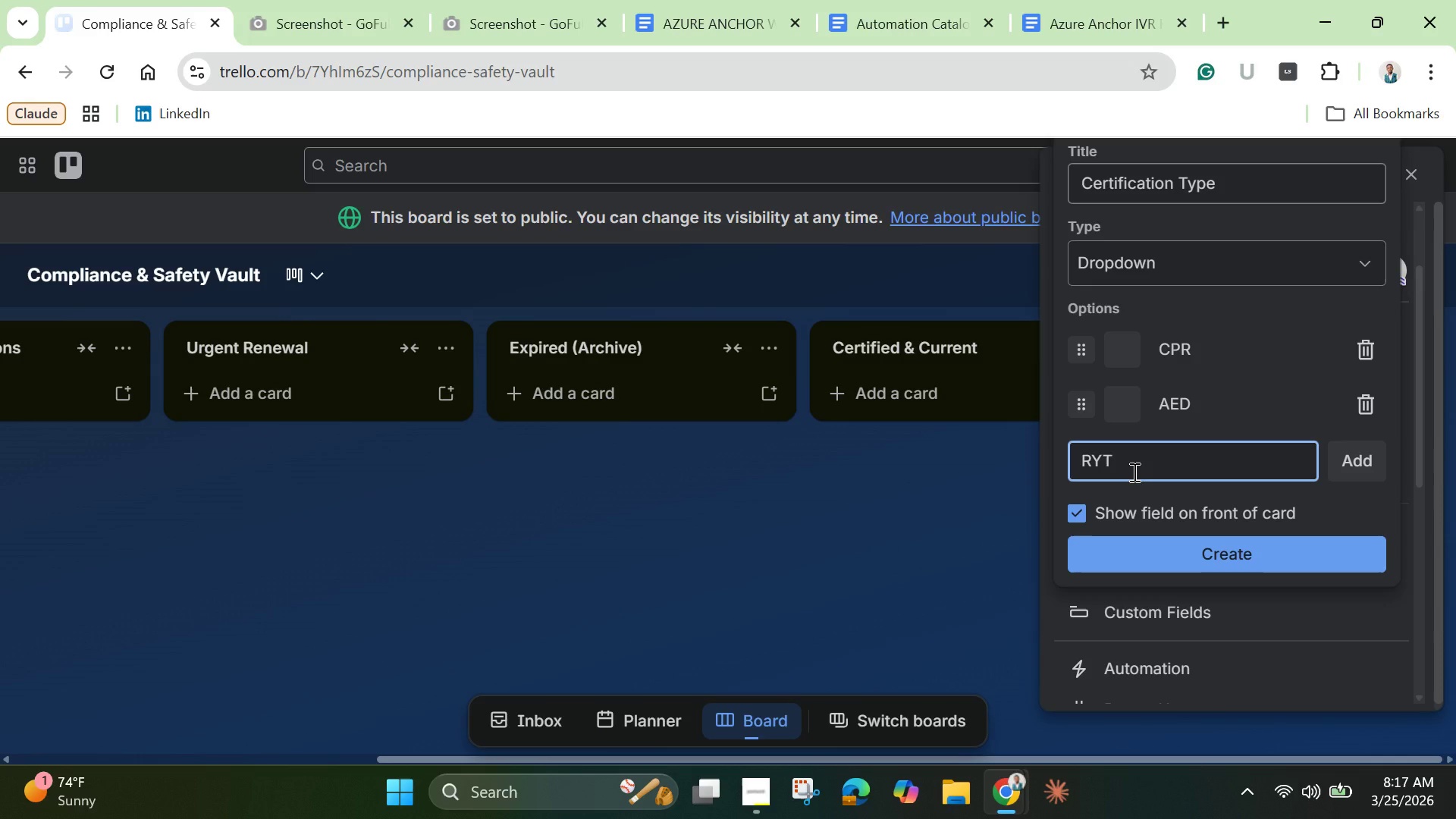 
key(Space)
 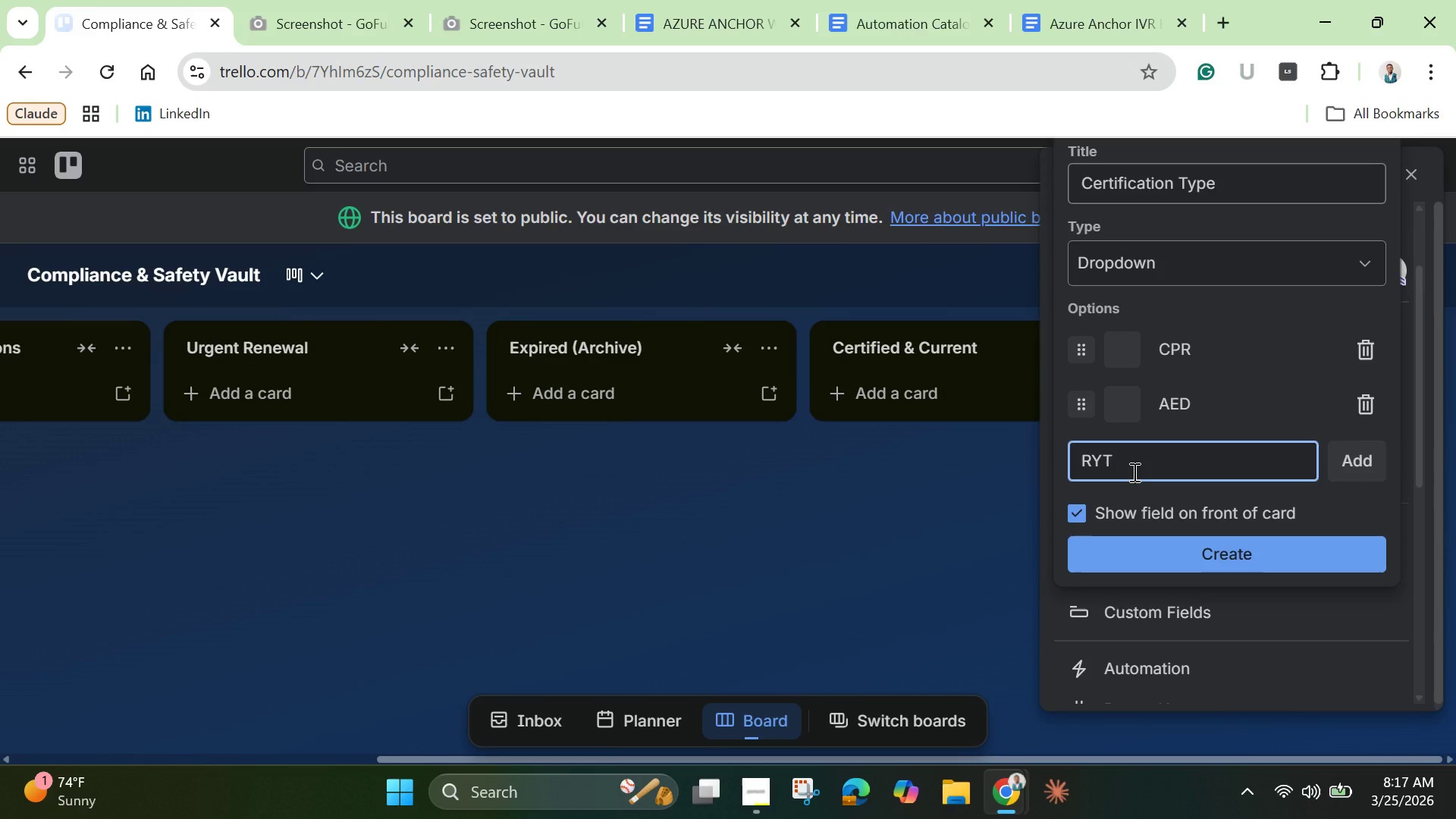 
key(Backspace)
type(-200)
 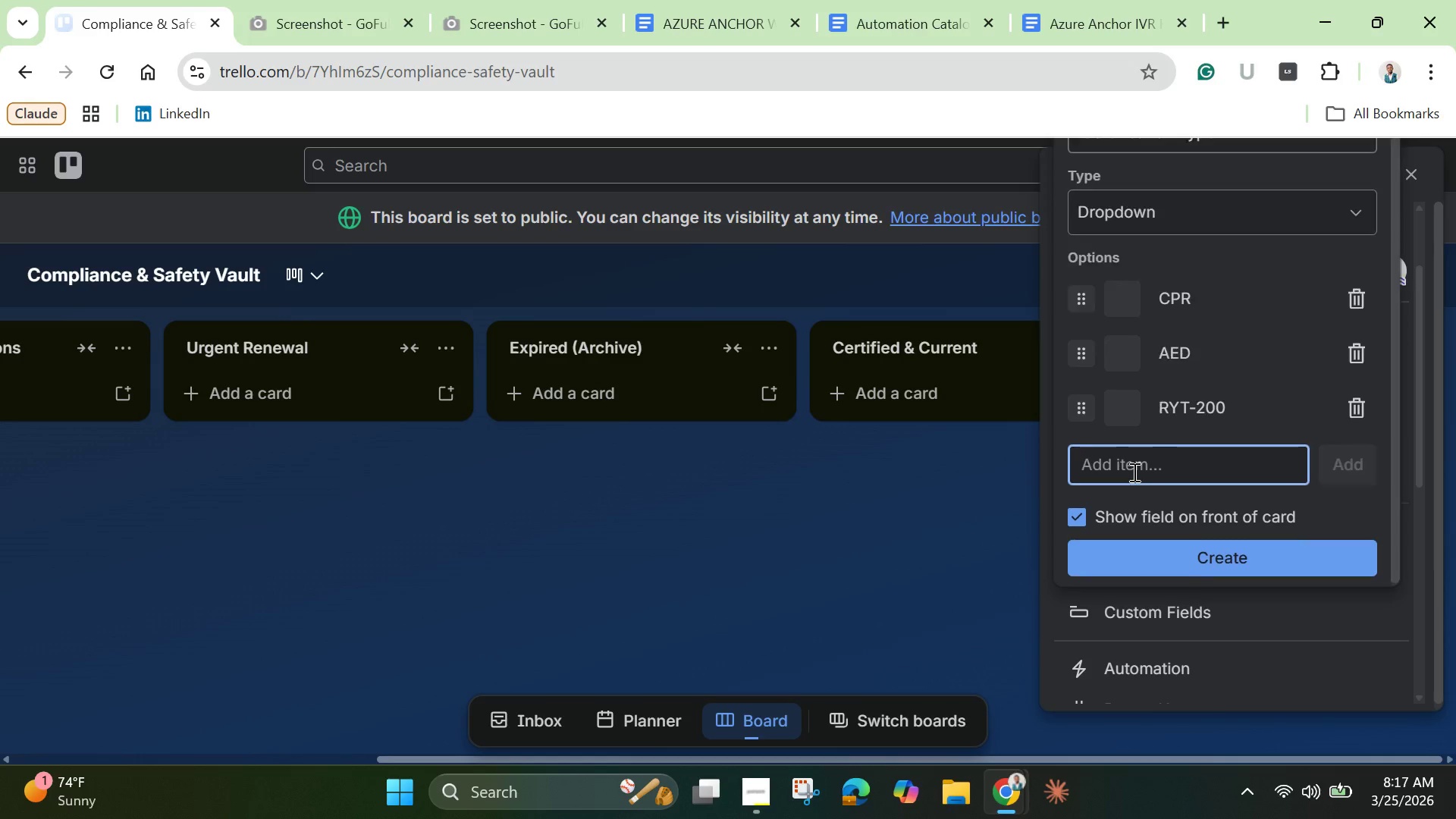 
key(Enter)
 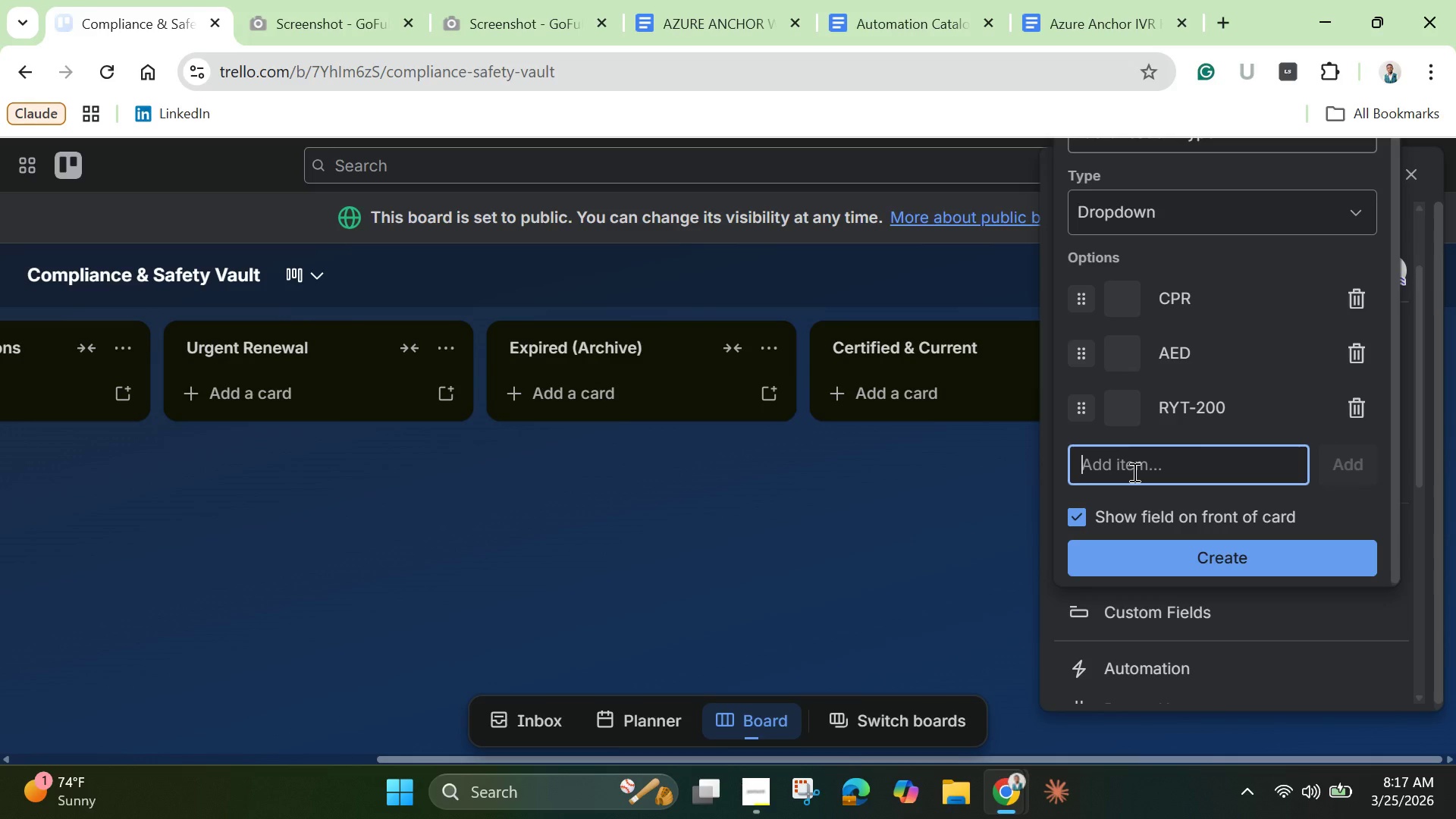 
type(CrossFit L)
 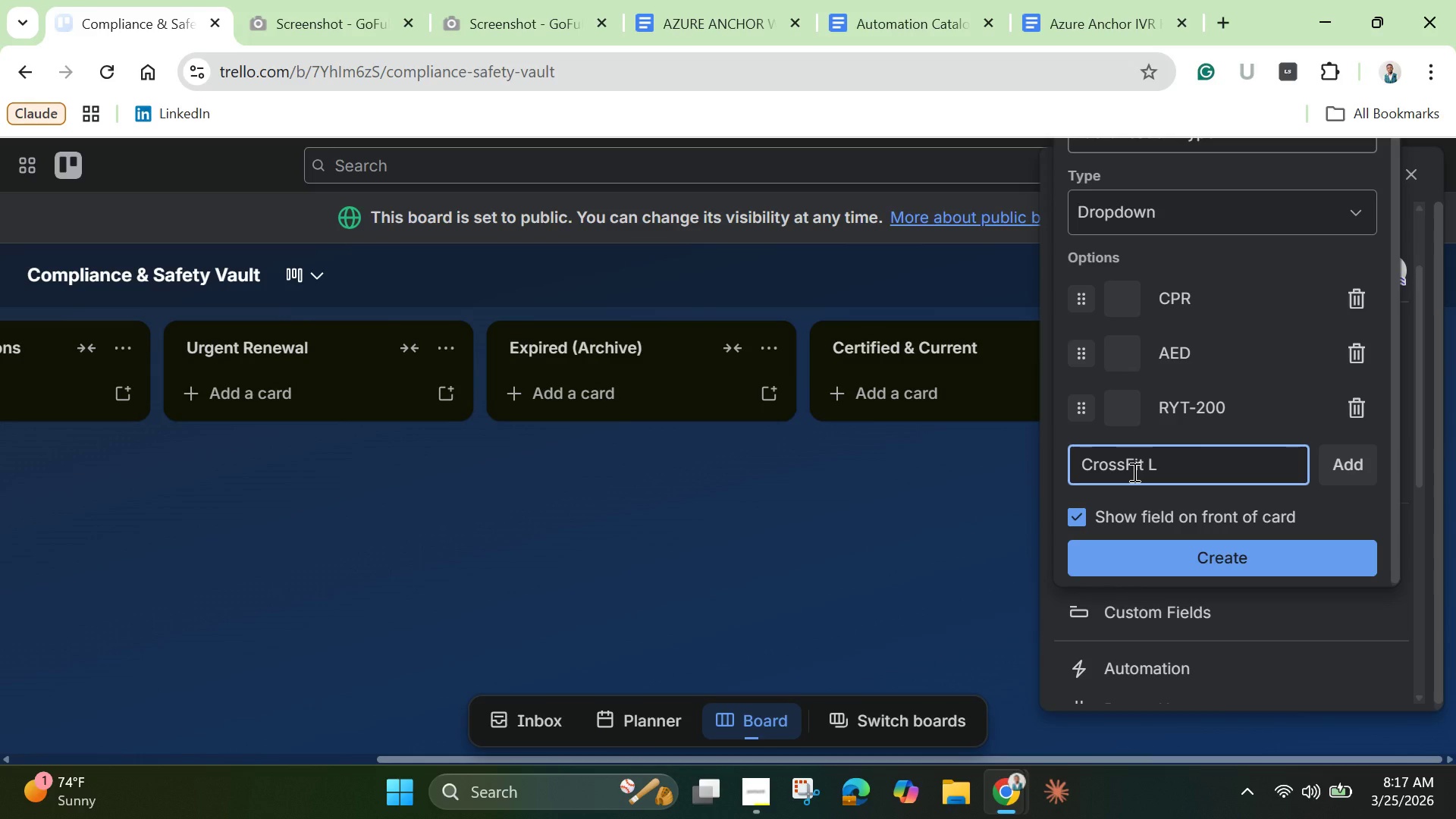 
key(Minus)
 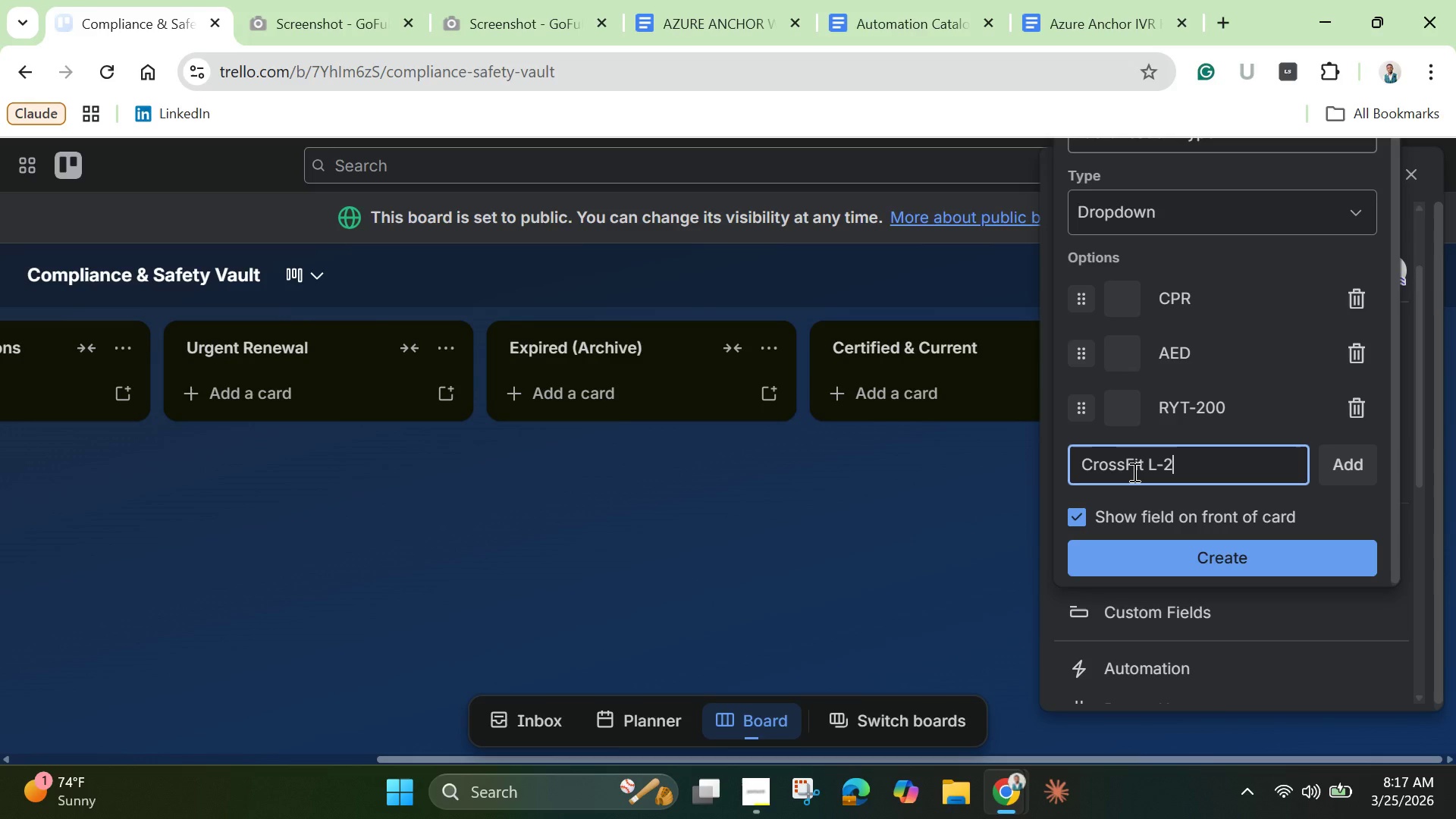 
key(2)
 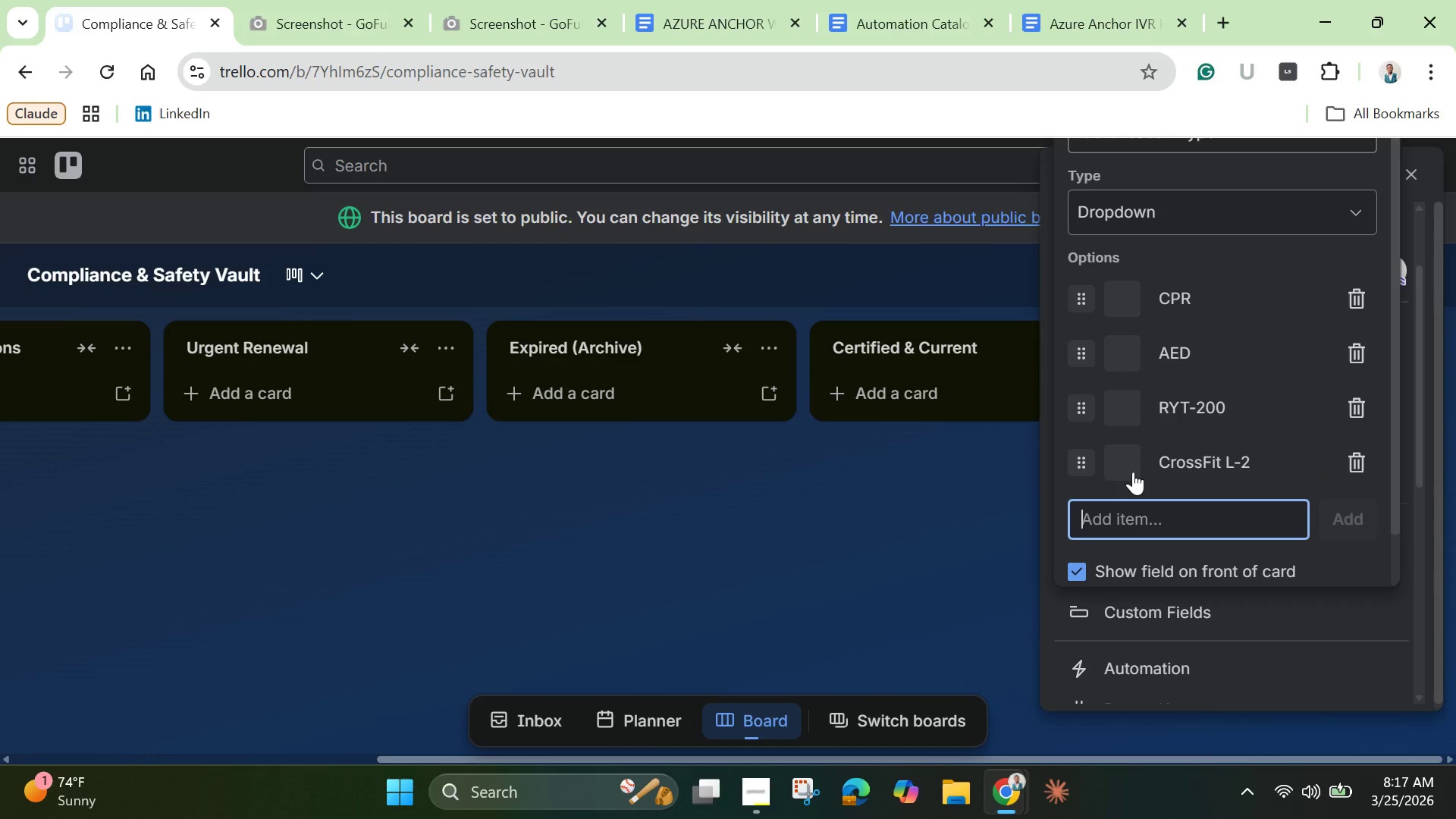 
key(Enter)
 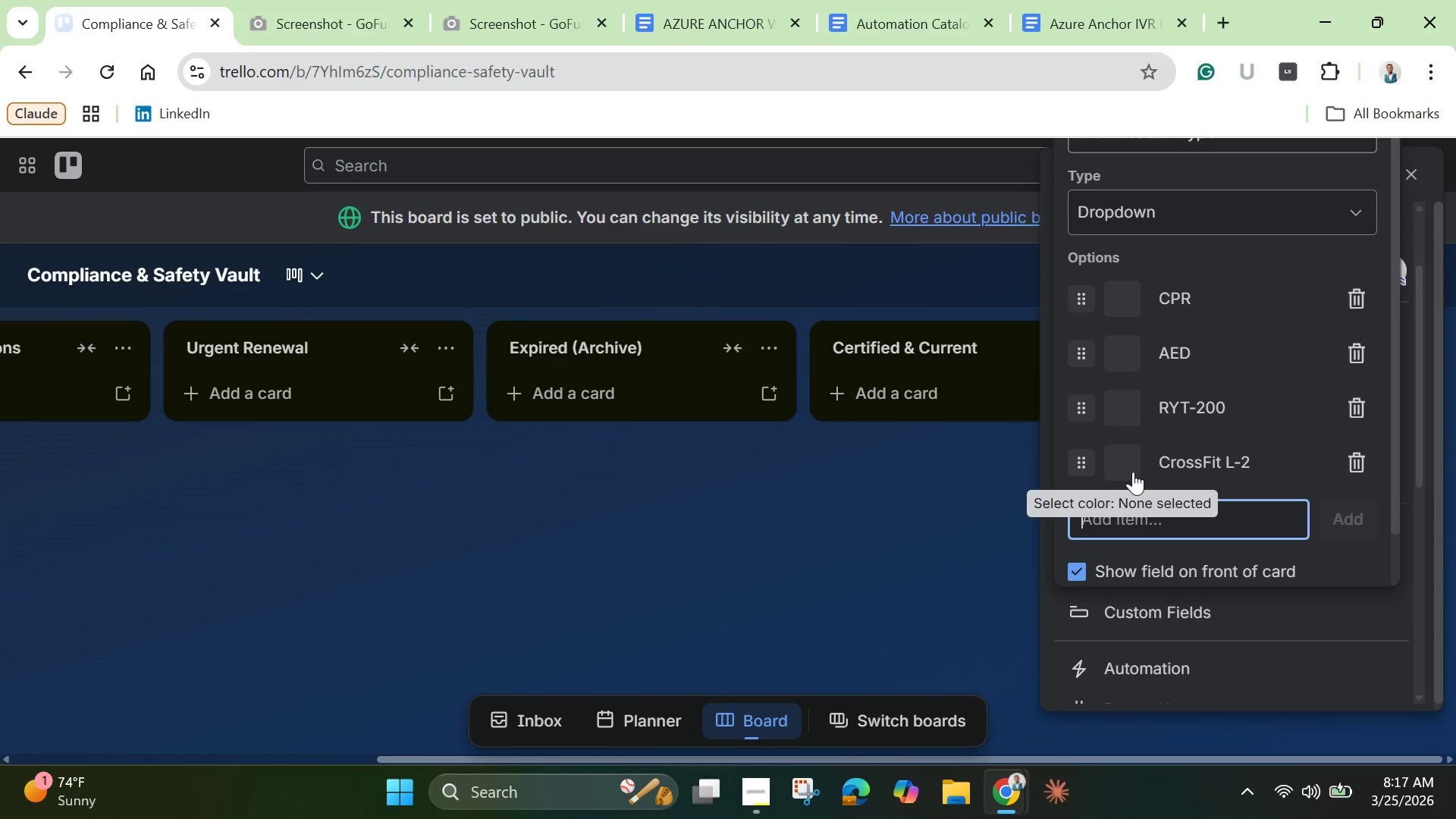 
type(Insurab)
key(Backspace)
type(nce)
 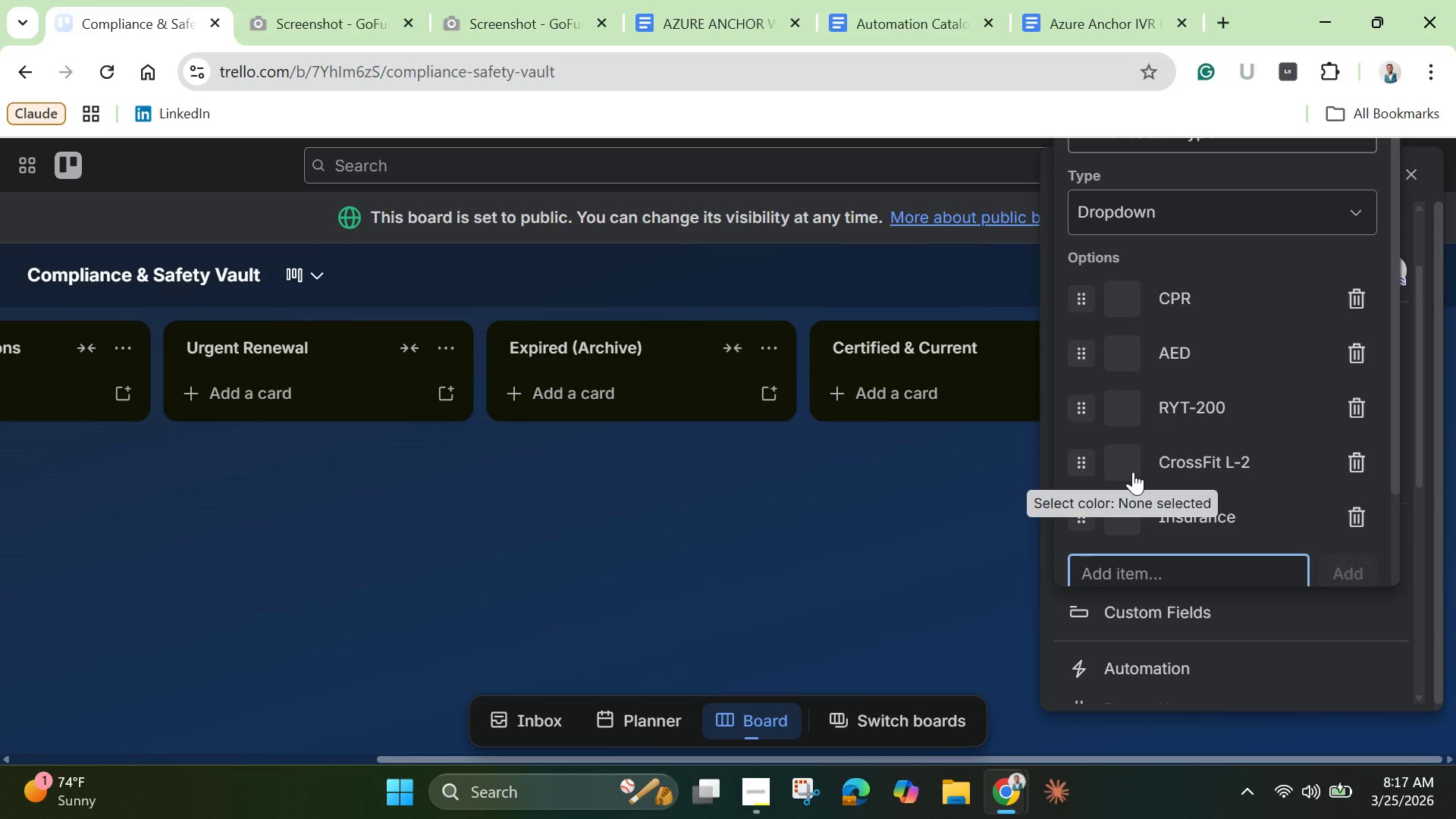 
key(Enter)
 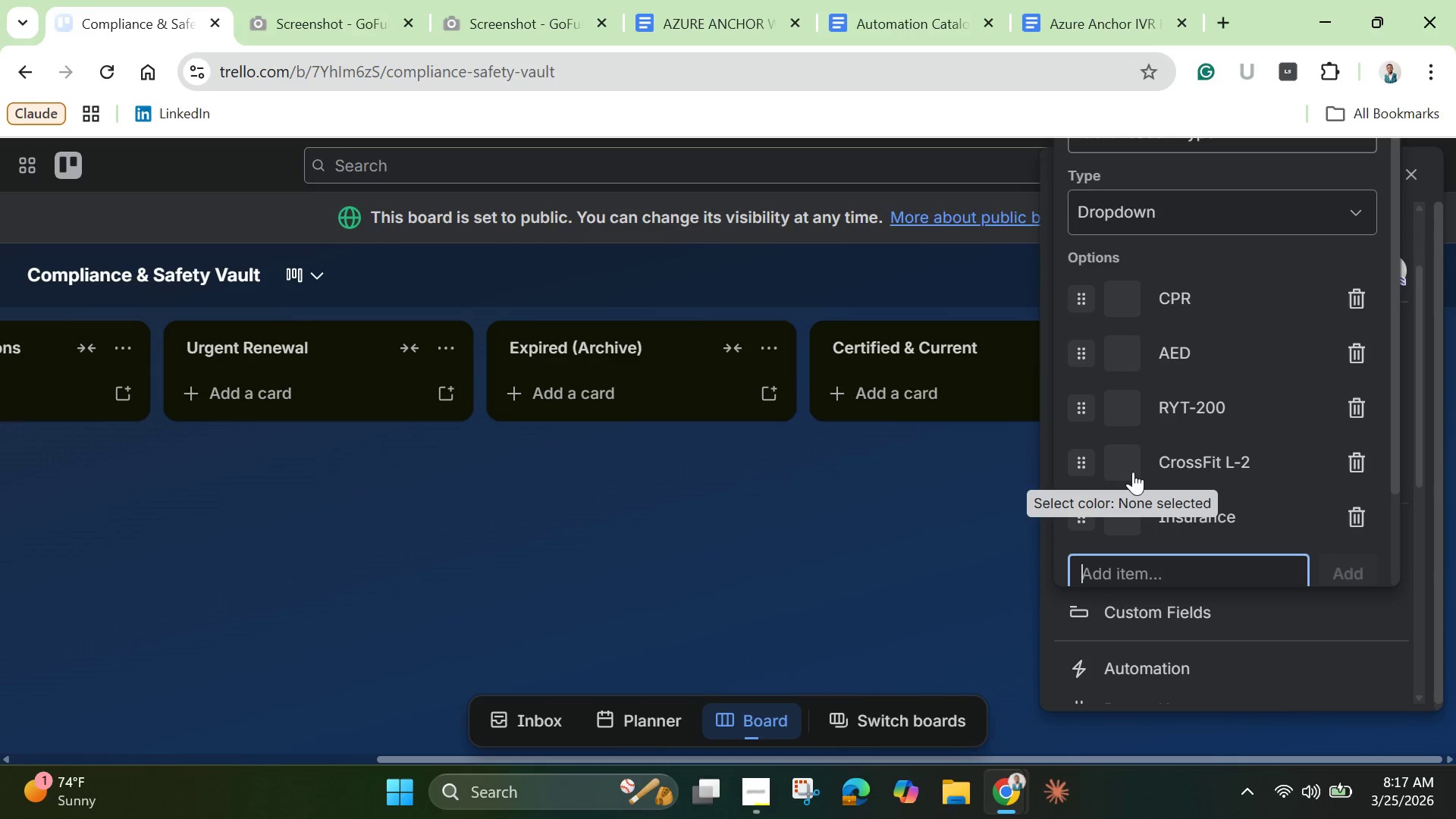 
type(Other)
 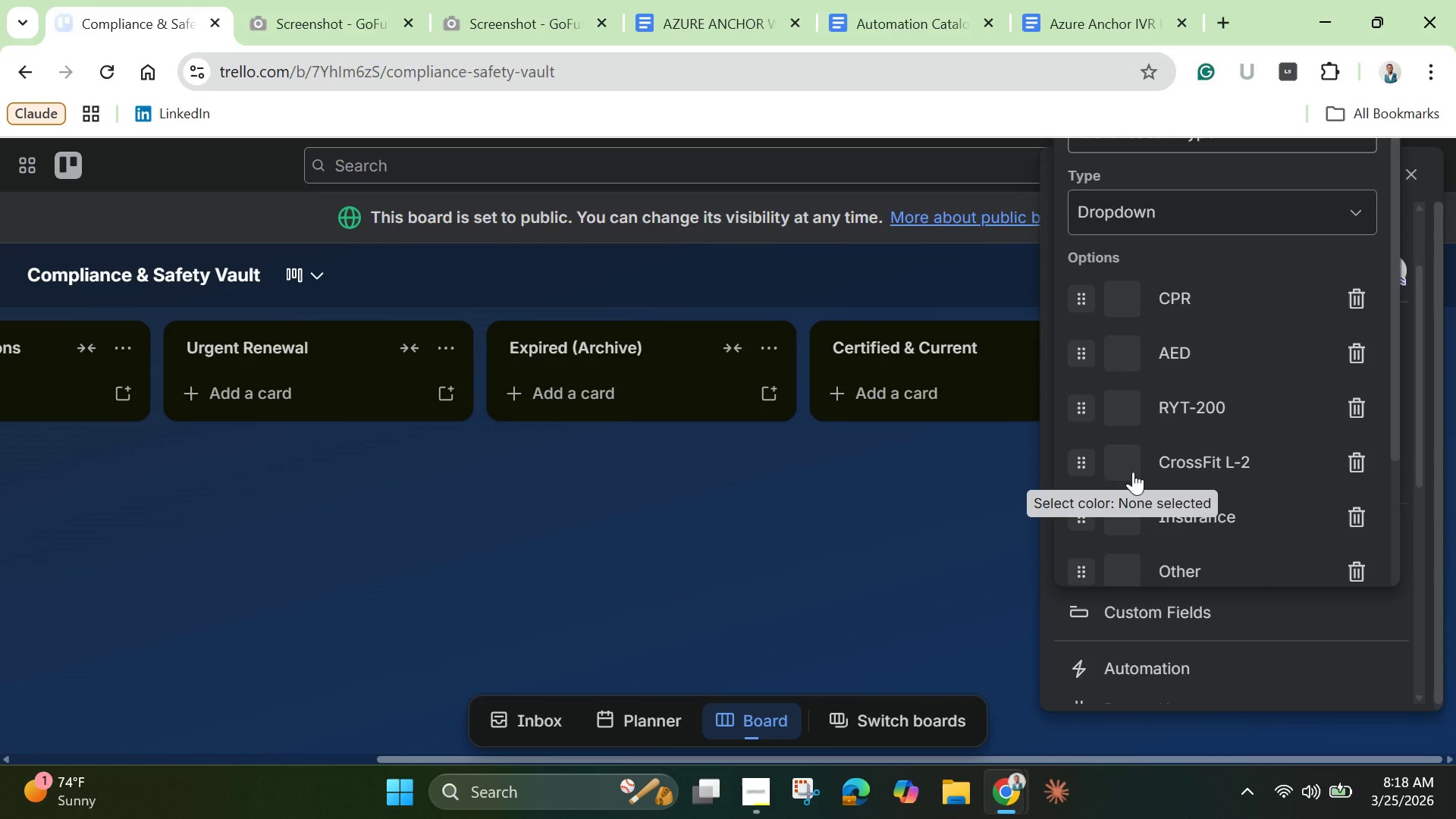 
key(Enter)
 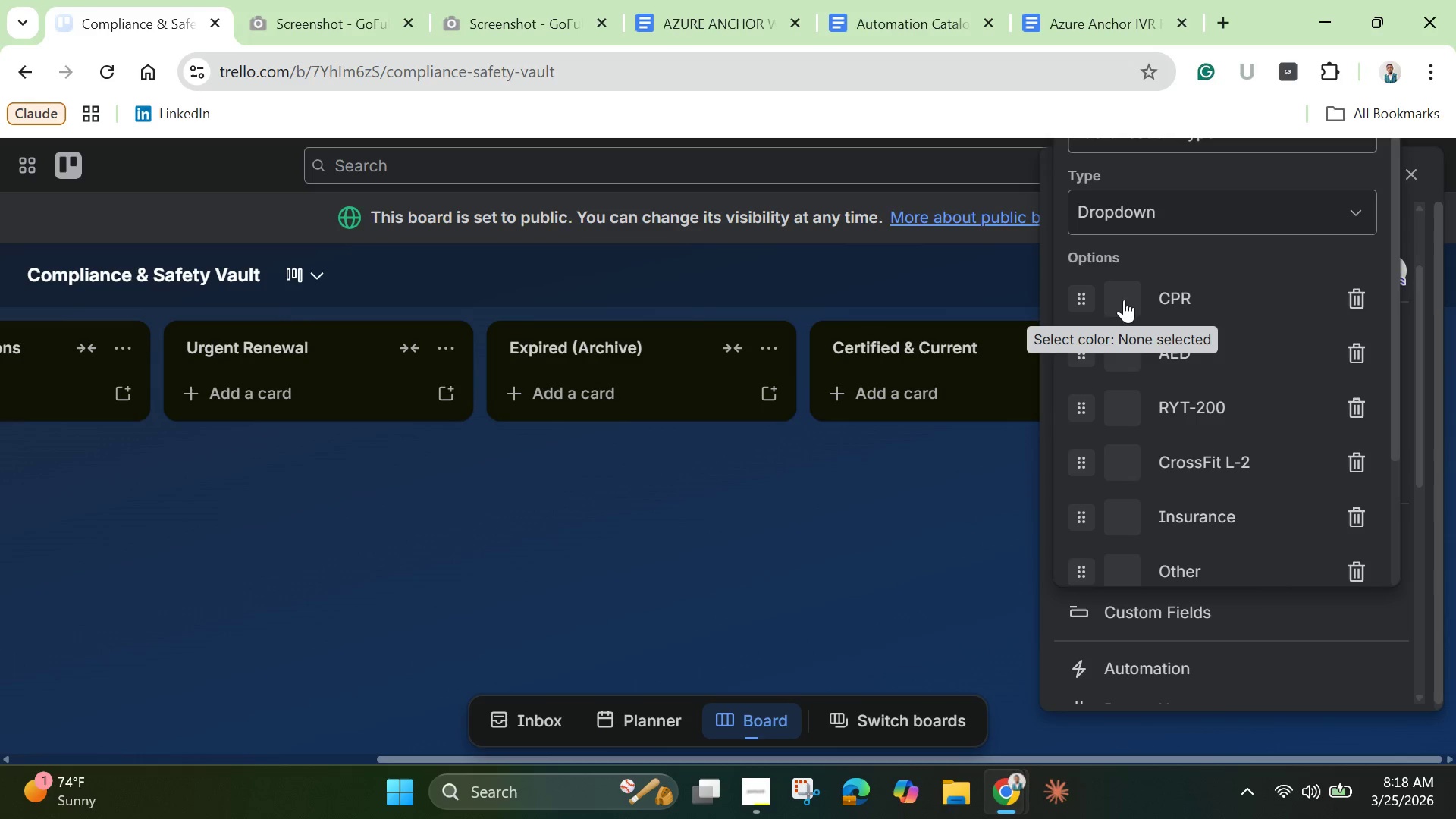 
left_click([1124, 298])
 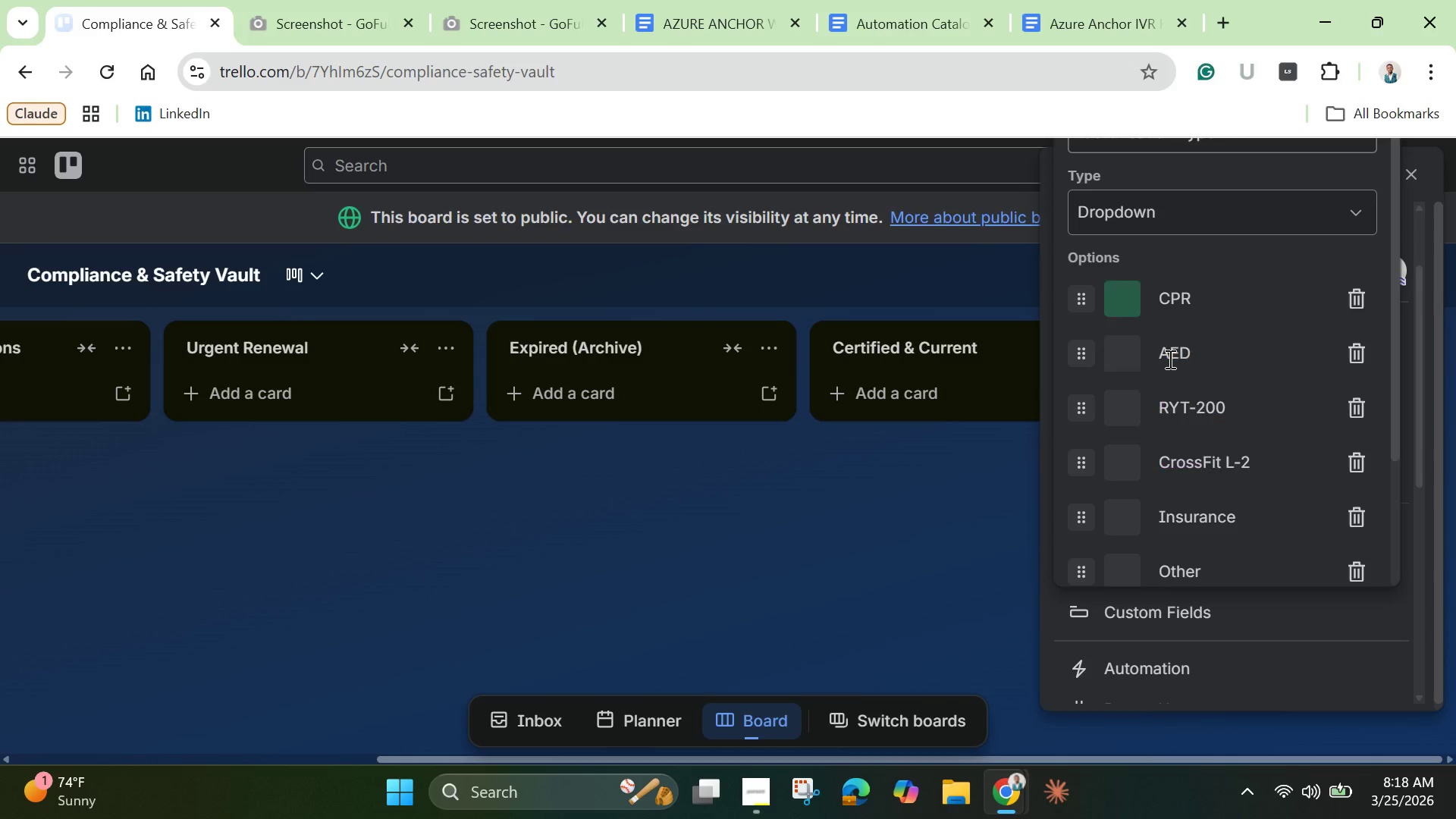 
left_click([1169, 359])
 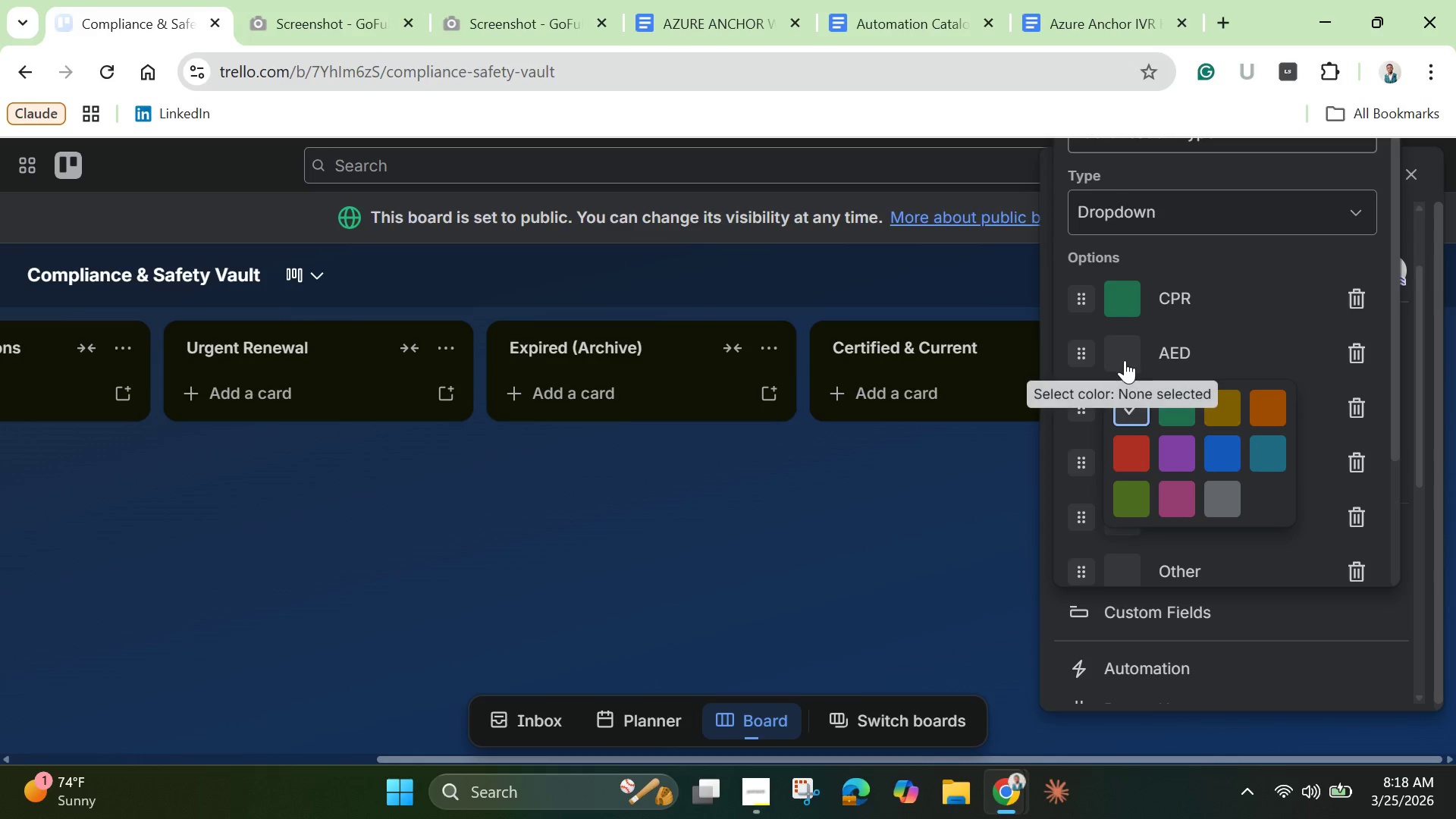 
left_click([1122, 359])
 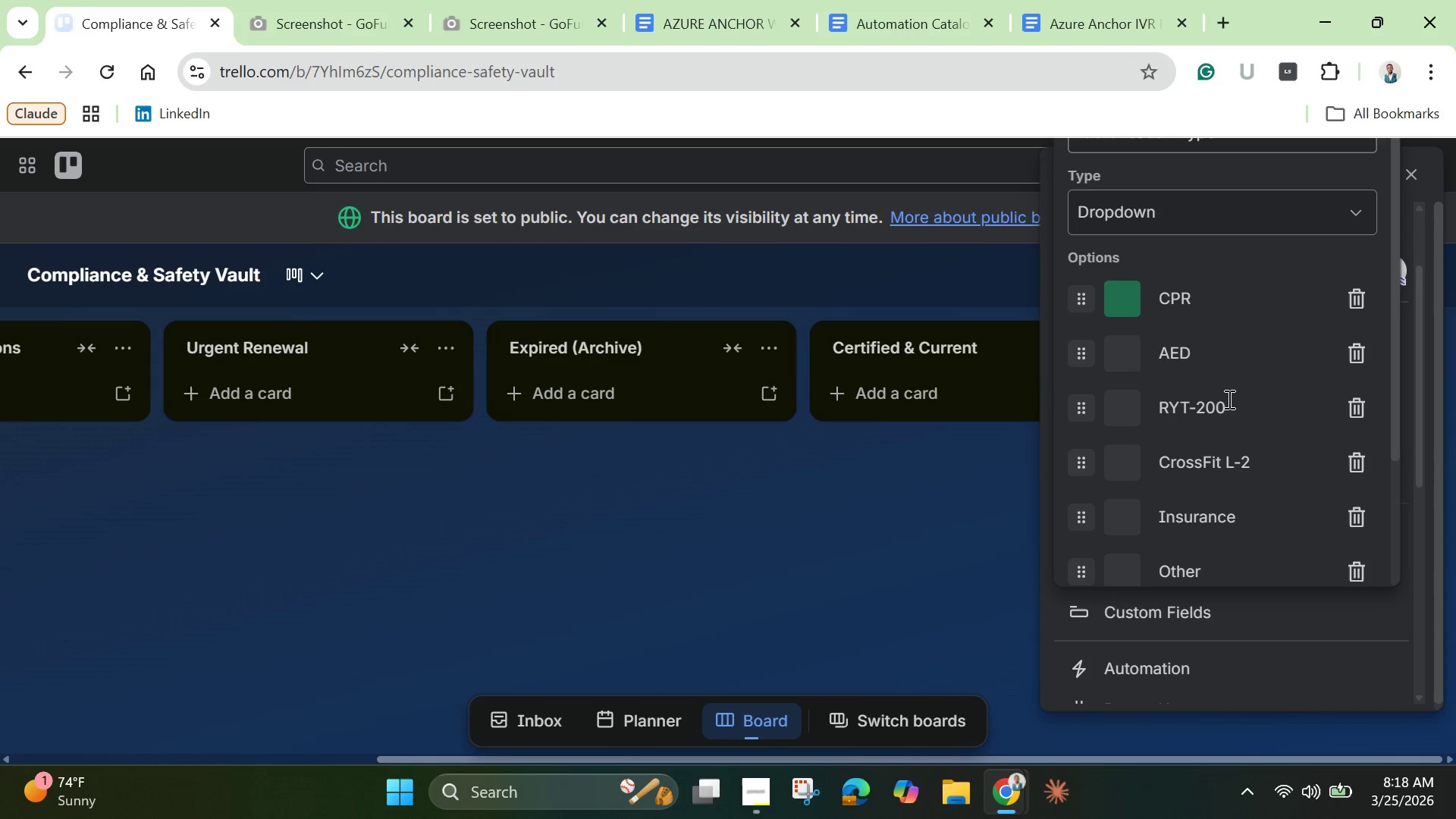 
left_click([1228, 399])
 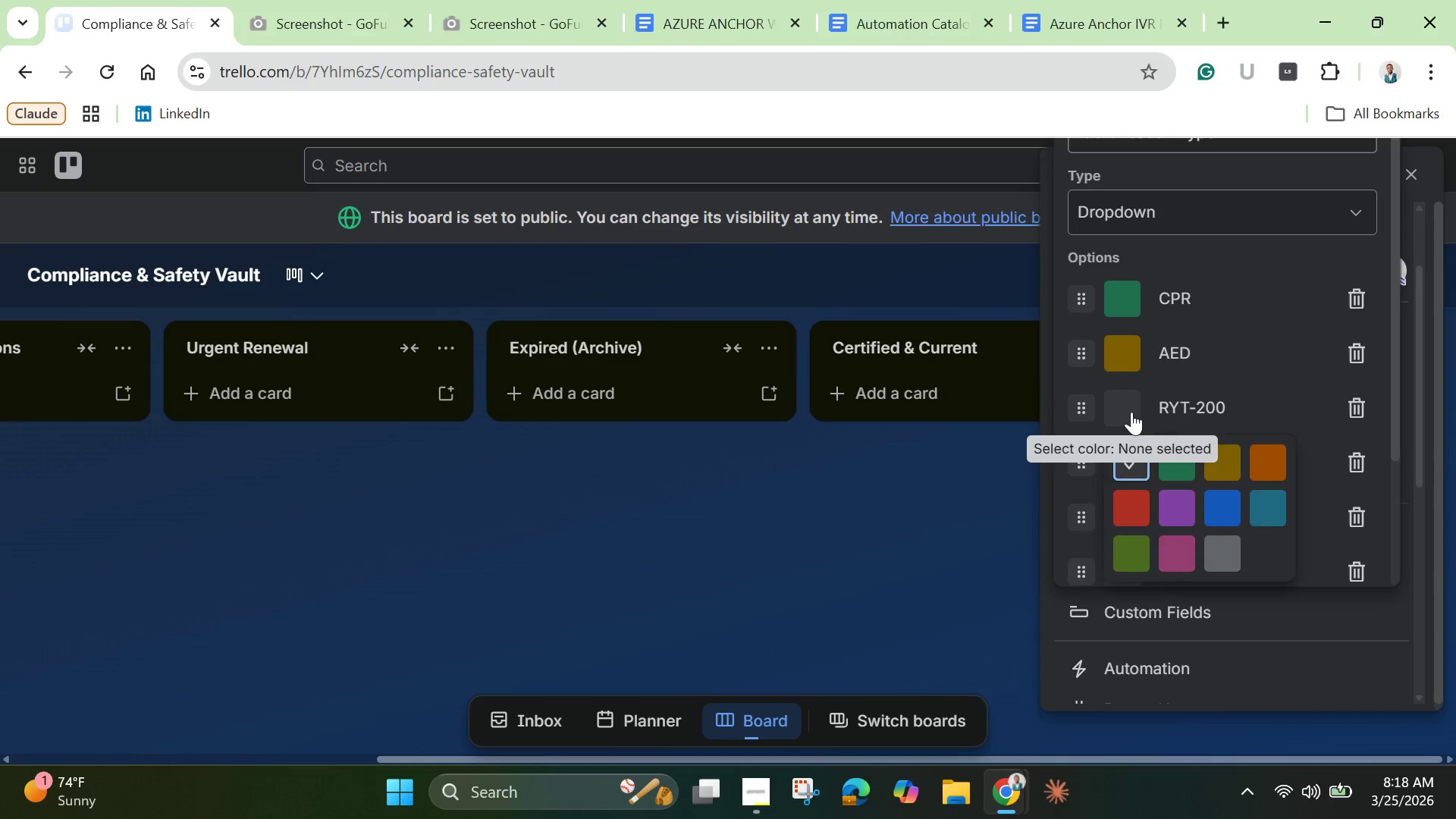 
left_click([1130, 413])
 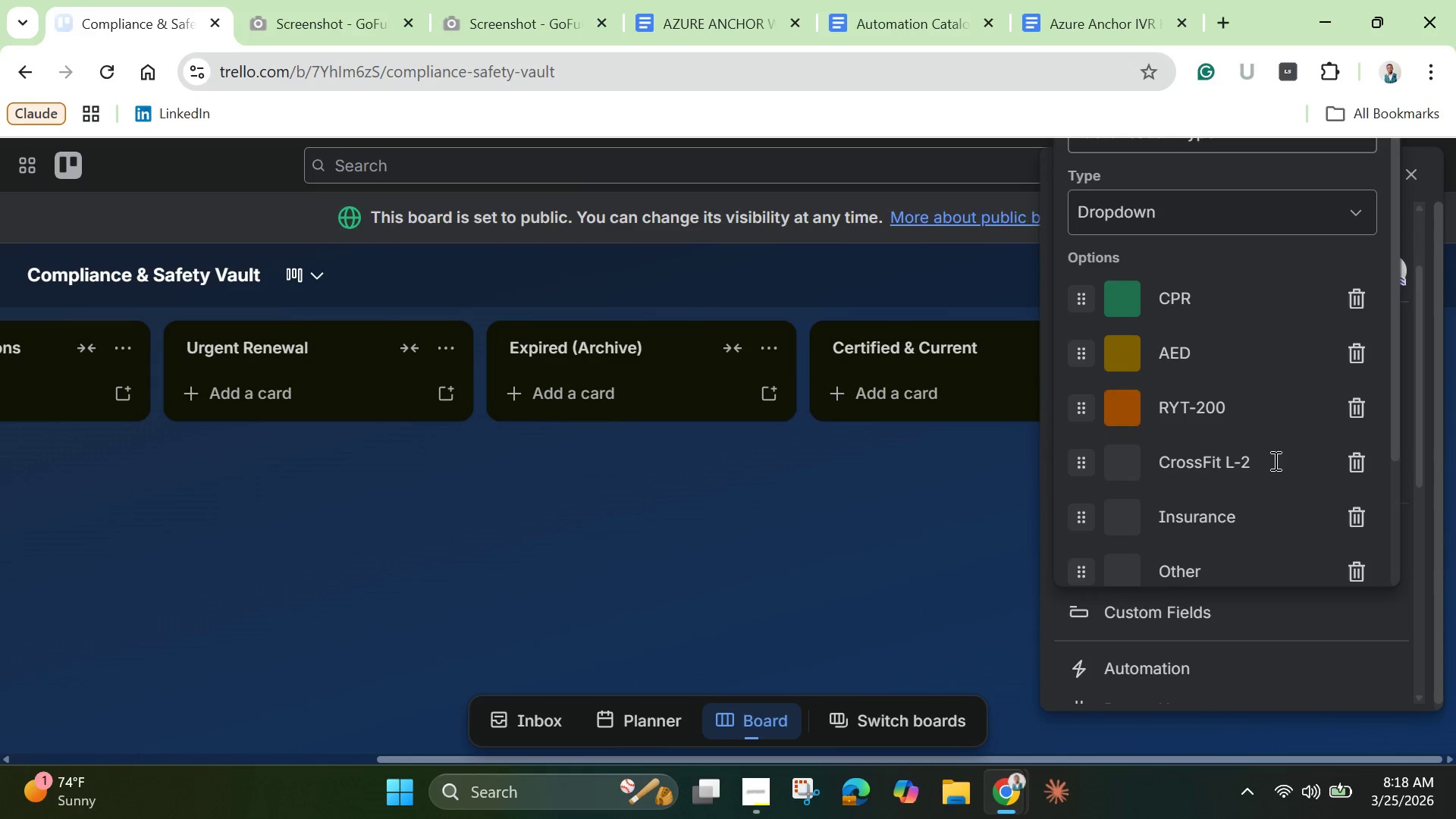 
left_click([1274, 460])
 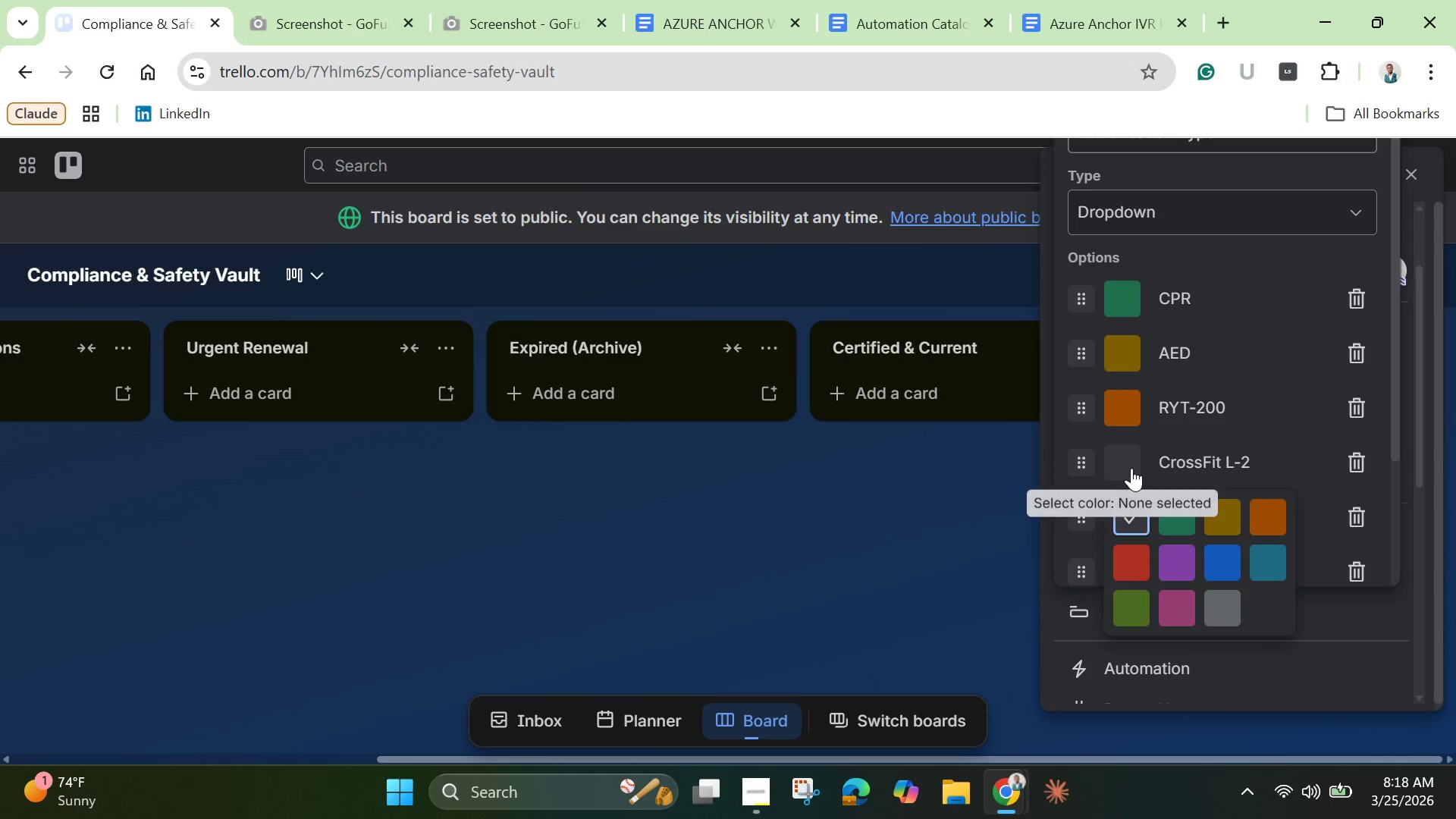 
left_click([1131, 468])
 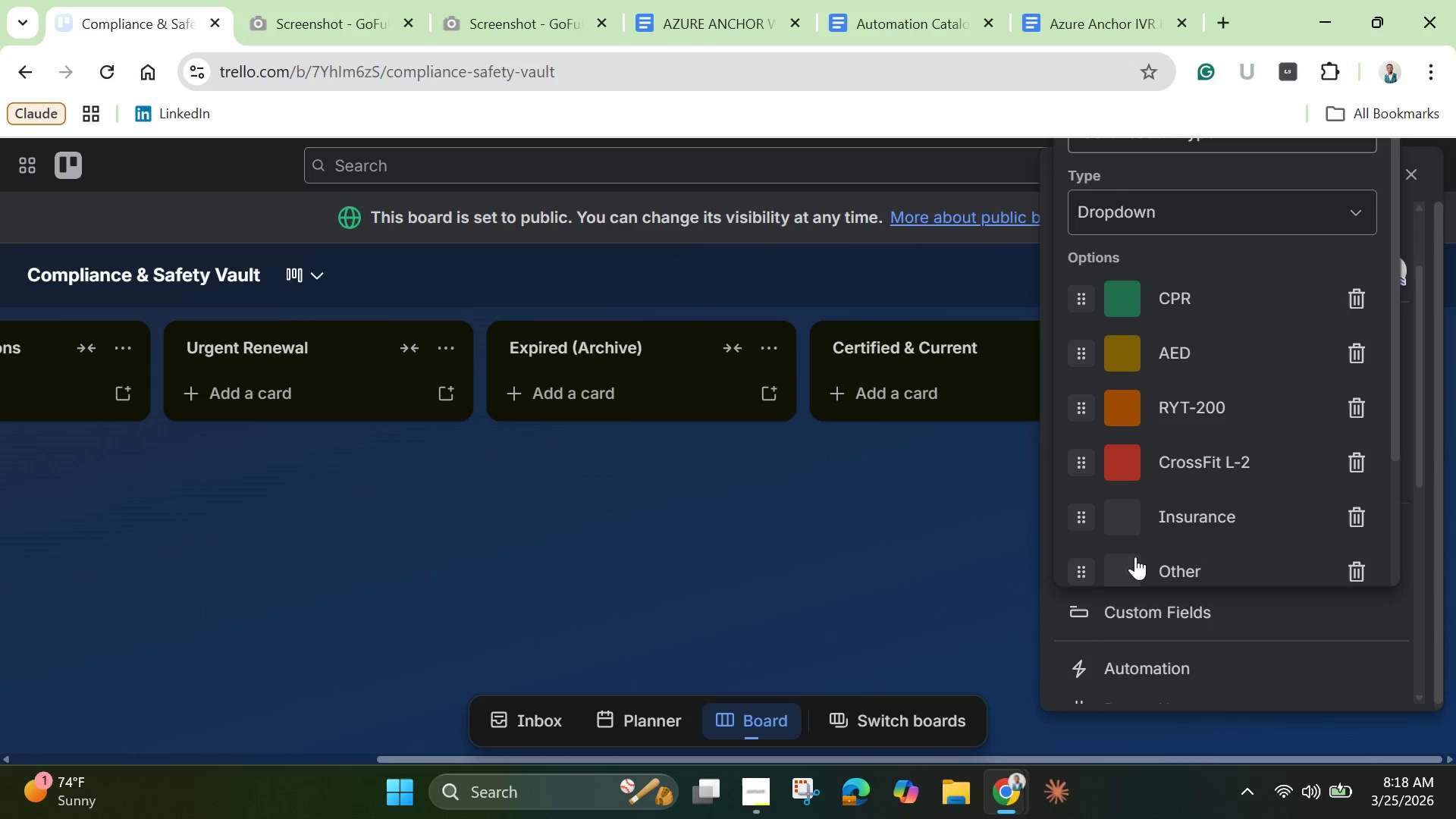 
left_click([1137, 559])
 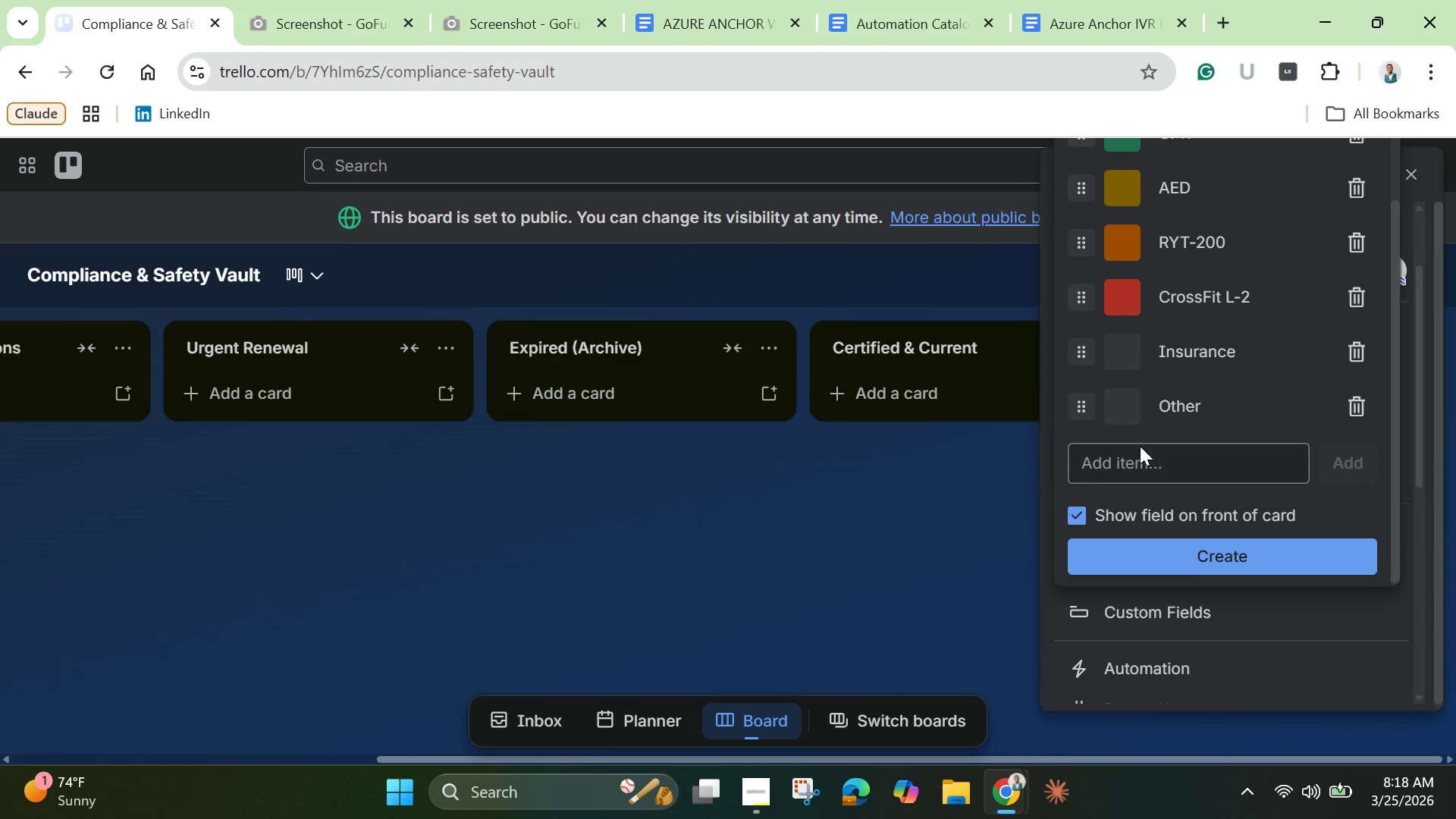 
scroll: coordinate [1141, 447], scroll_direction: down, amount: 2.0
 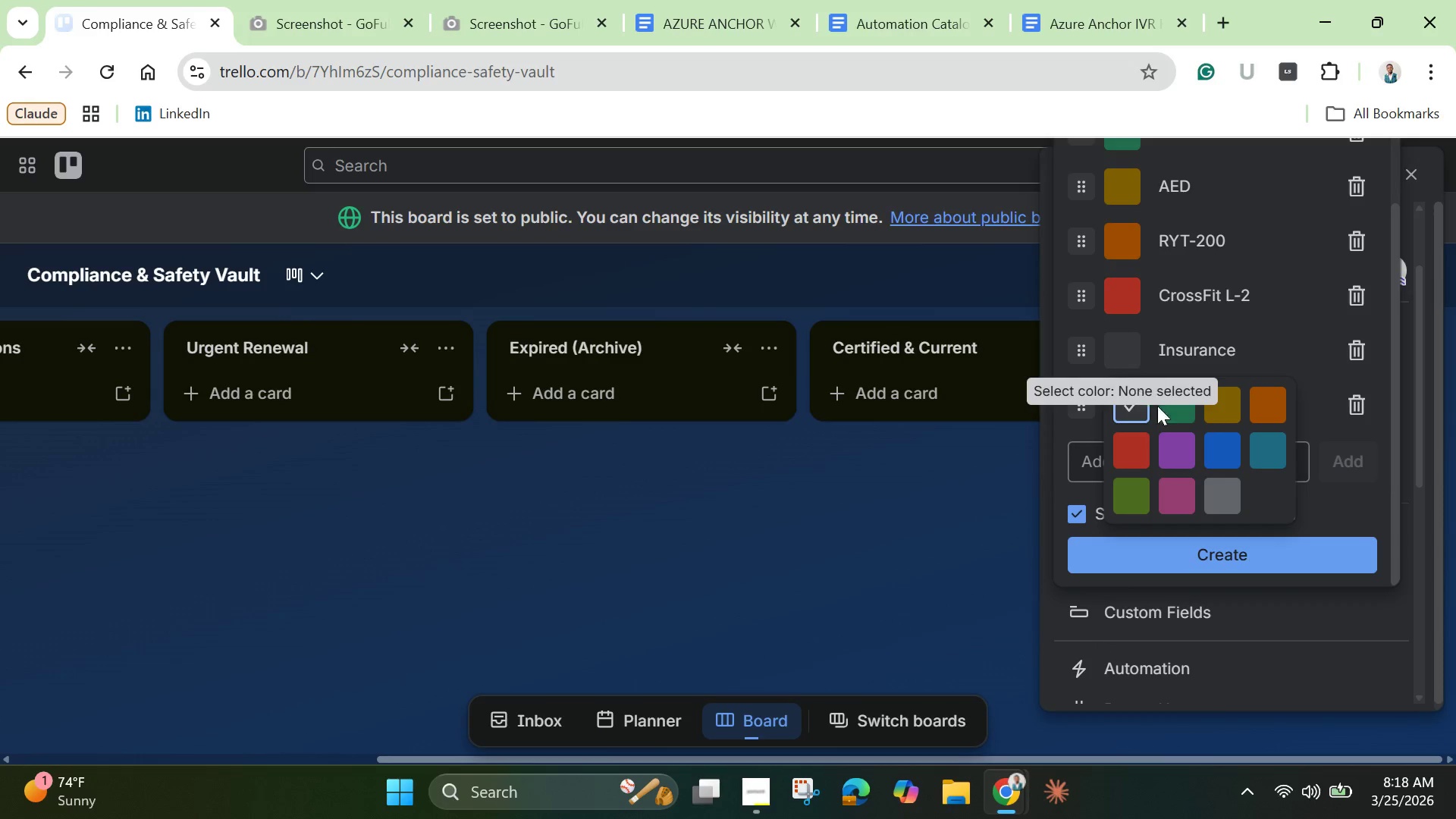 
left_click([1128, 340])
 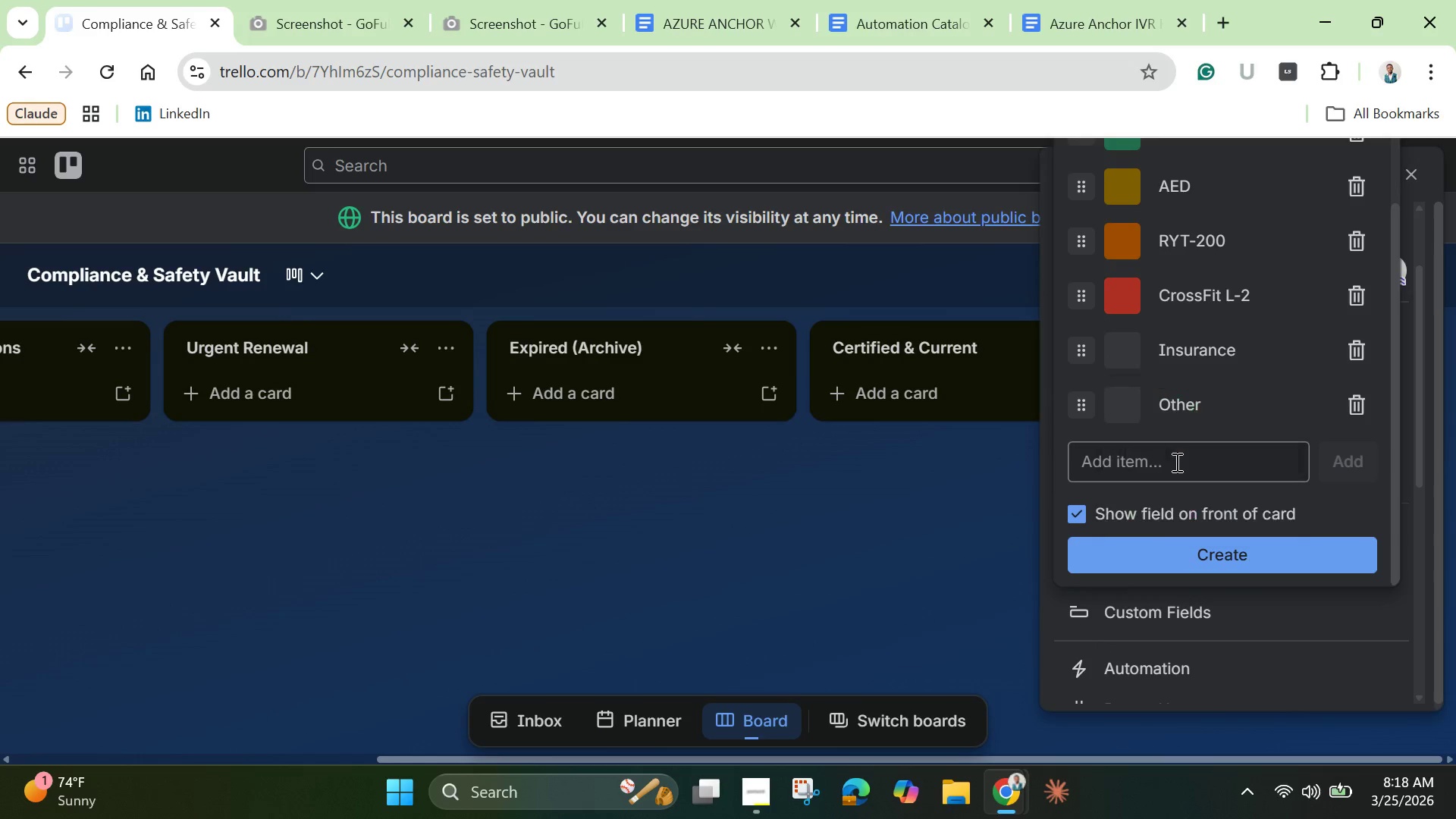 
left_click([1177, 462])
 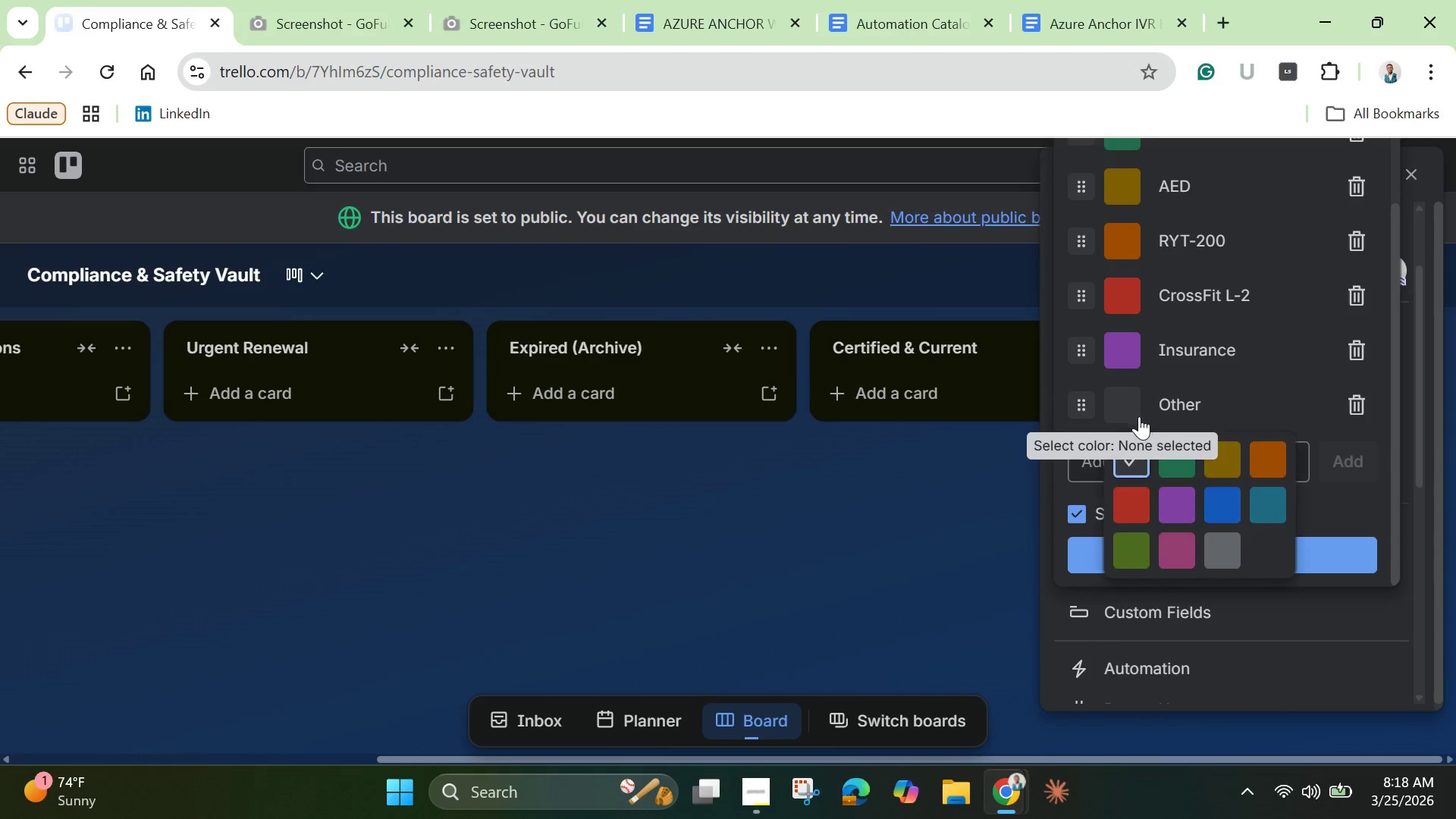 
left_click([1131, 410])
 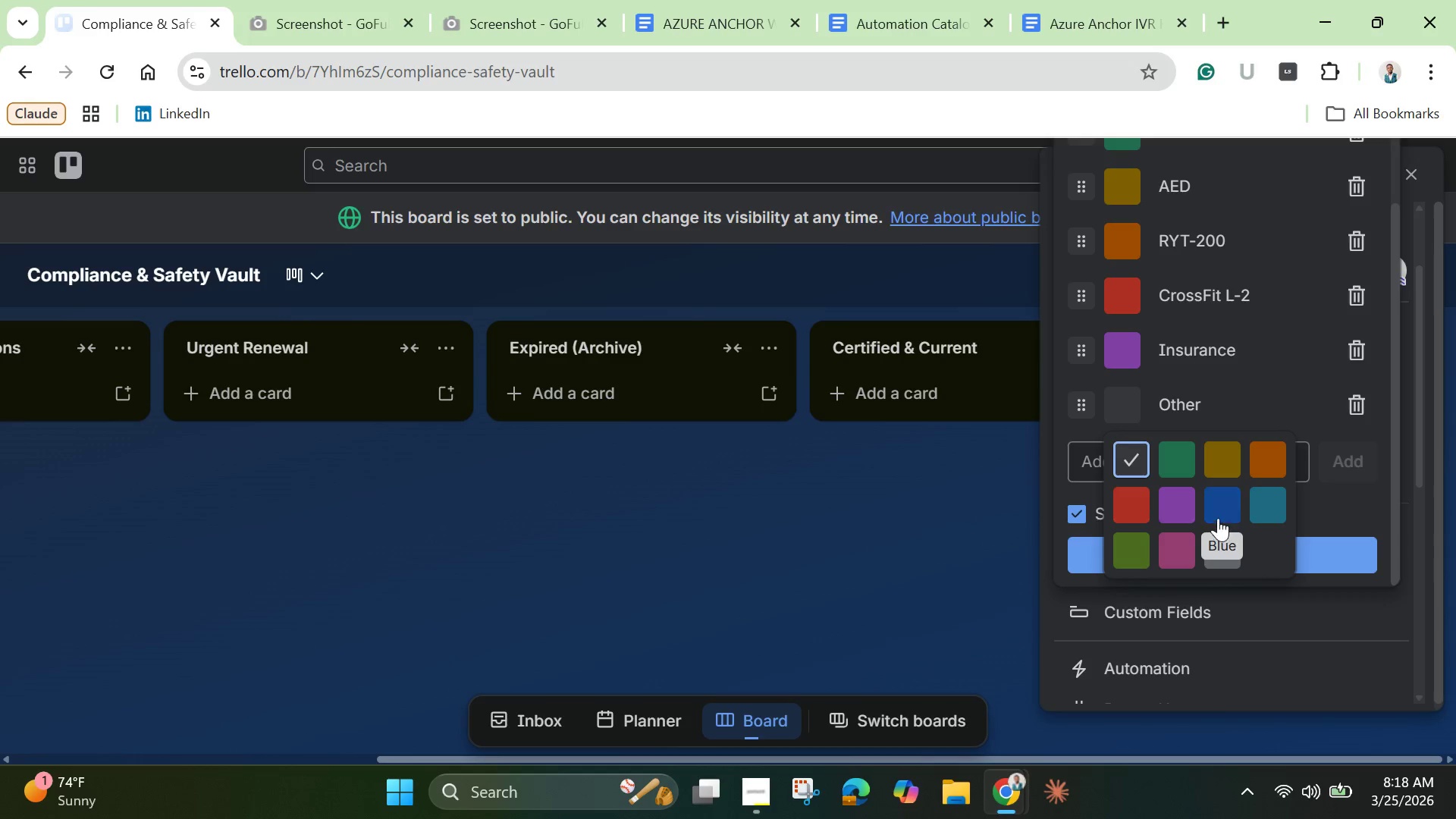 
left_click([1216, 518])
 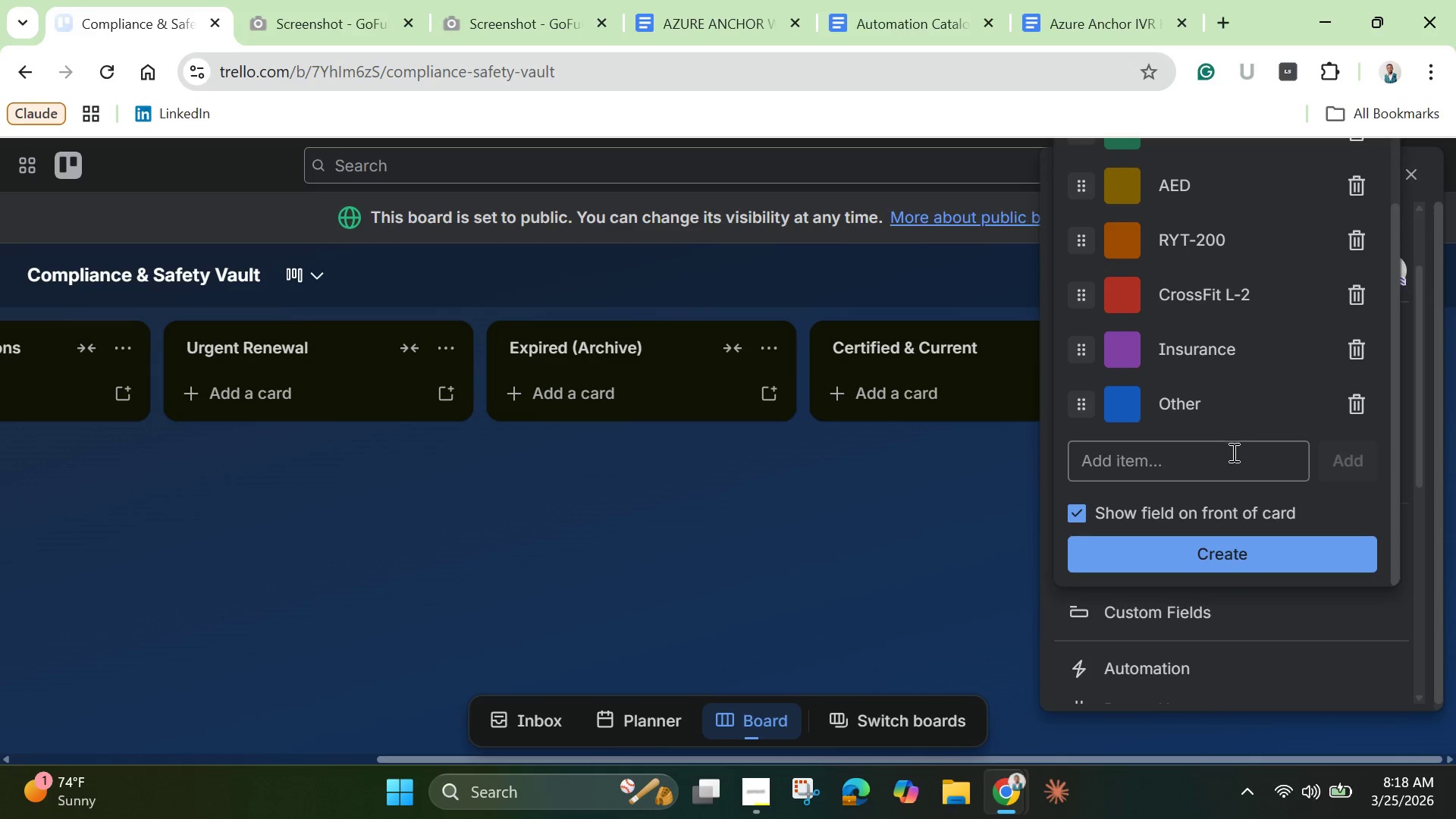 
scroll: coordinate [1231, 445], scroll_direction: down, amount: 2.0
 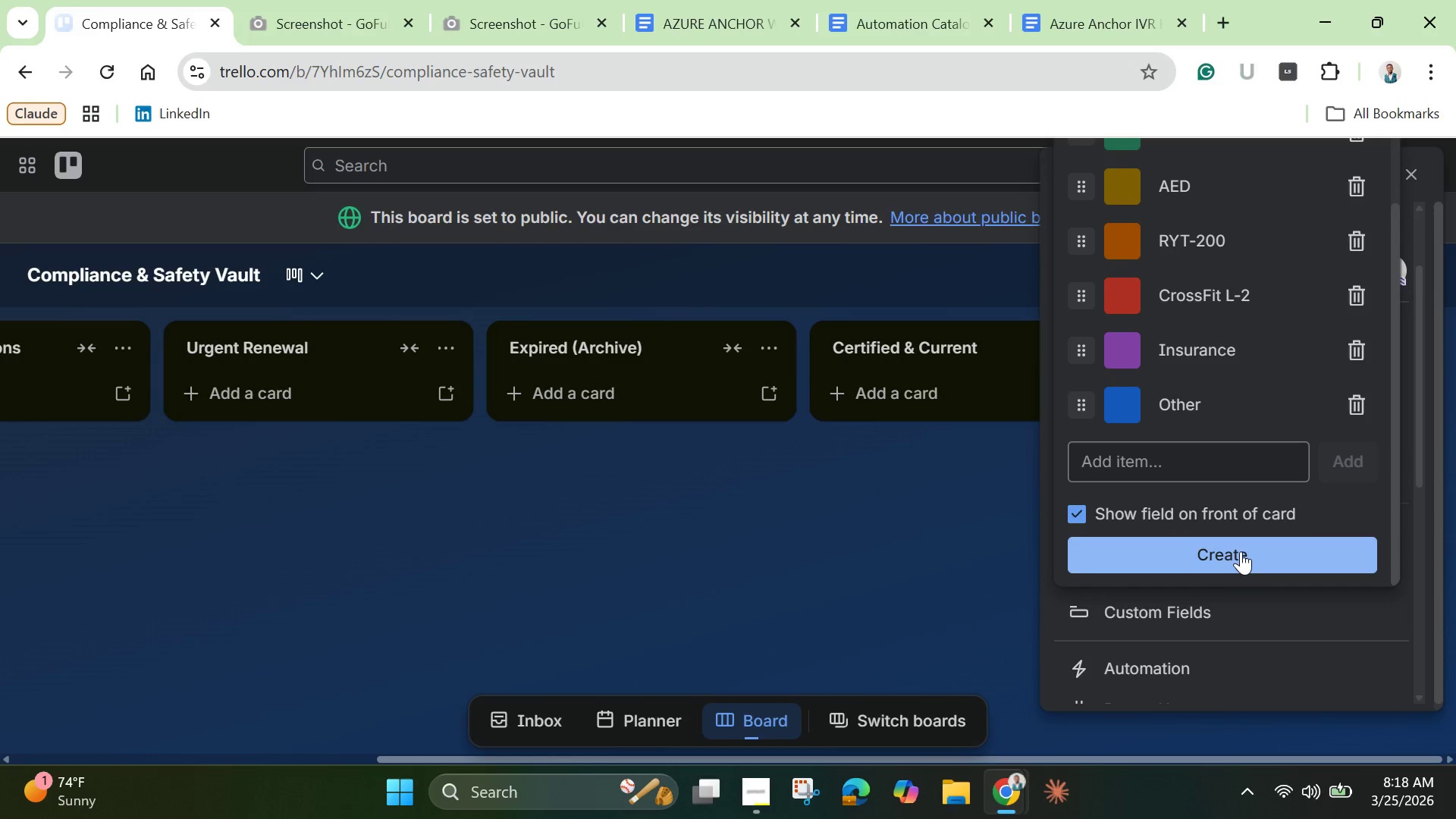 
left_click([1241, 551])
 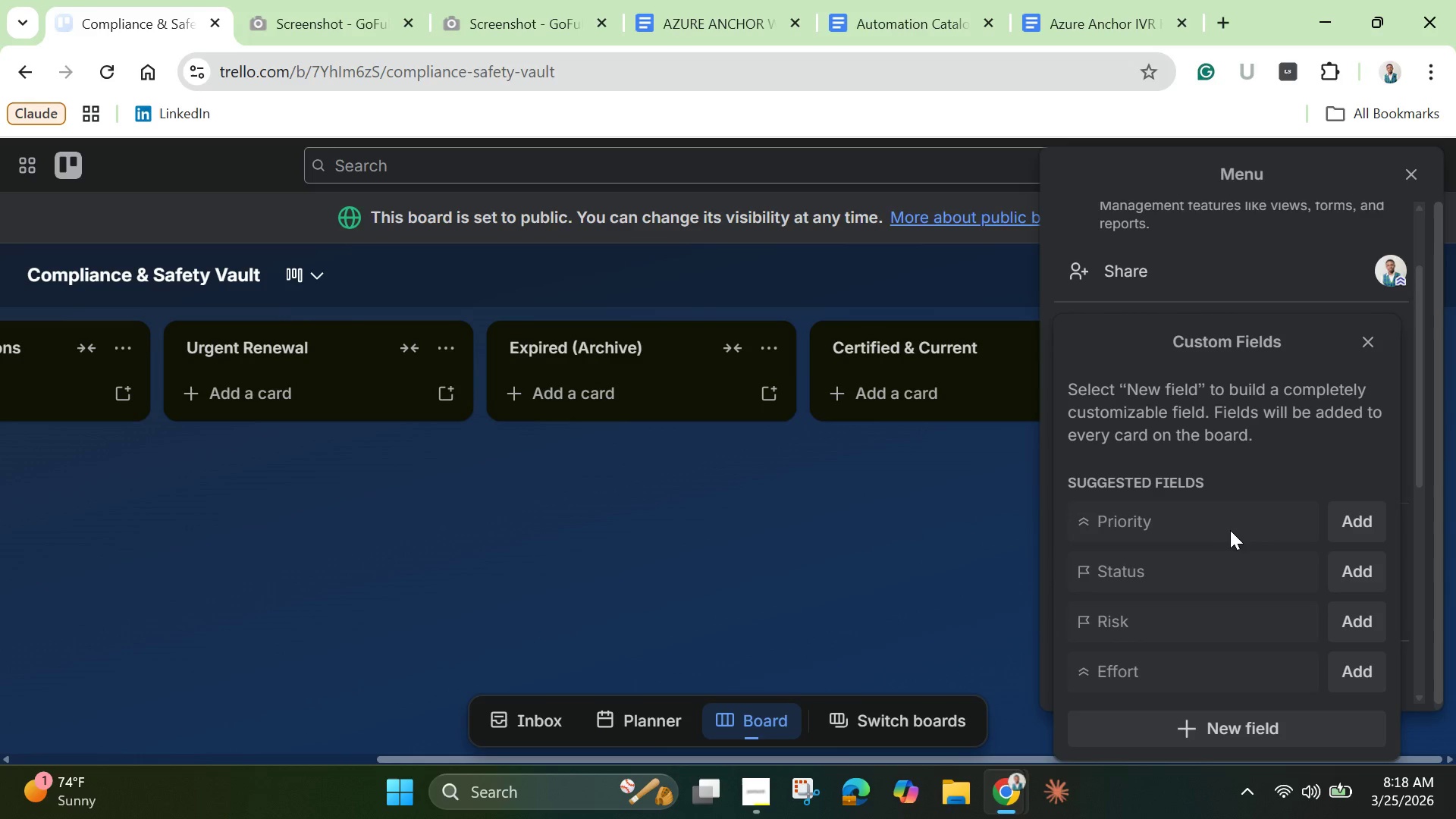 
scroll: coordinate [1231, 522], scroll_direction: none, amount: 0.0
 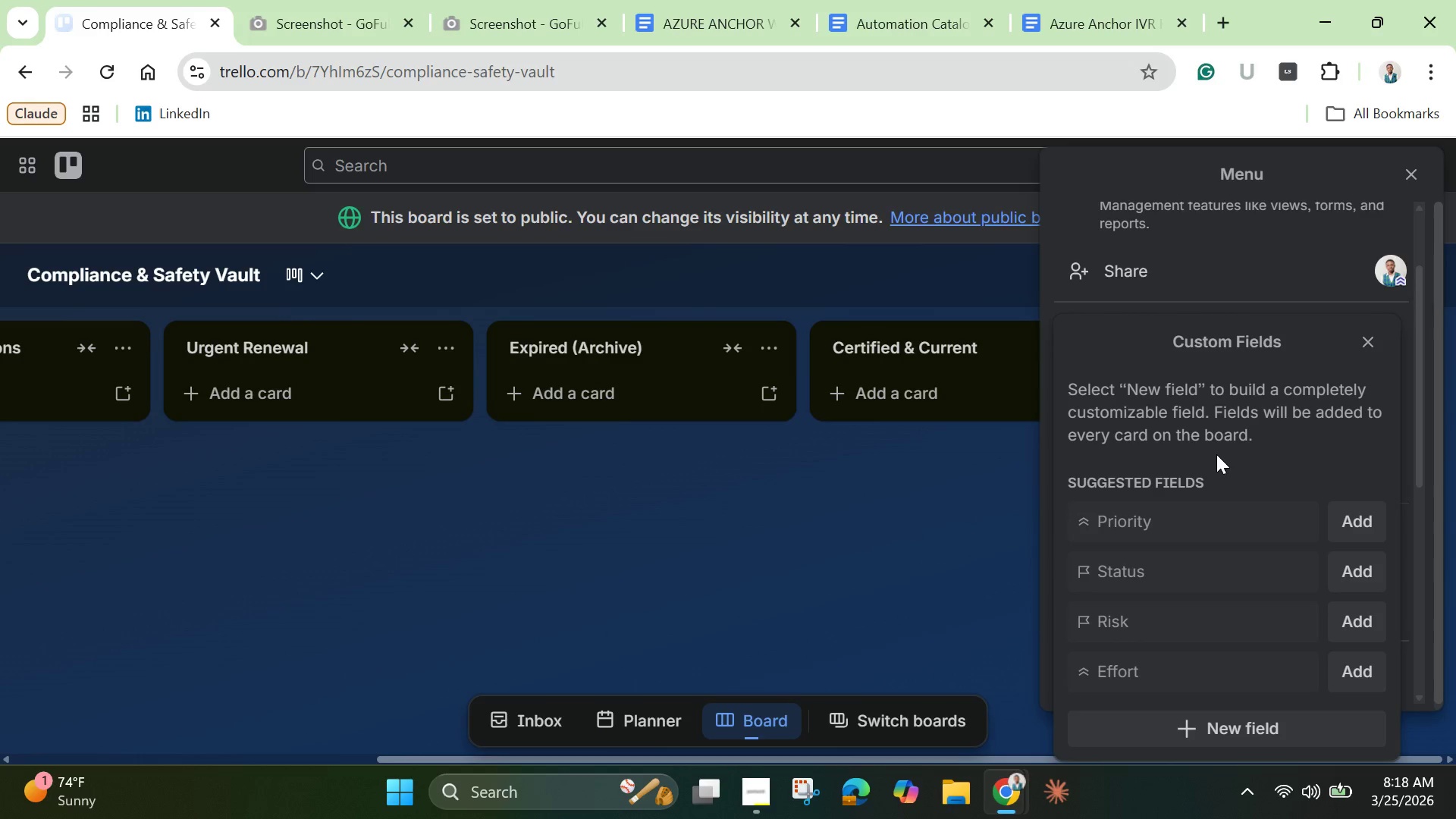 
scroll: coordinate [1228, 504], scroll_direction: down, amount: 5.0
 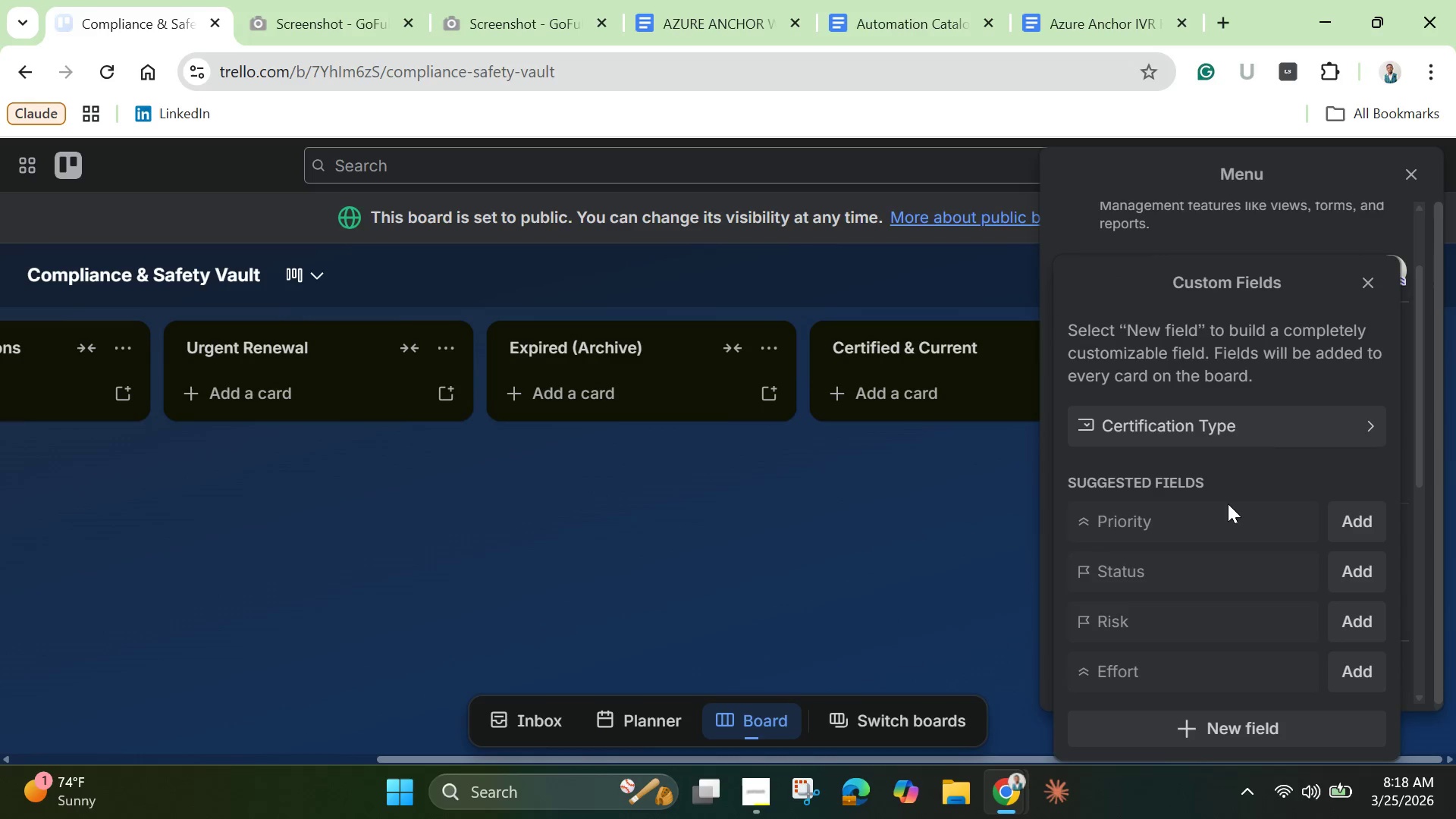 
scroll: coordinate [1228, 504], scroll_direction: up, amount: 1.0
 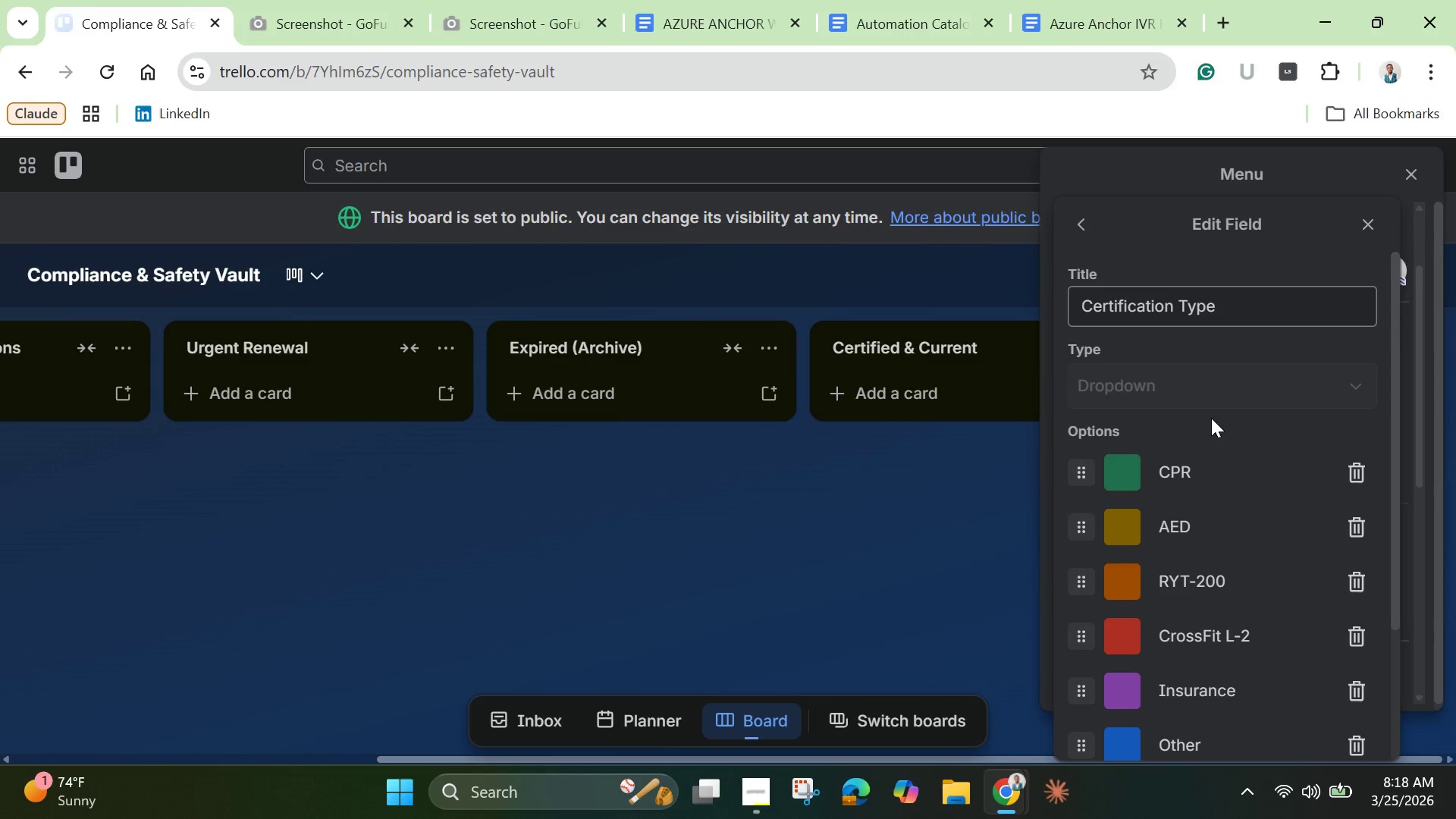 
left_click([1211, 418])
 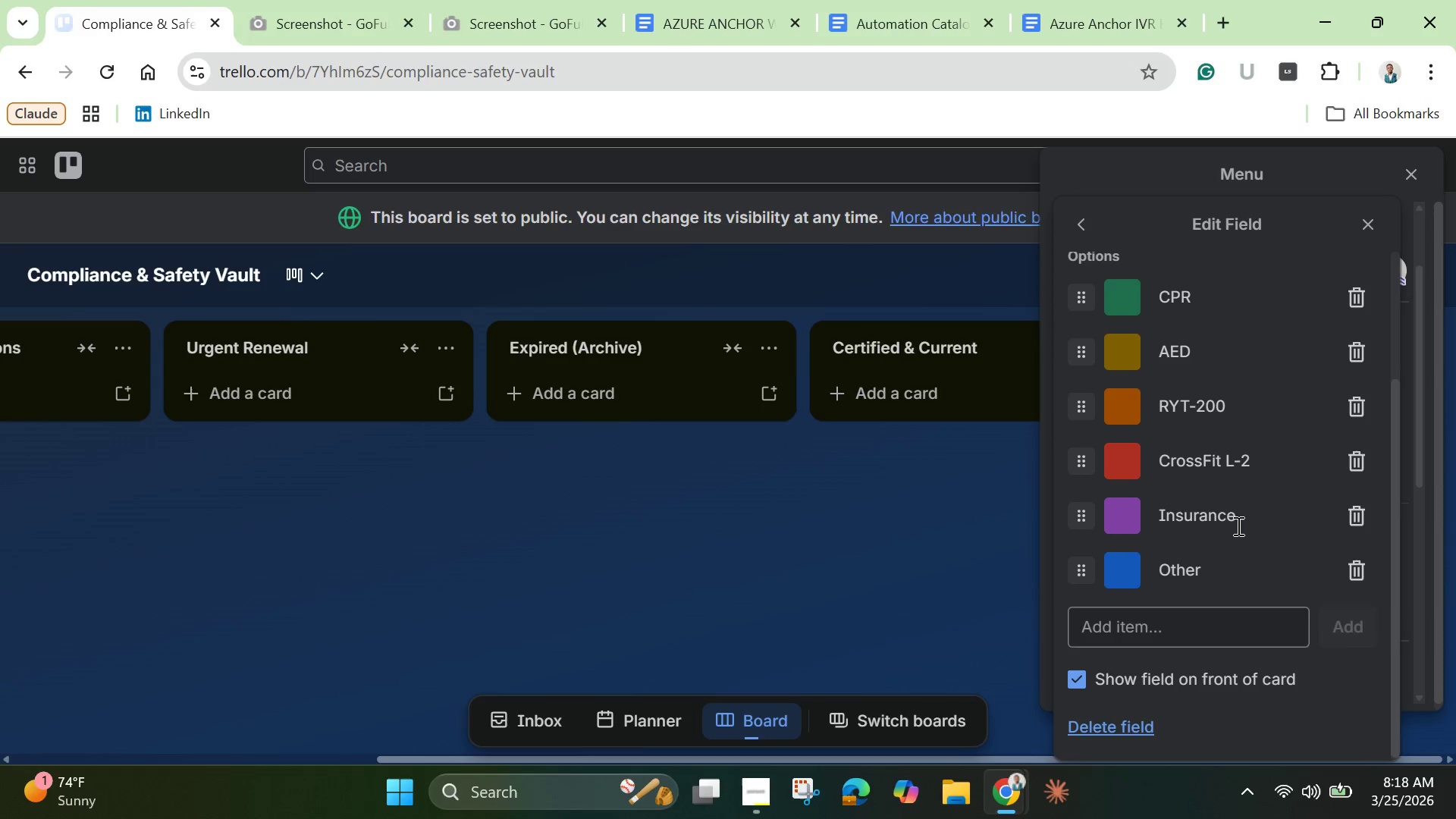 
scroll: coordinate [1237, 526], scroll_direction: down, amount: 4.0
 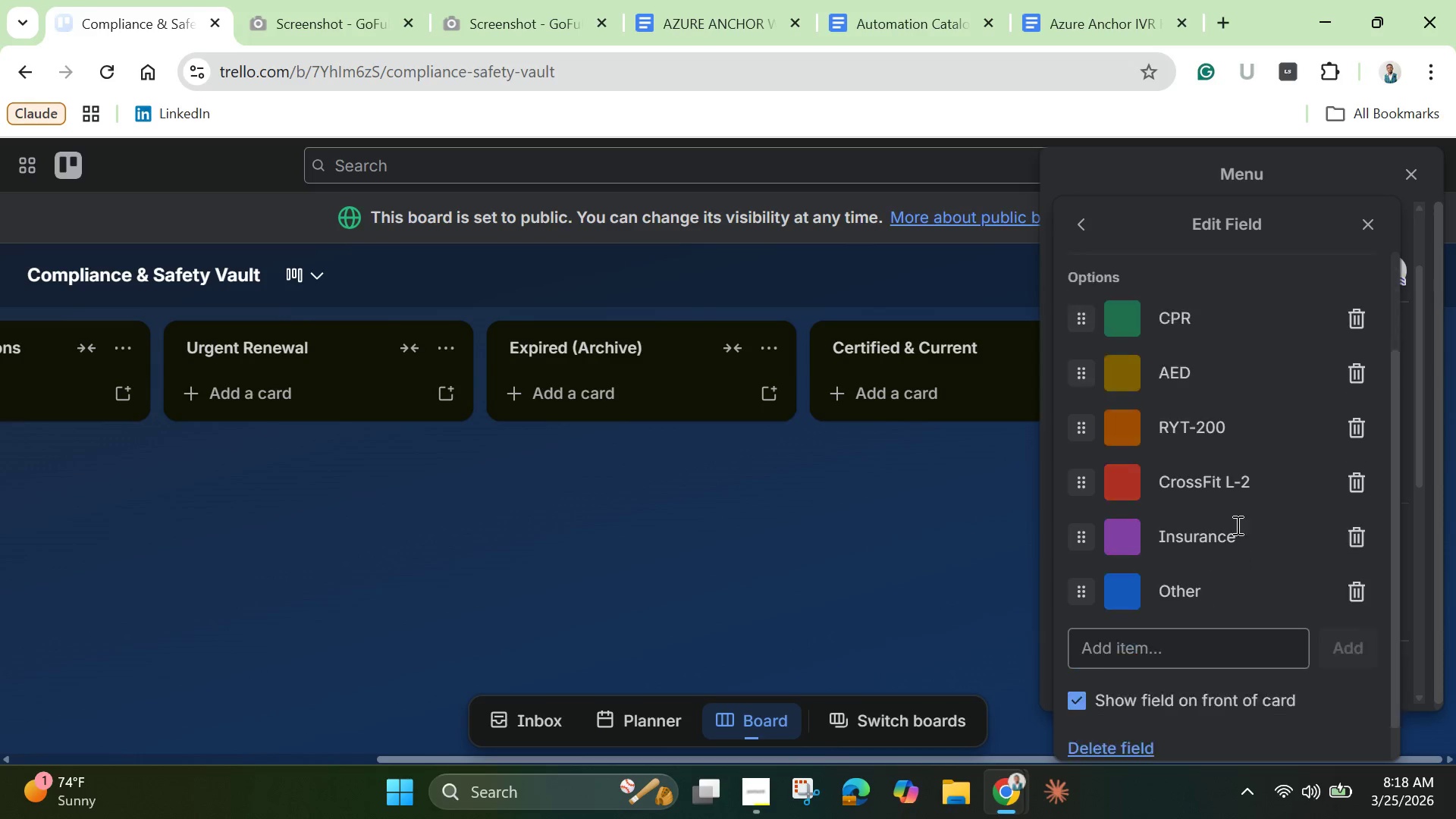 
scroll: coordinate [1288, 340], scroll_direction: up, amount: 7.0
 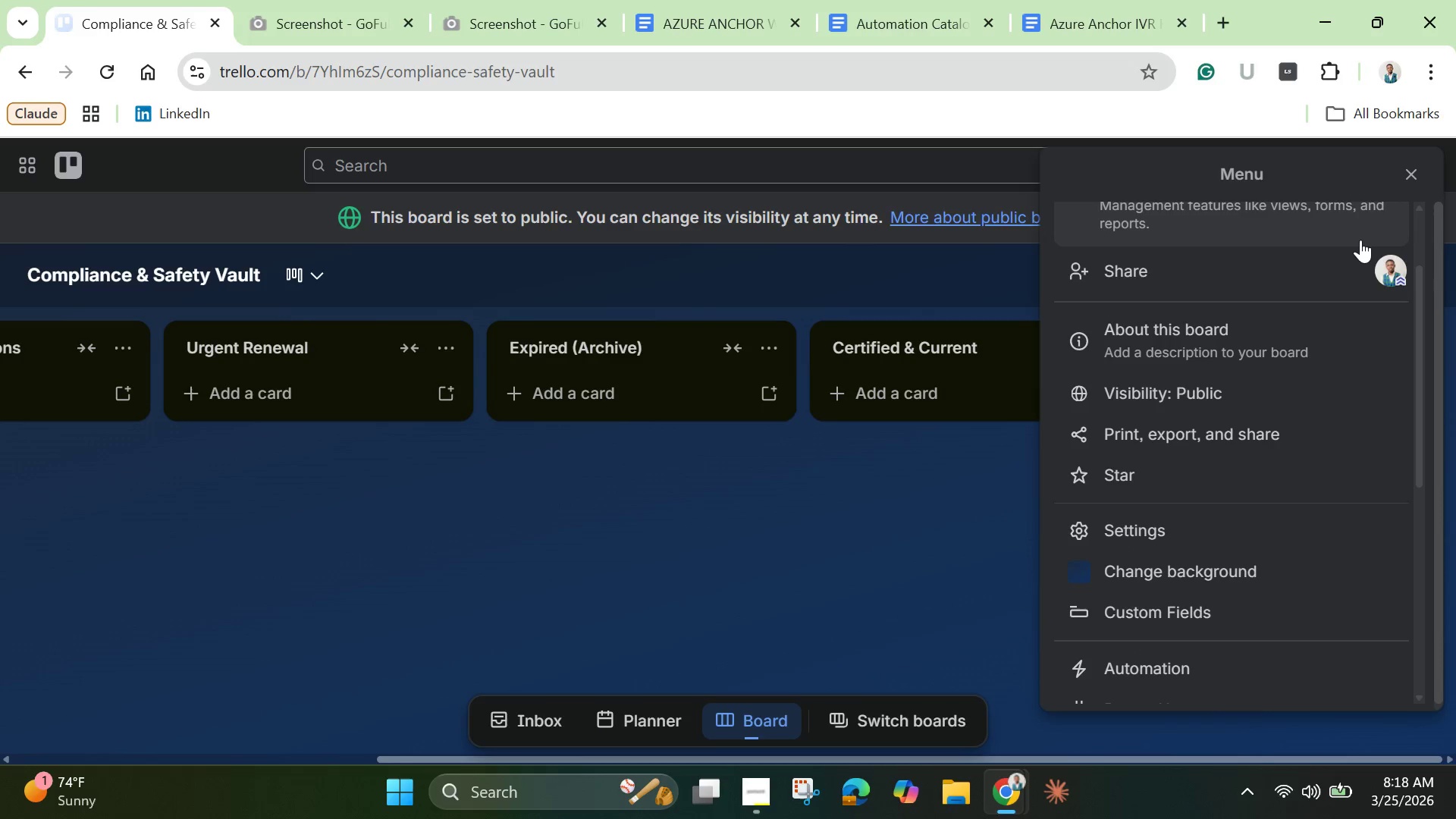 
left_click([1363, 239])
 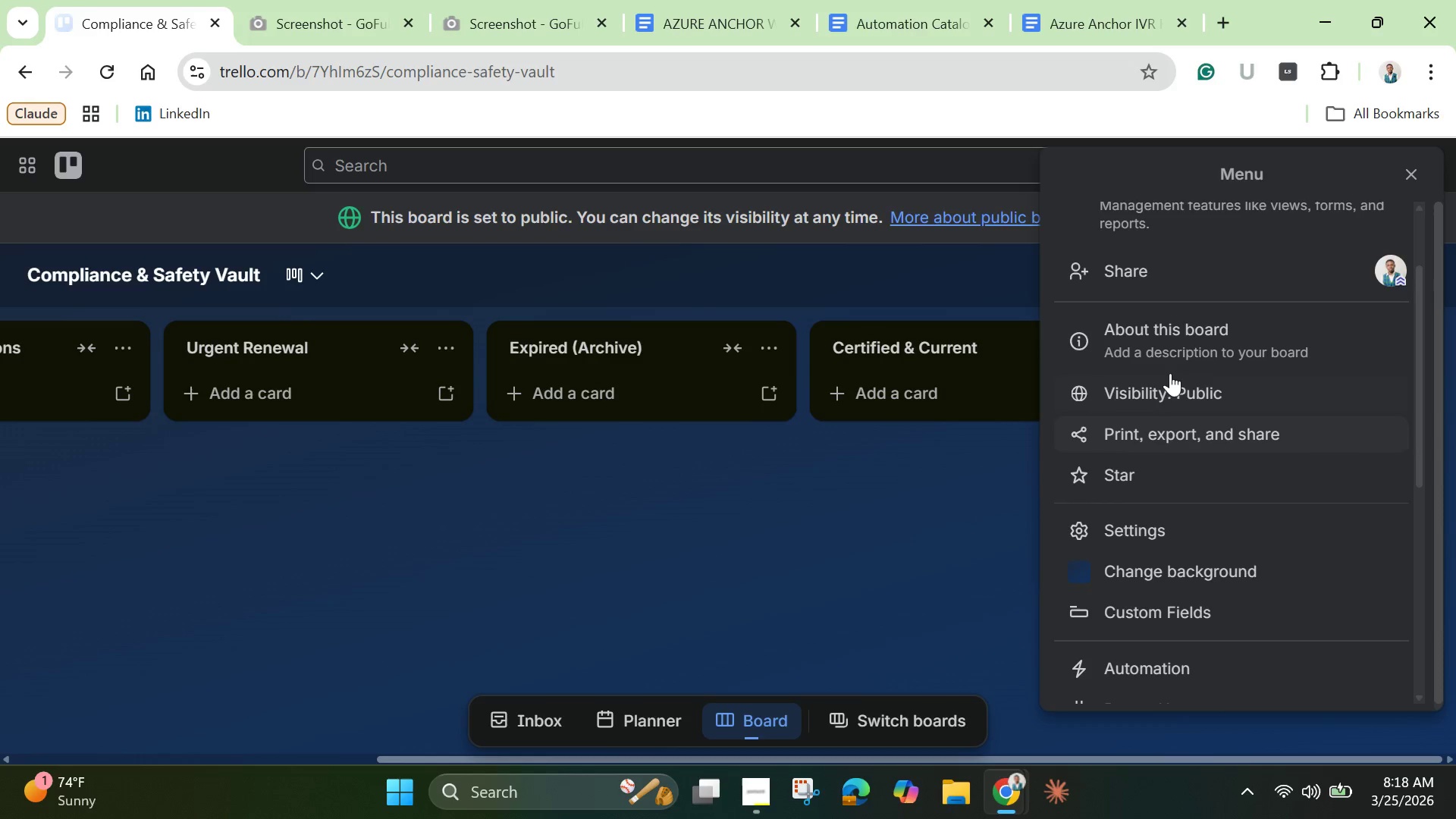 
mouse_move([1193, 597])
 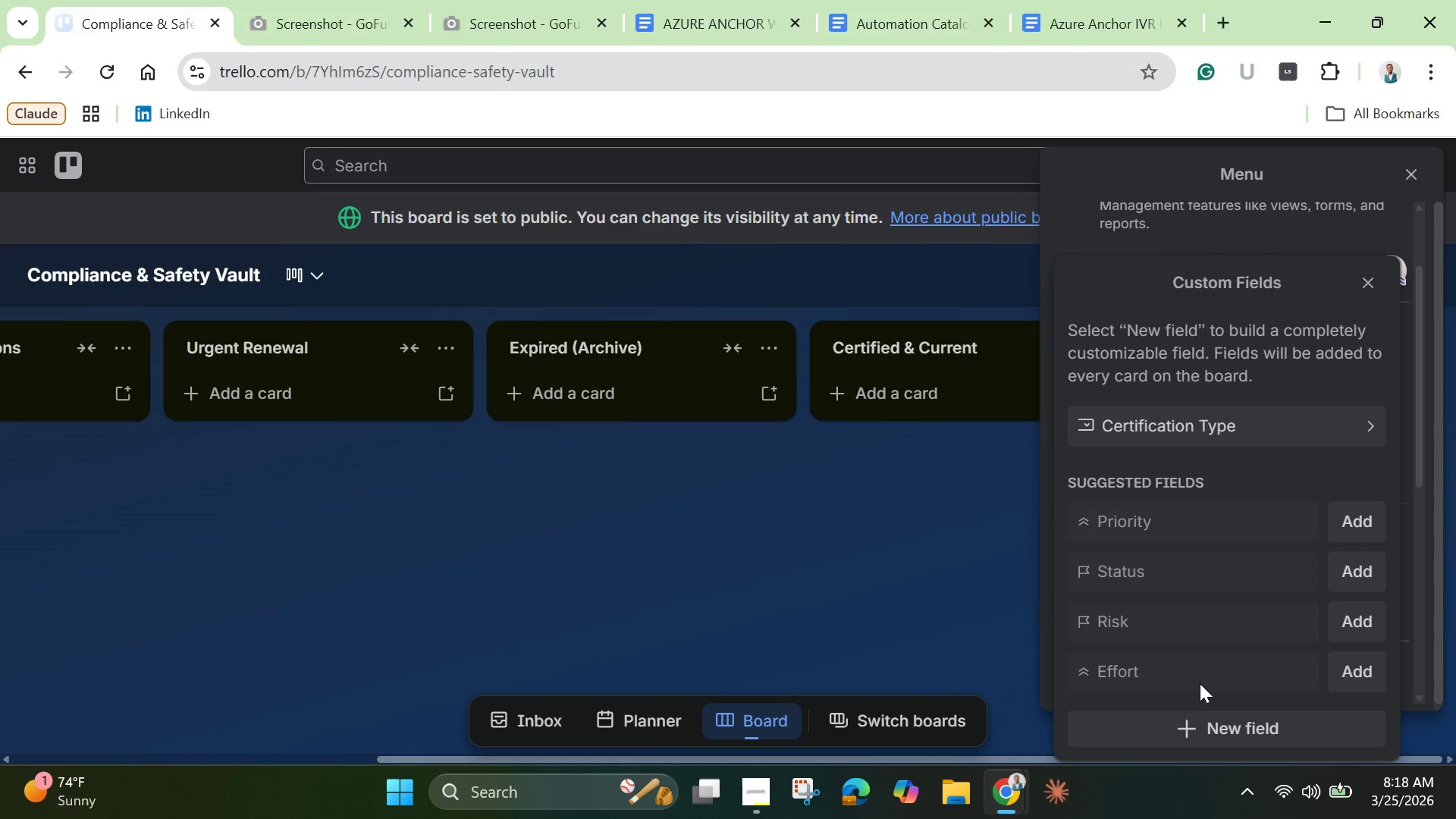 
scroll: coordinate [1197, 589], scroll_direction: down, amount: 2.0
 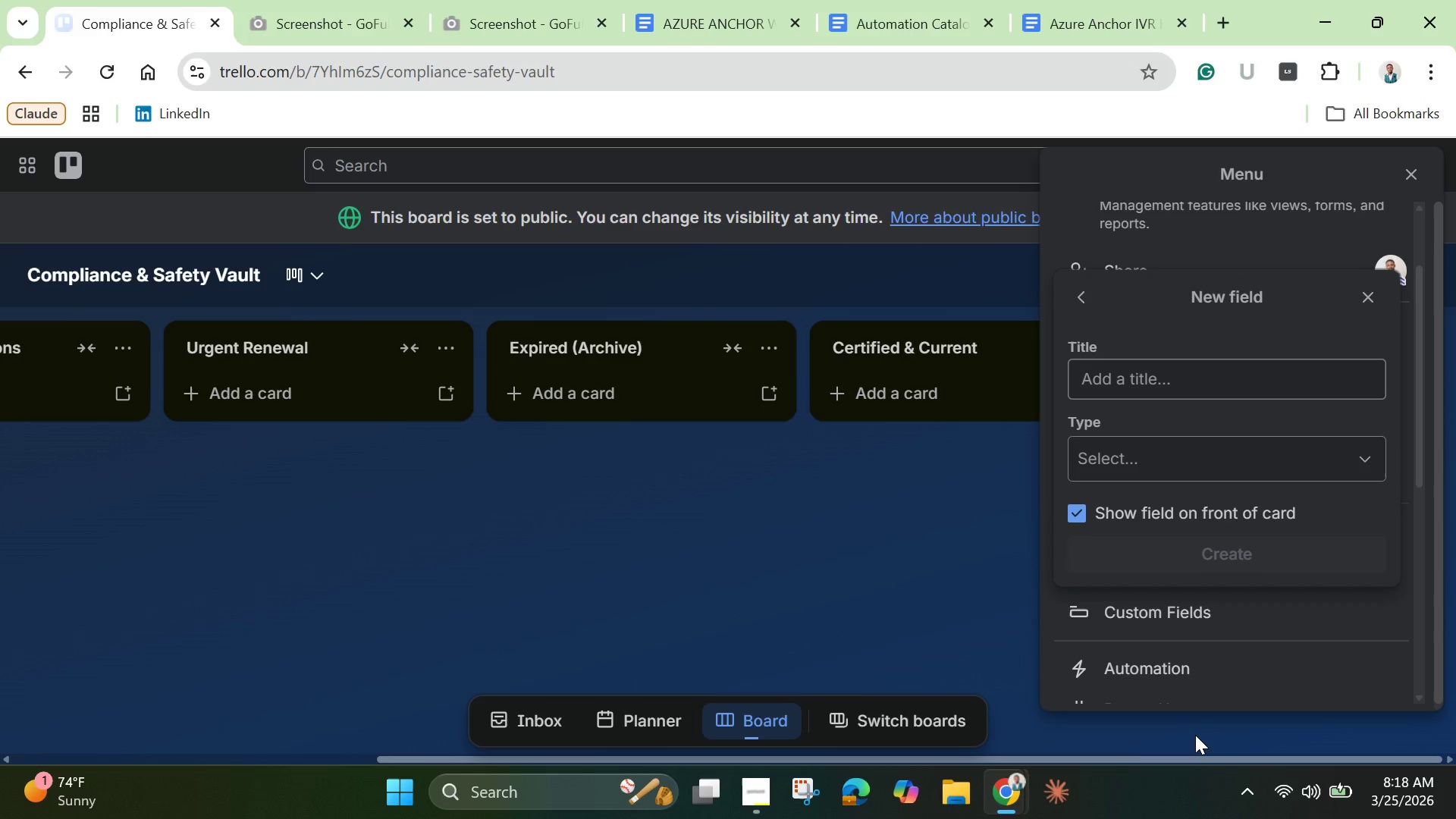 
left_click([1195, 735])
 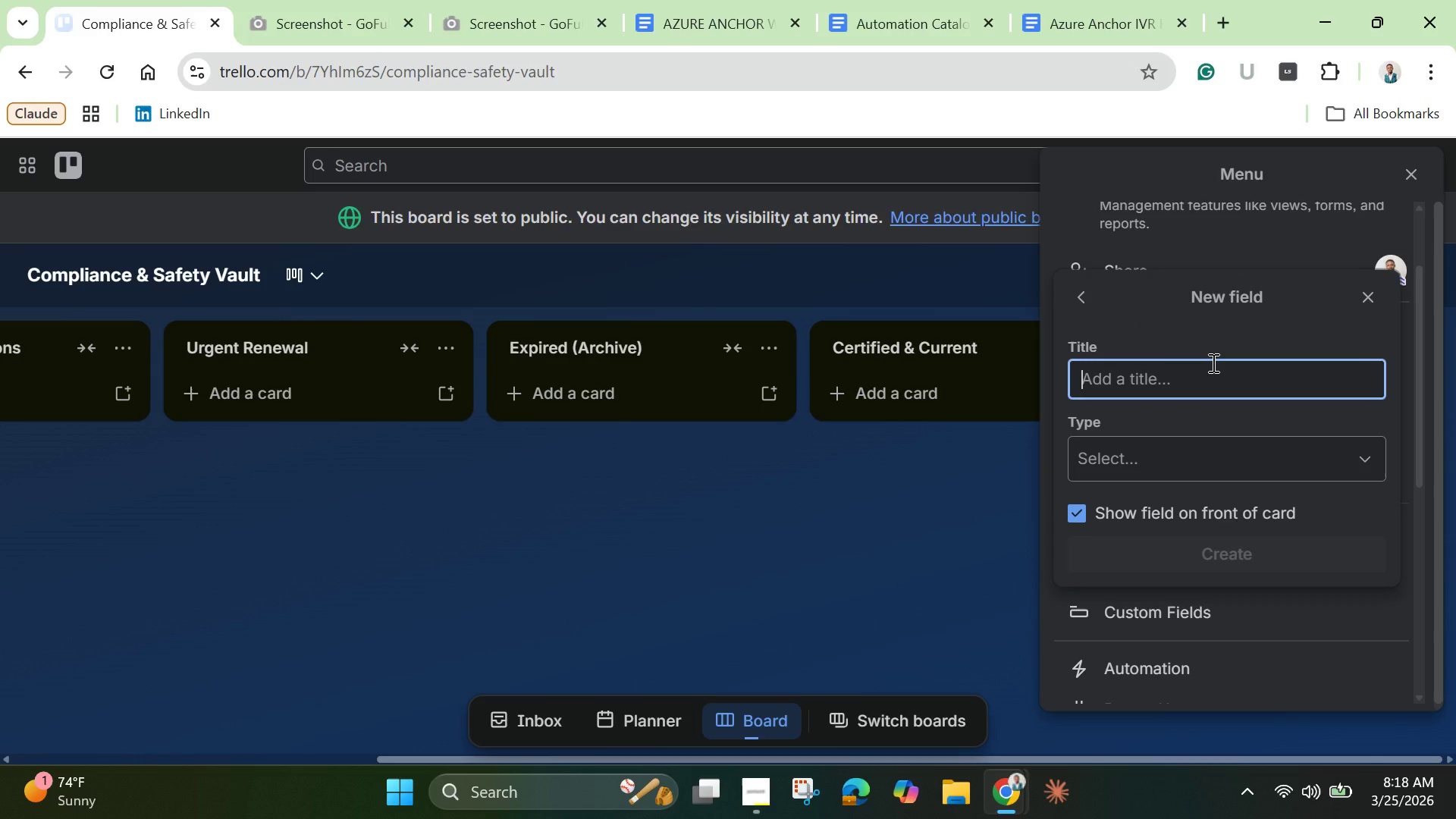 
type(Expiry Date)
 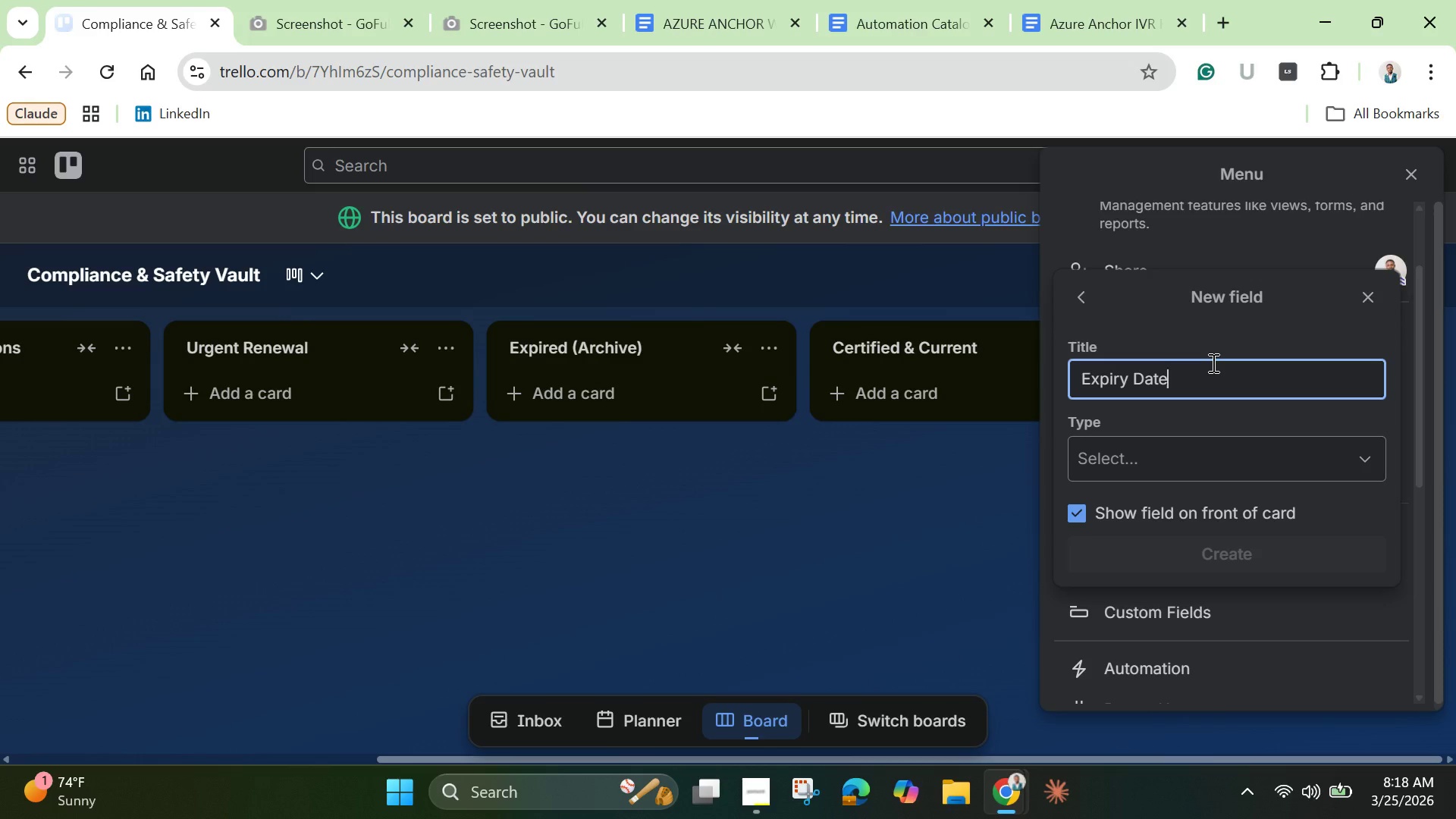 
key(Enter)
 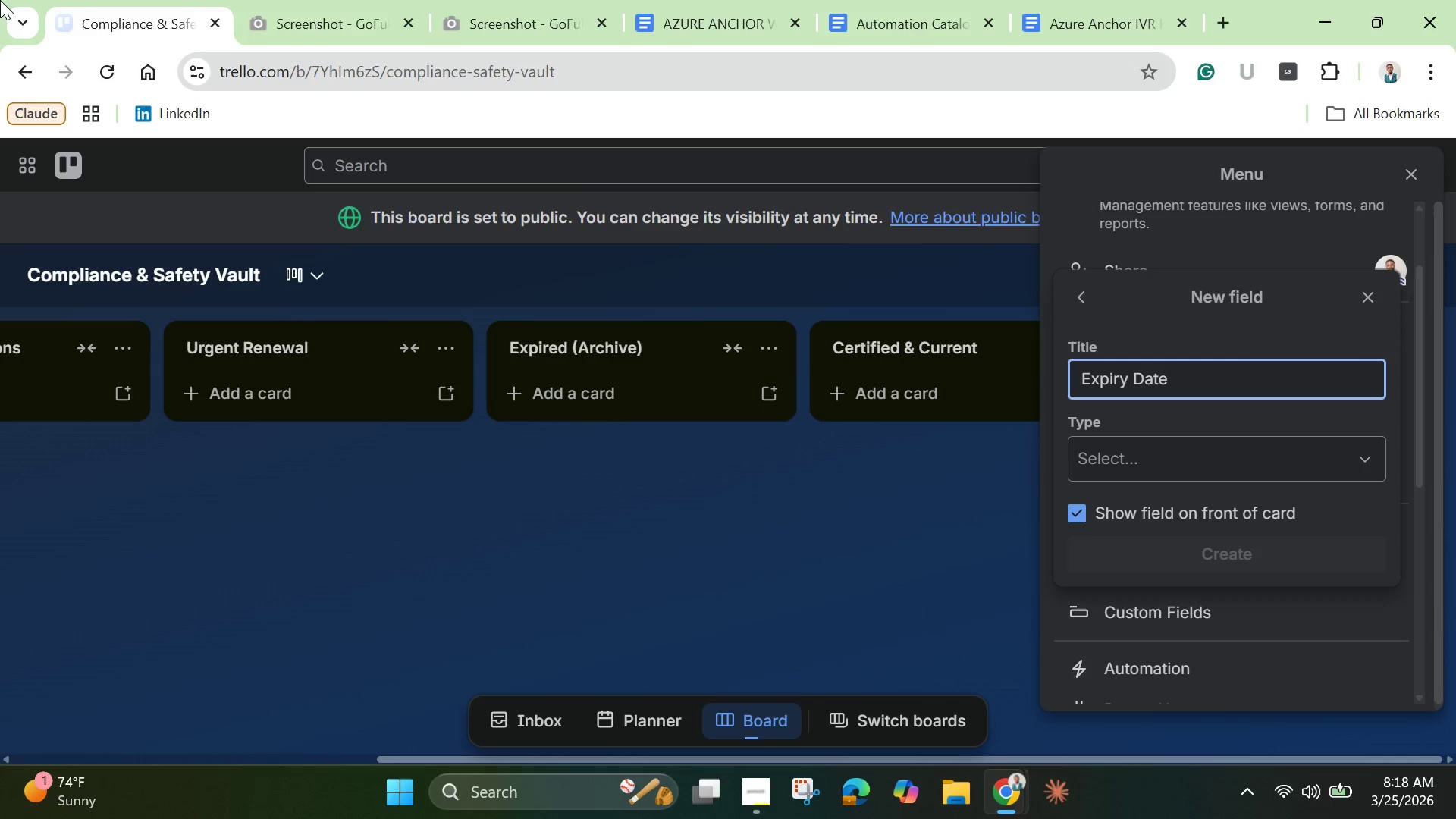 
left_click([0, 0])
 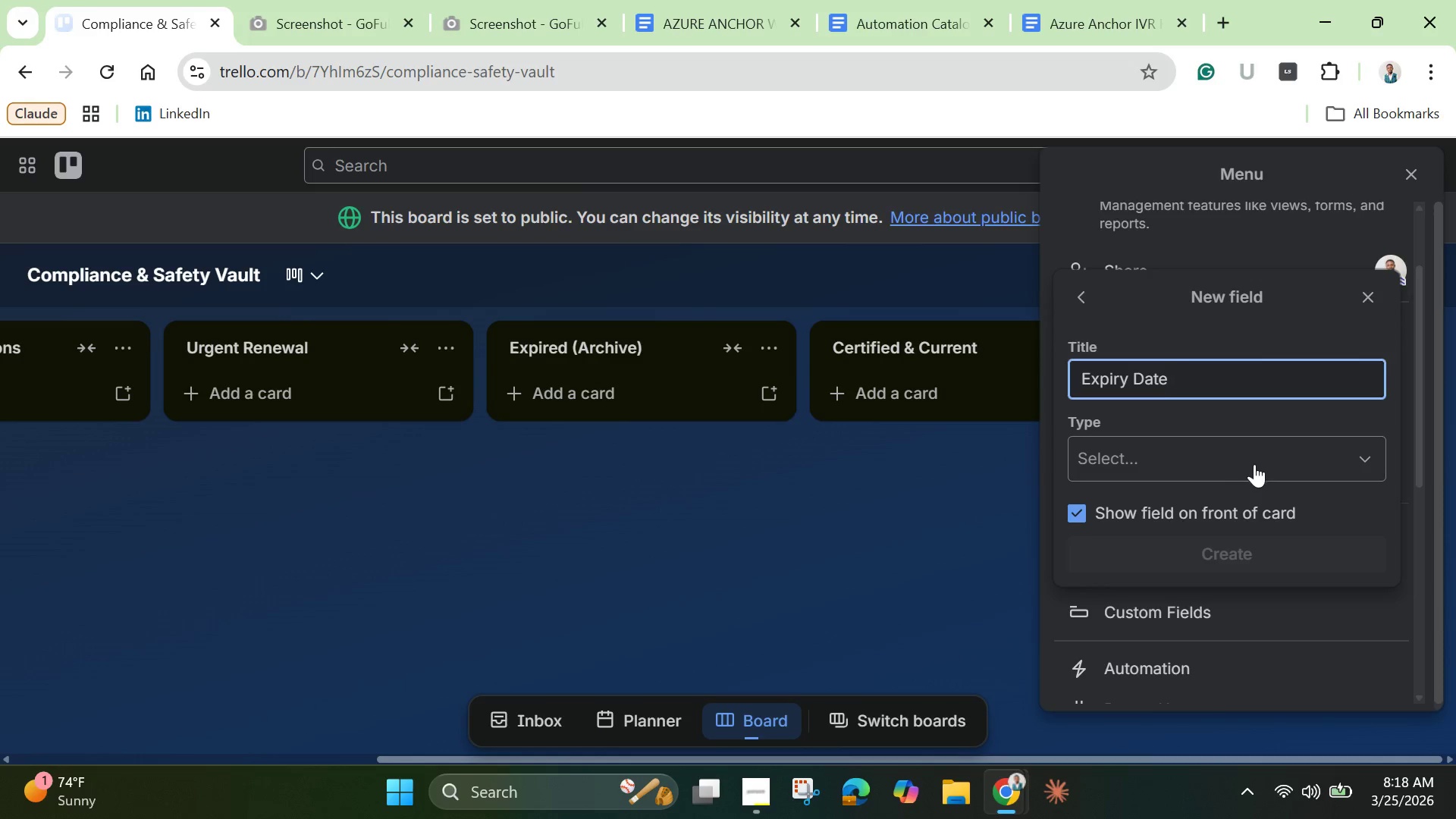 
left_click([1254, 464])
 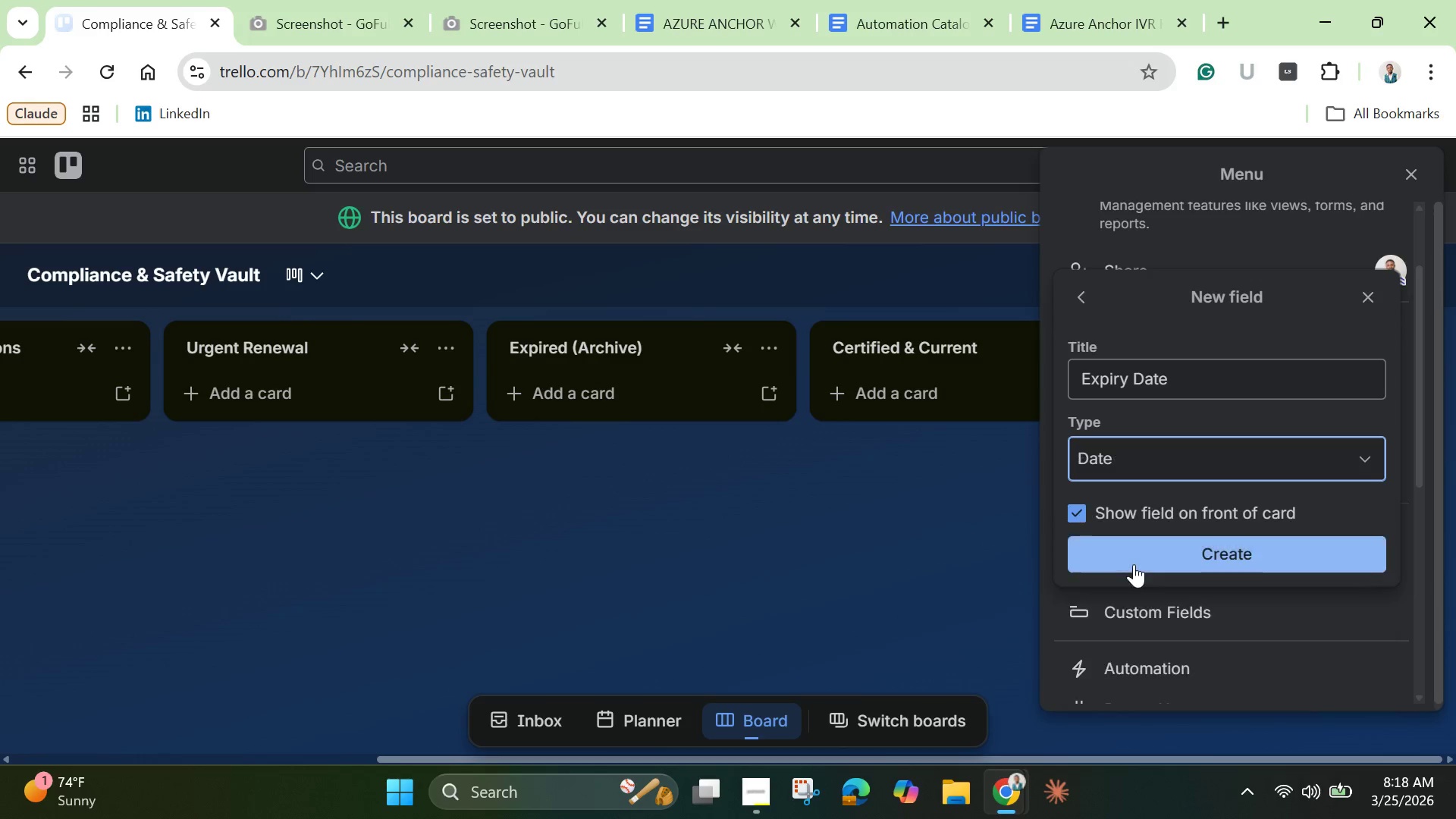 
left_click([1134, 564])
 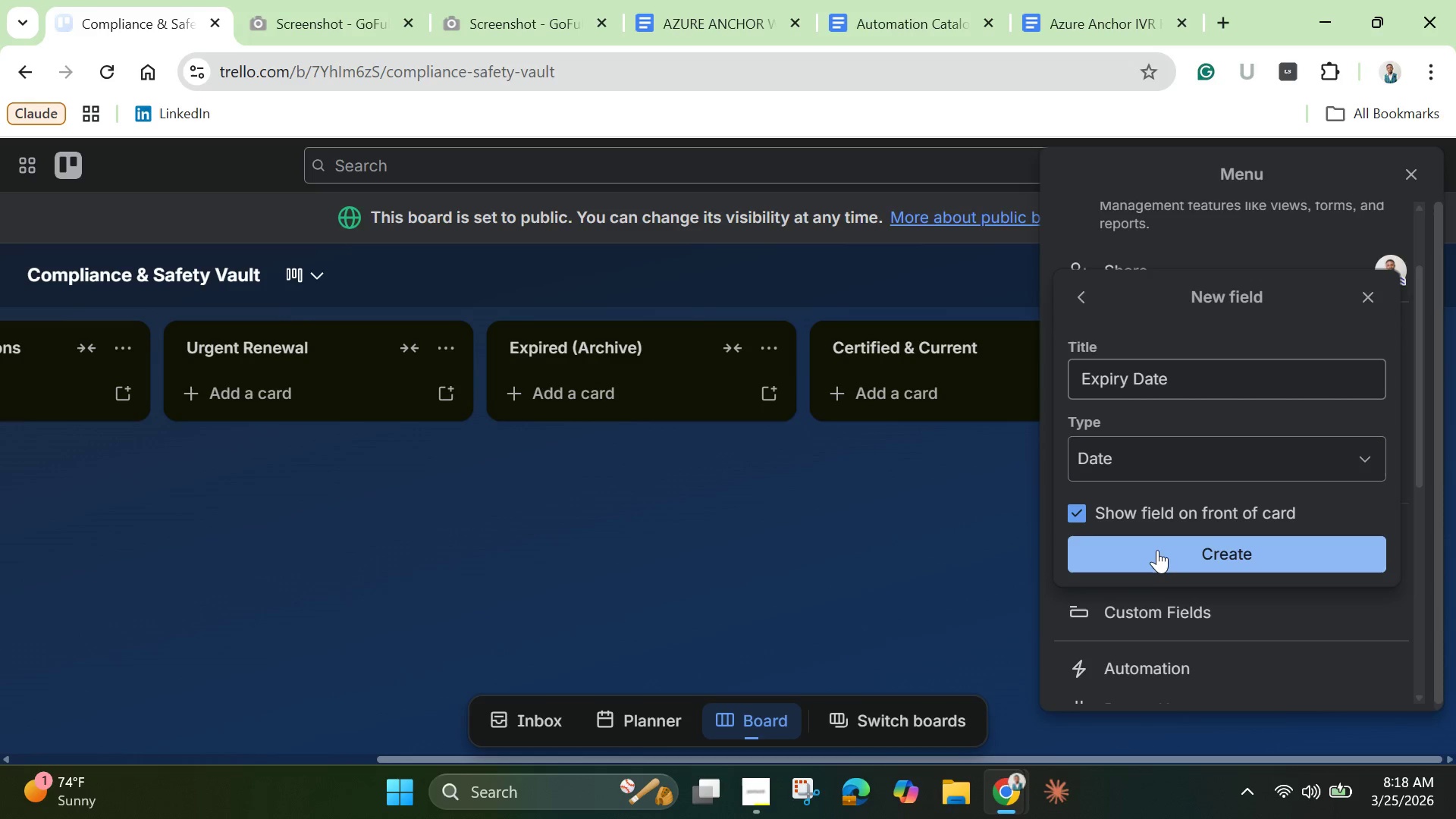 
left_click([1157, 550])
 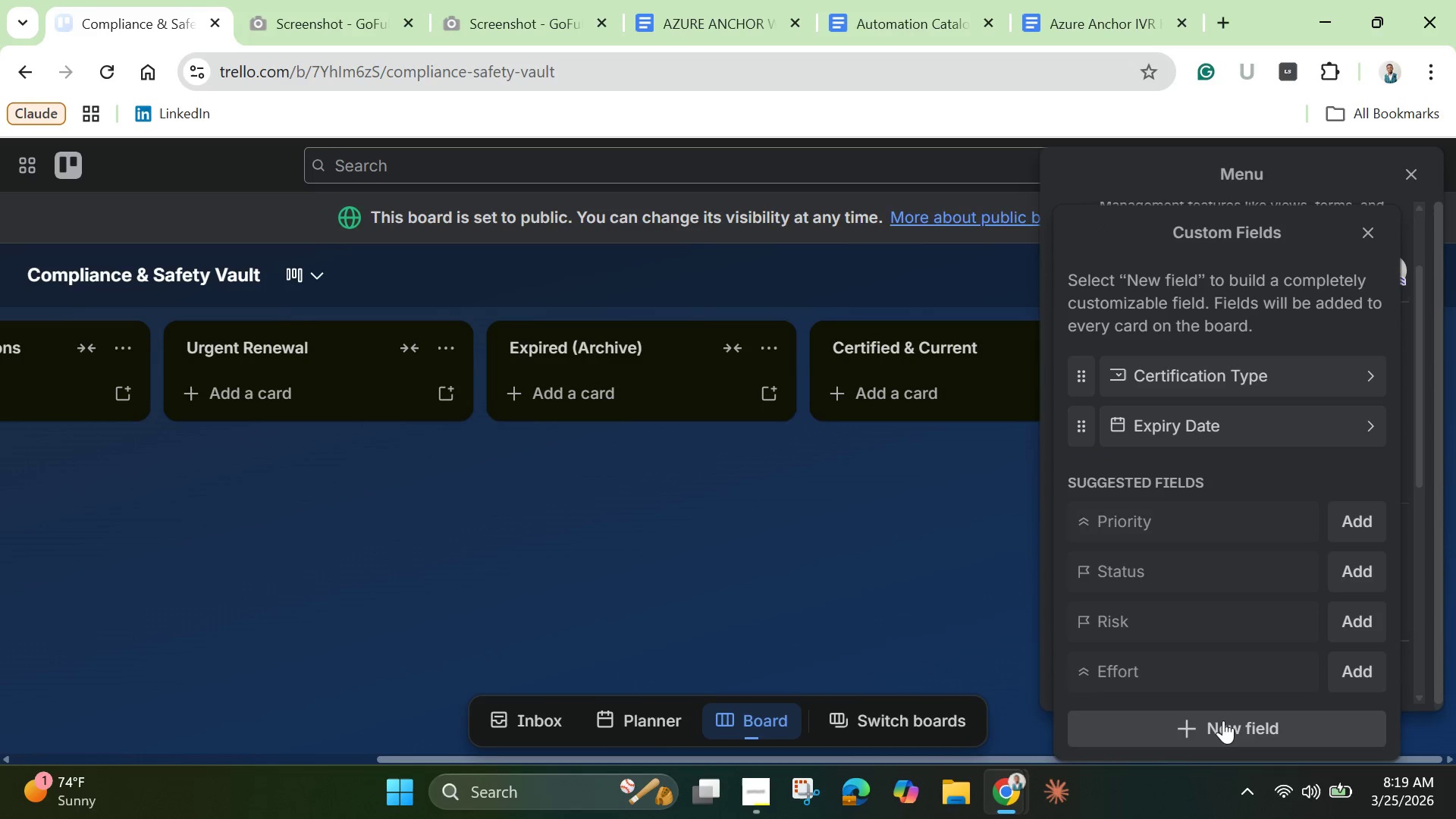 
left_click([1223, 720])
 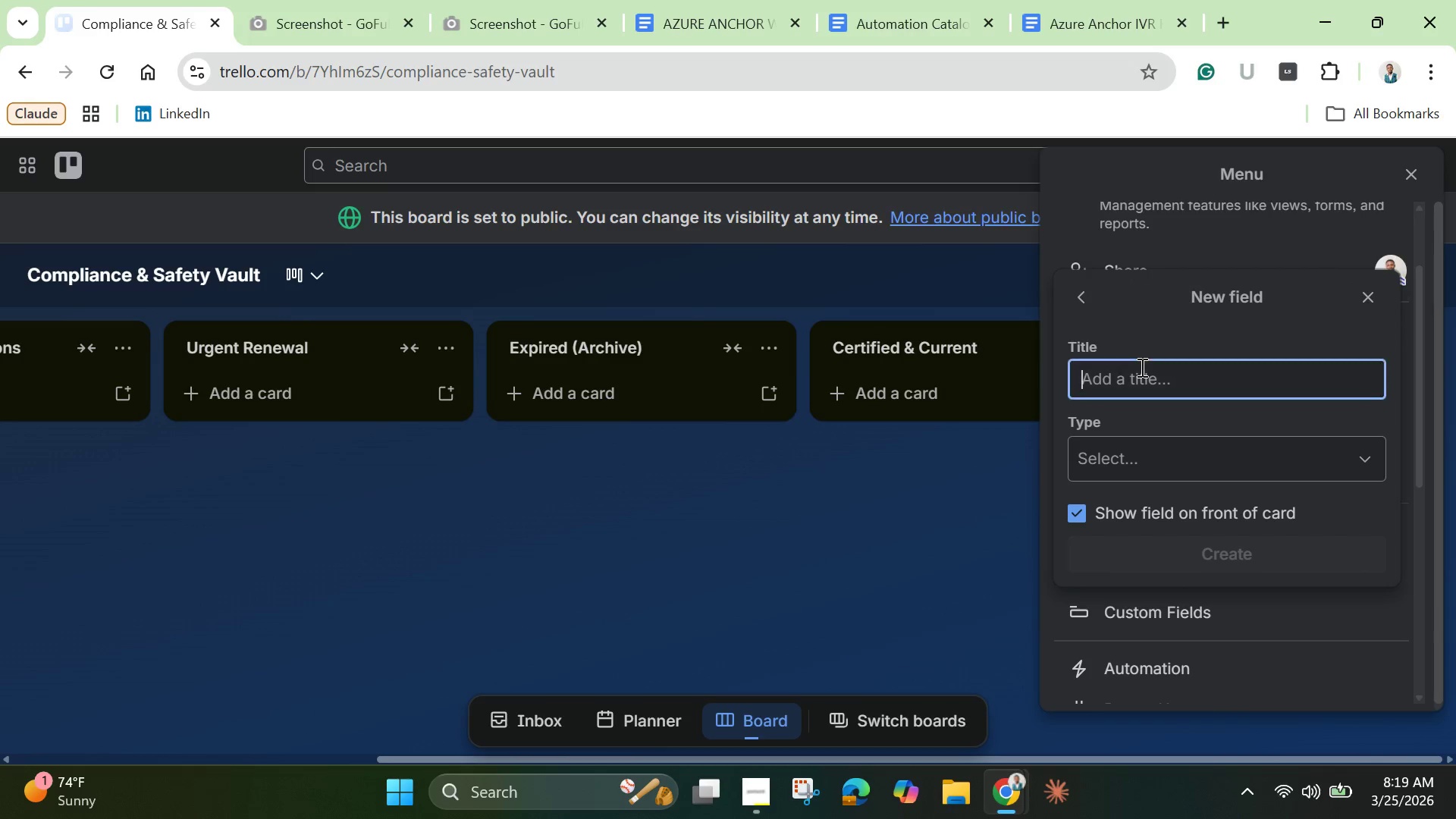 
left_click([1141, 367])
 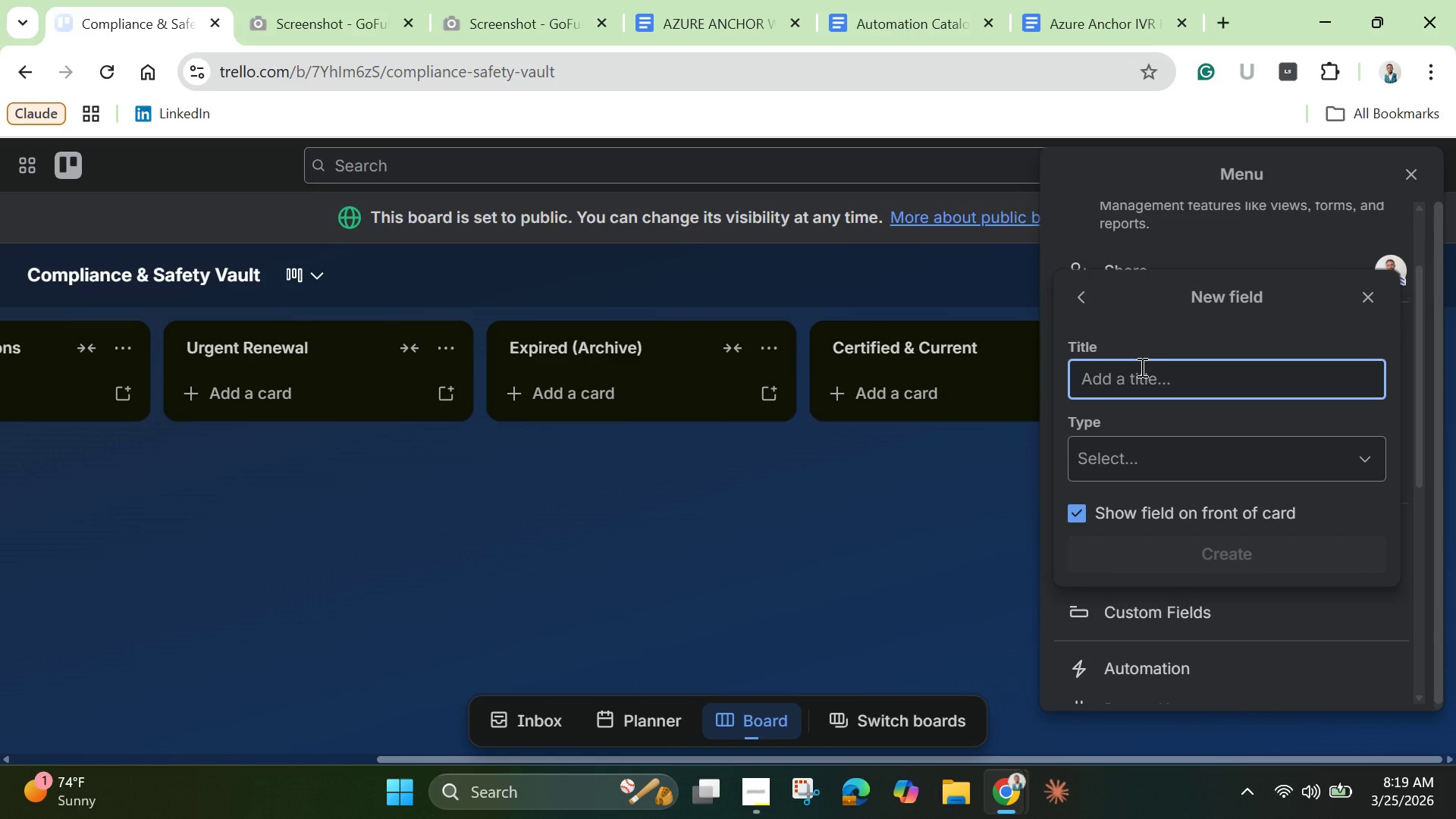 
type(Renewal )
key(Backspace)
key(Backspace)
key(Backspace)
type(al )
 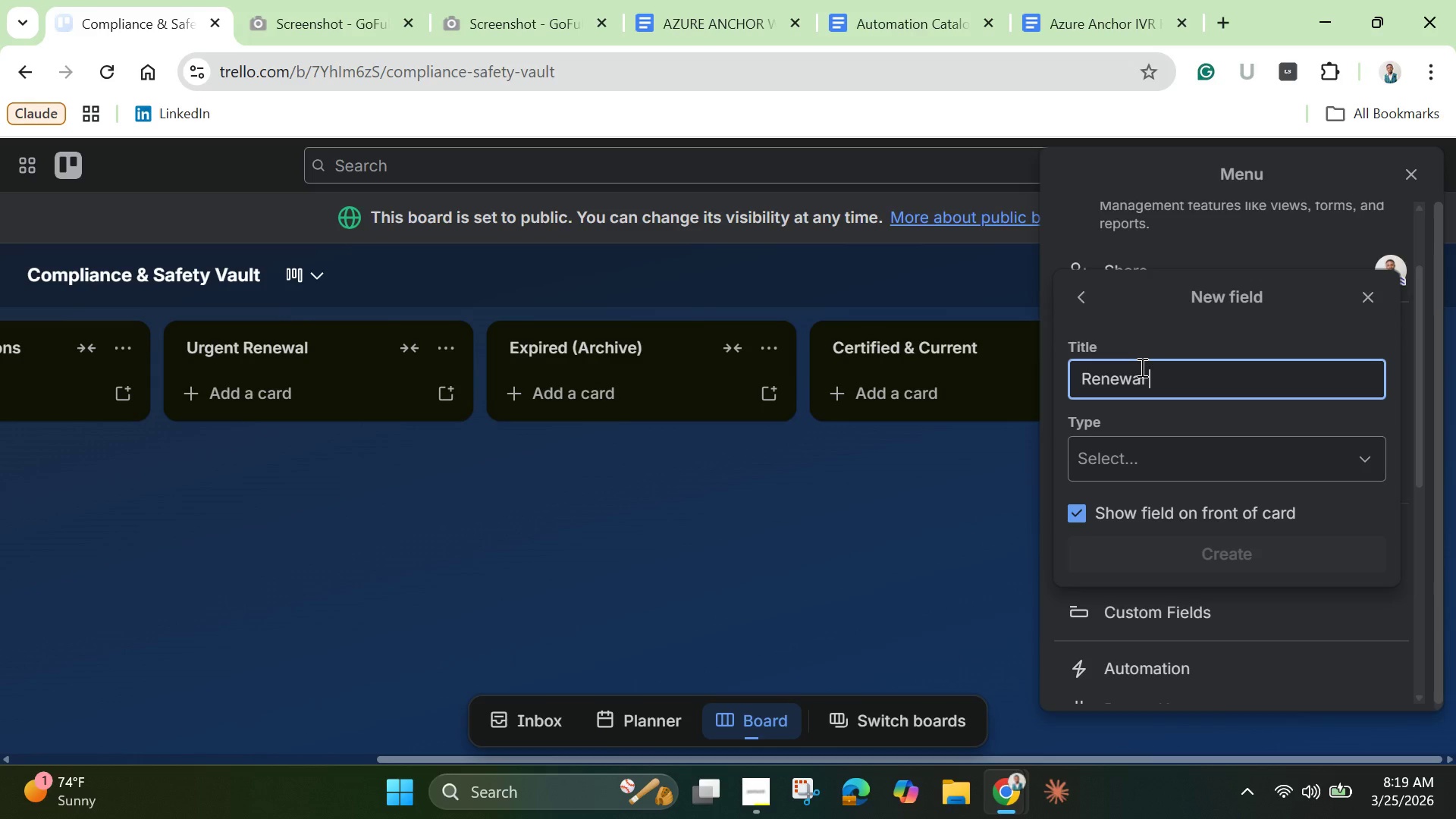 
type(Cost)
 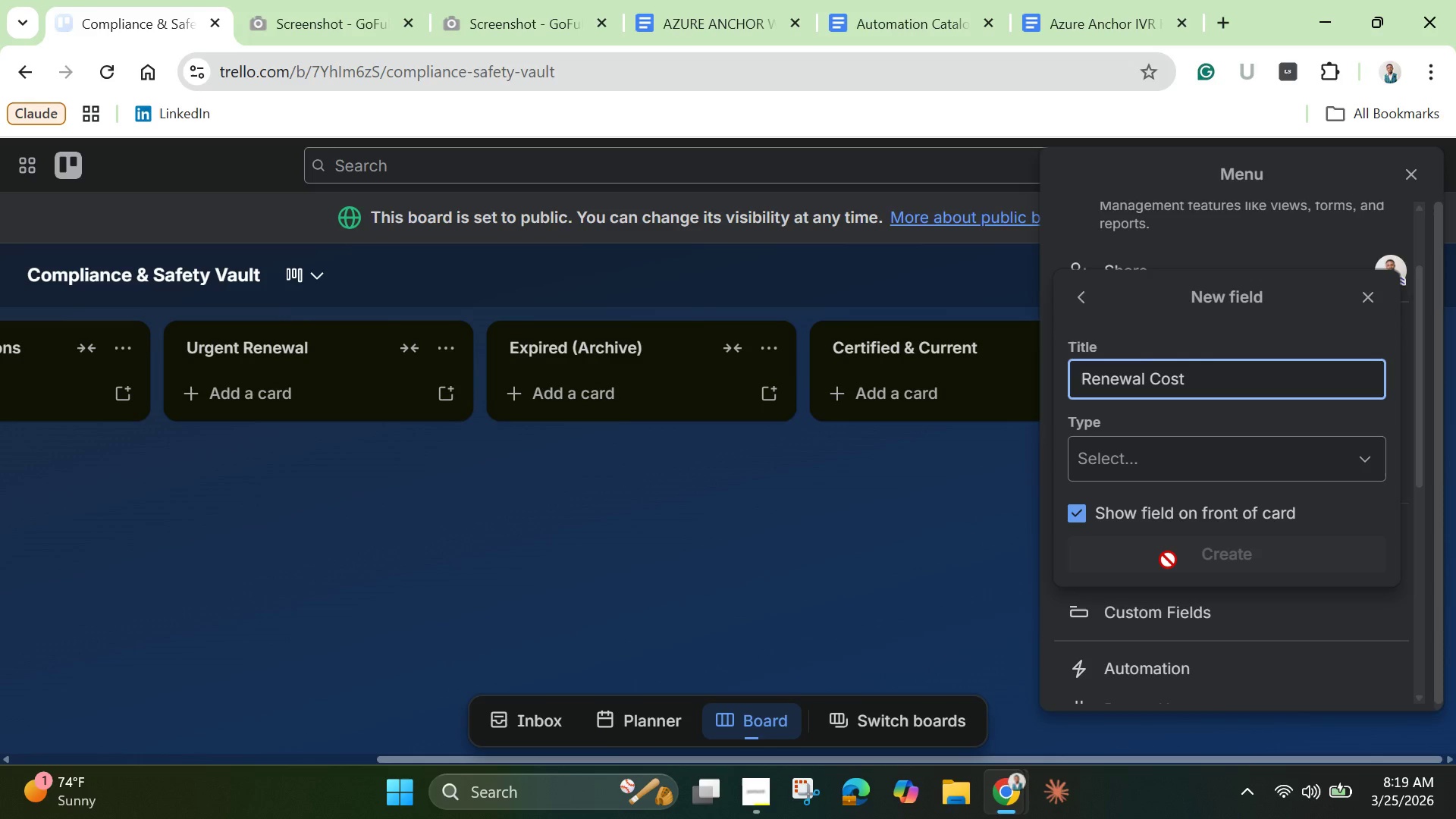 
wait(7.17)
 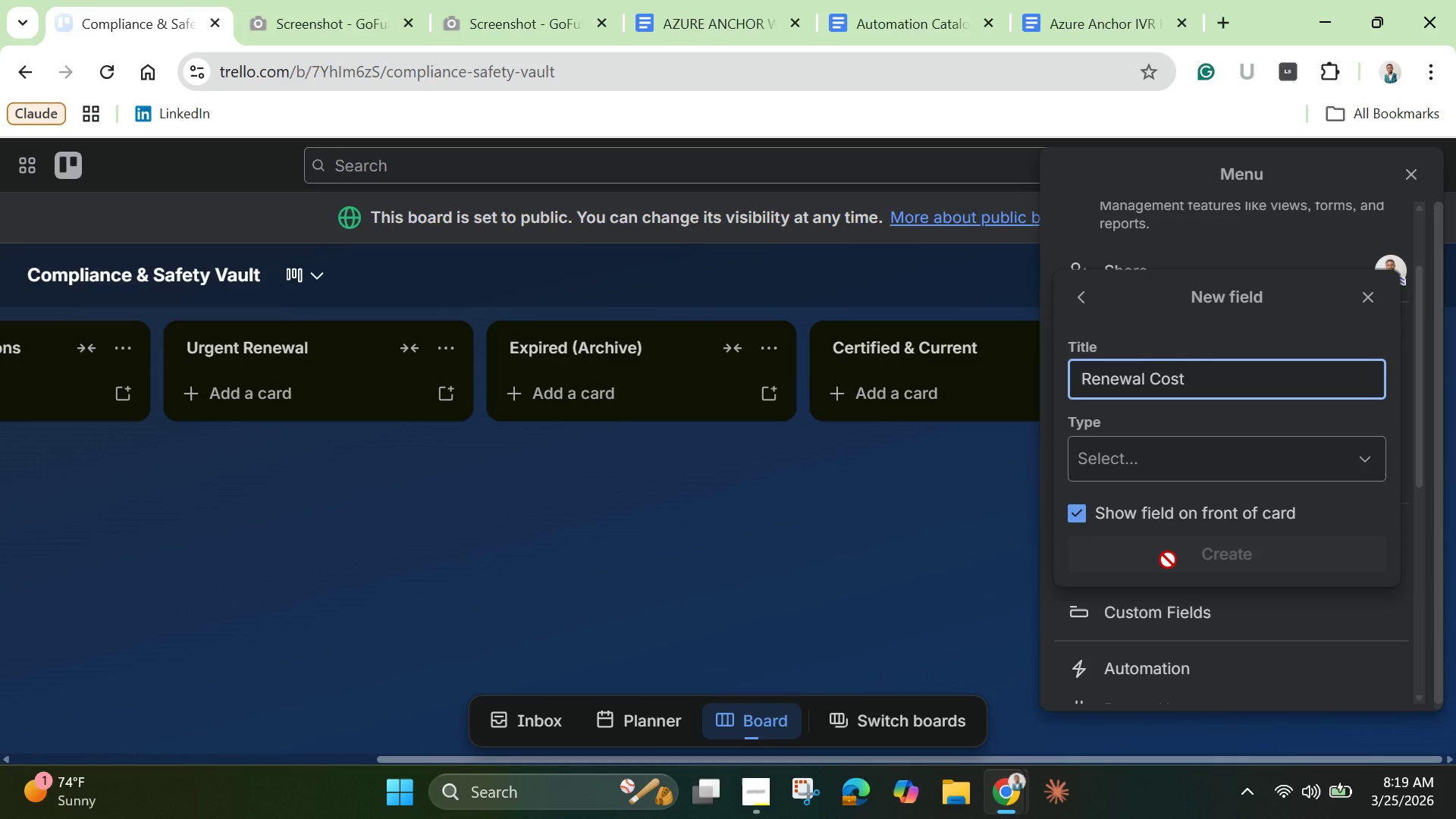 
left_click([1143, 466])
 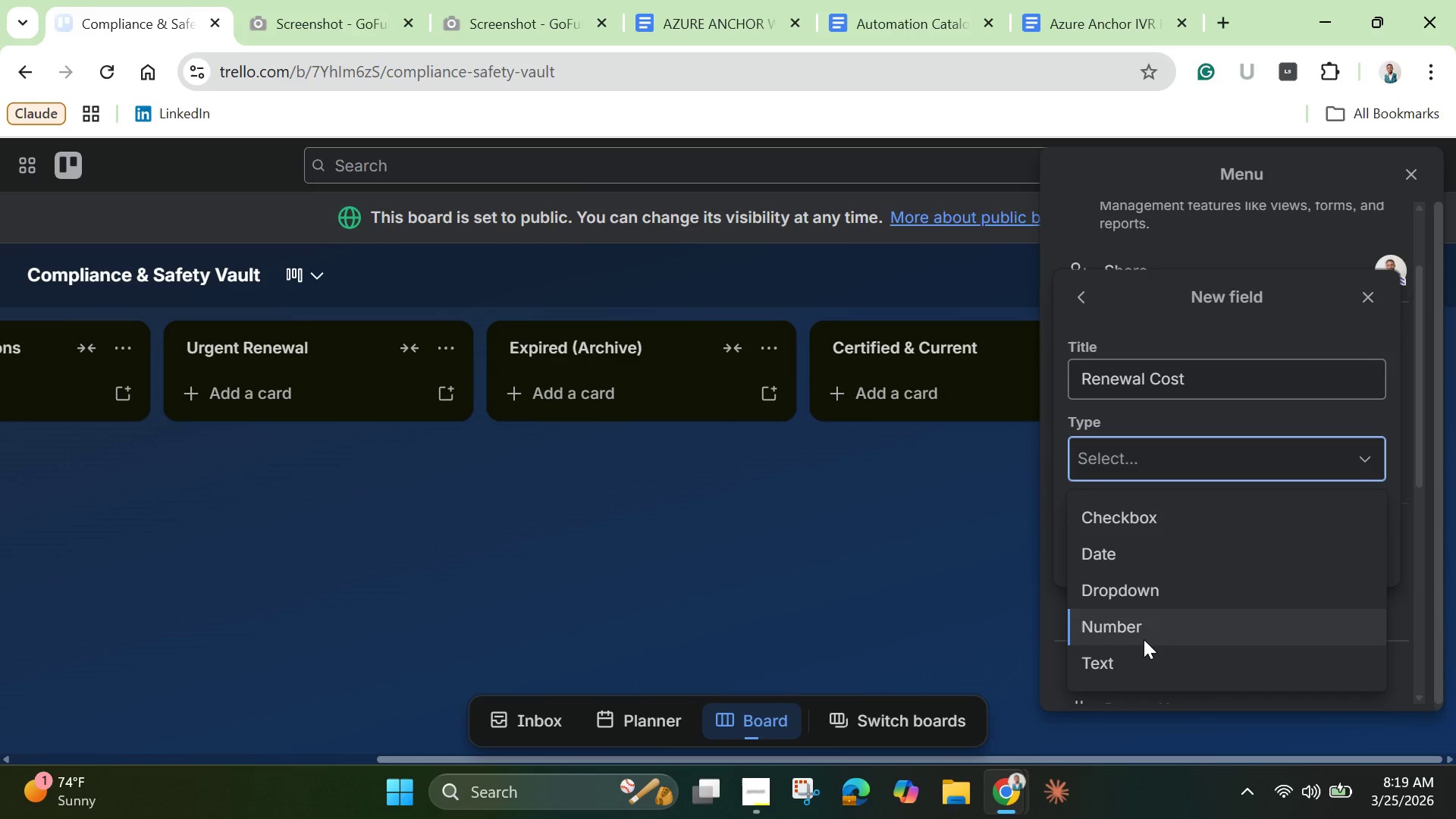 
scroll: coordinate [1144, 638], scroll_direction: down, amount: 2.0
 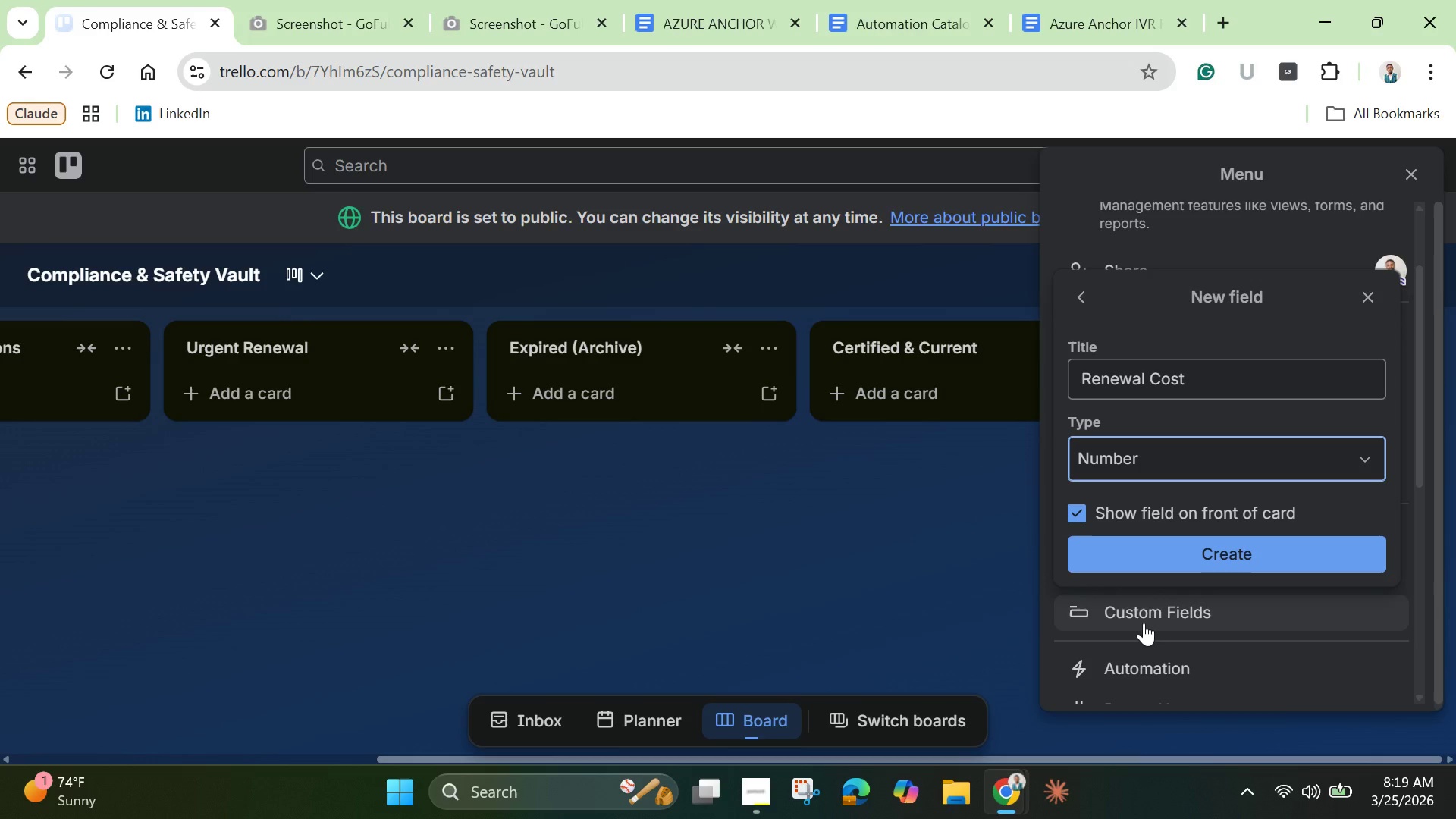 
left_click([1144, 623])
 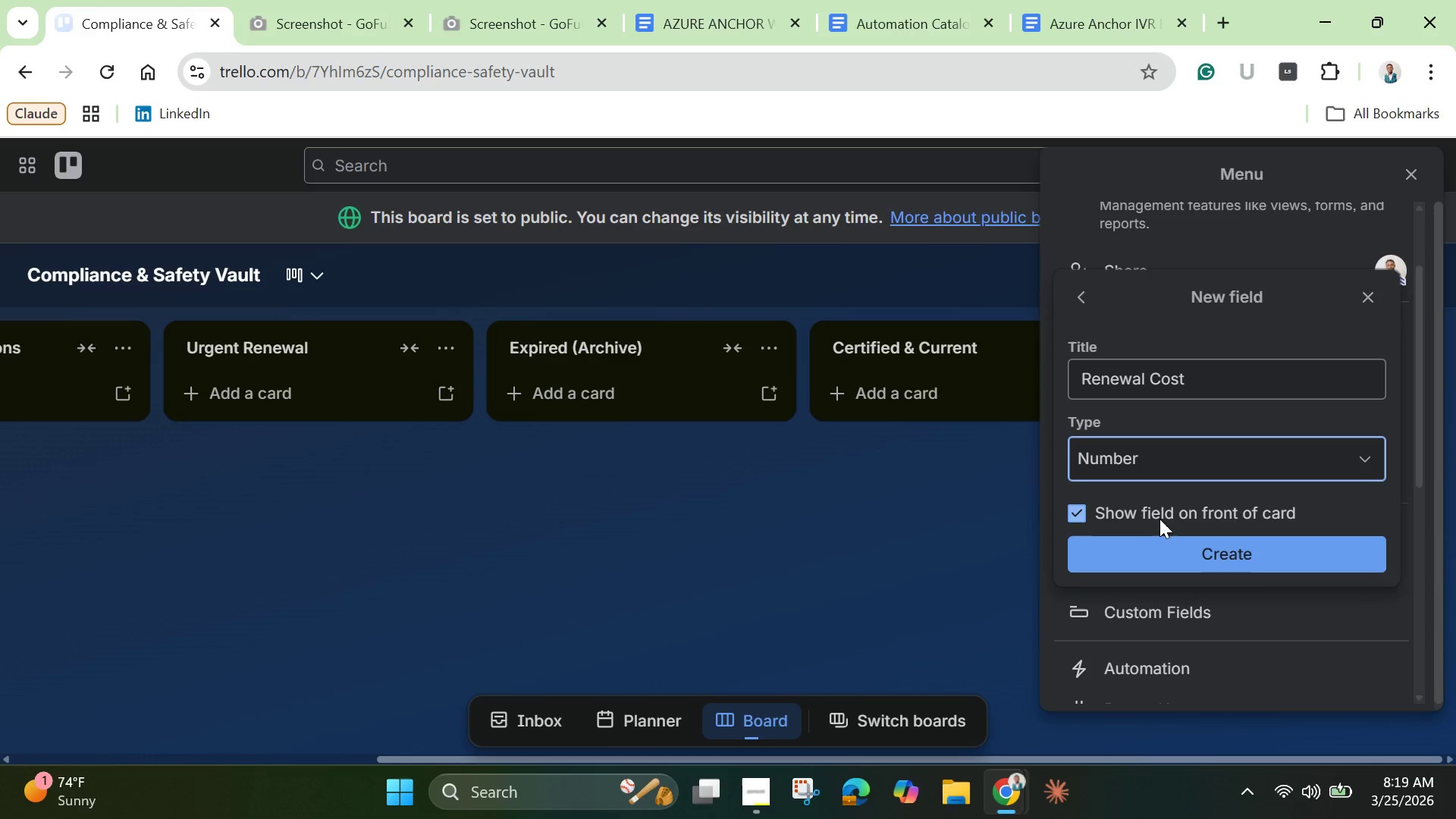 
scroll: coordinate [1159, 519], scroll_direction: down, amount: 2.0
 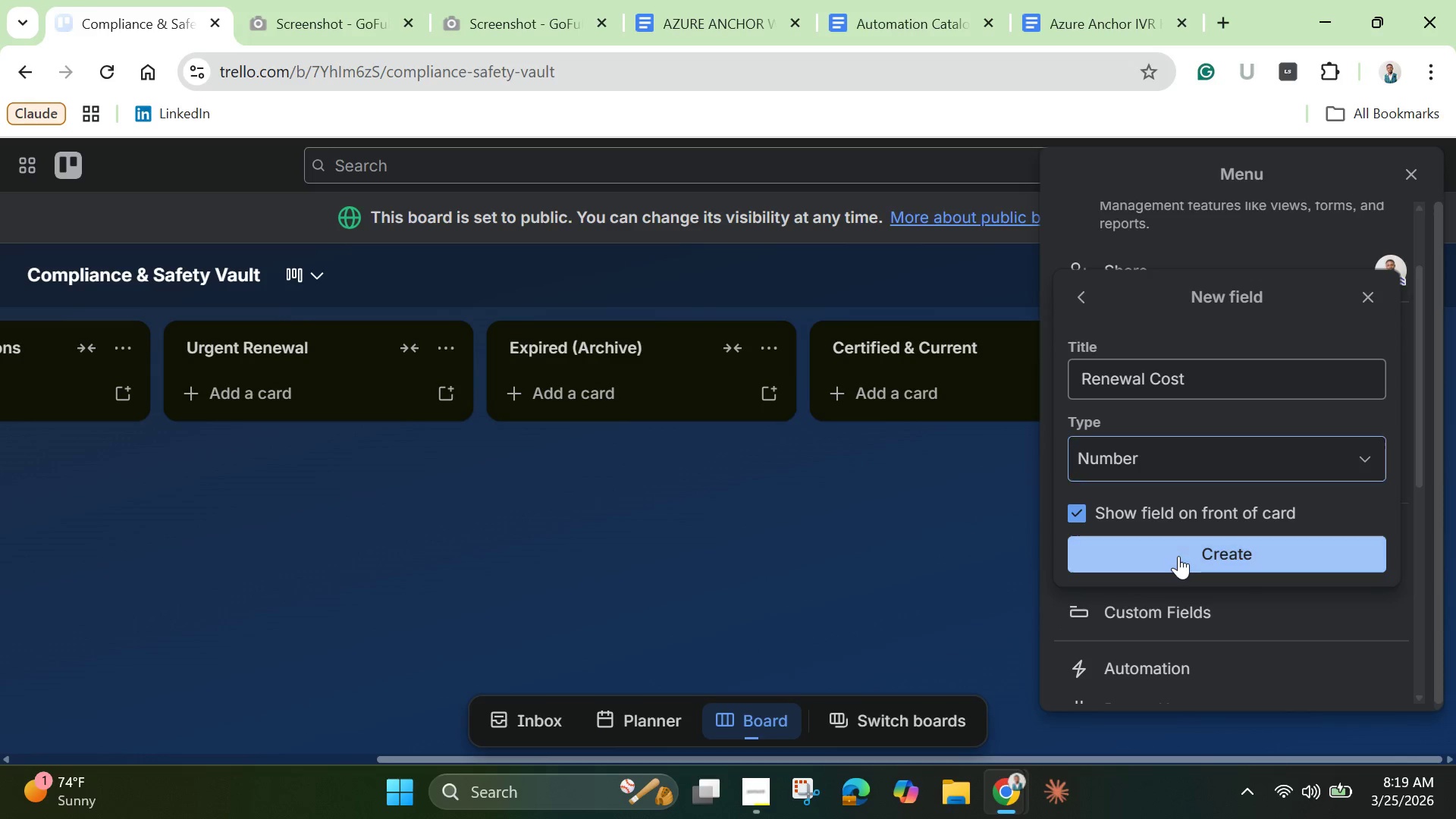 
left_click([1178, 556])
 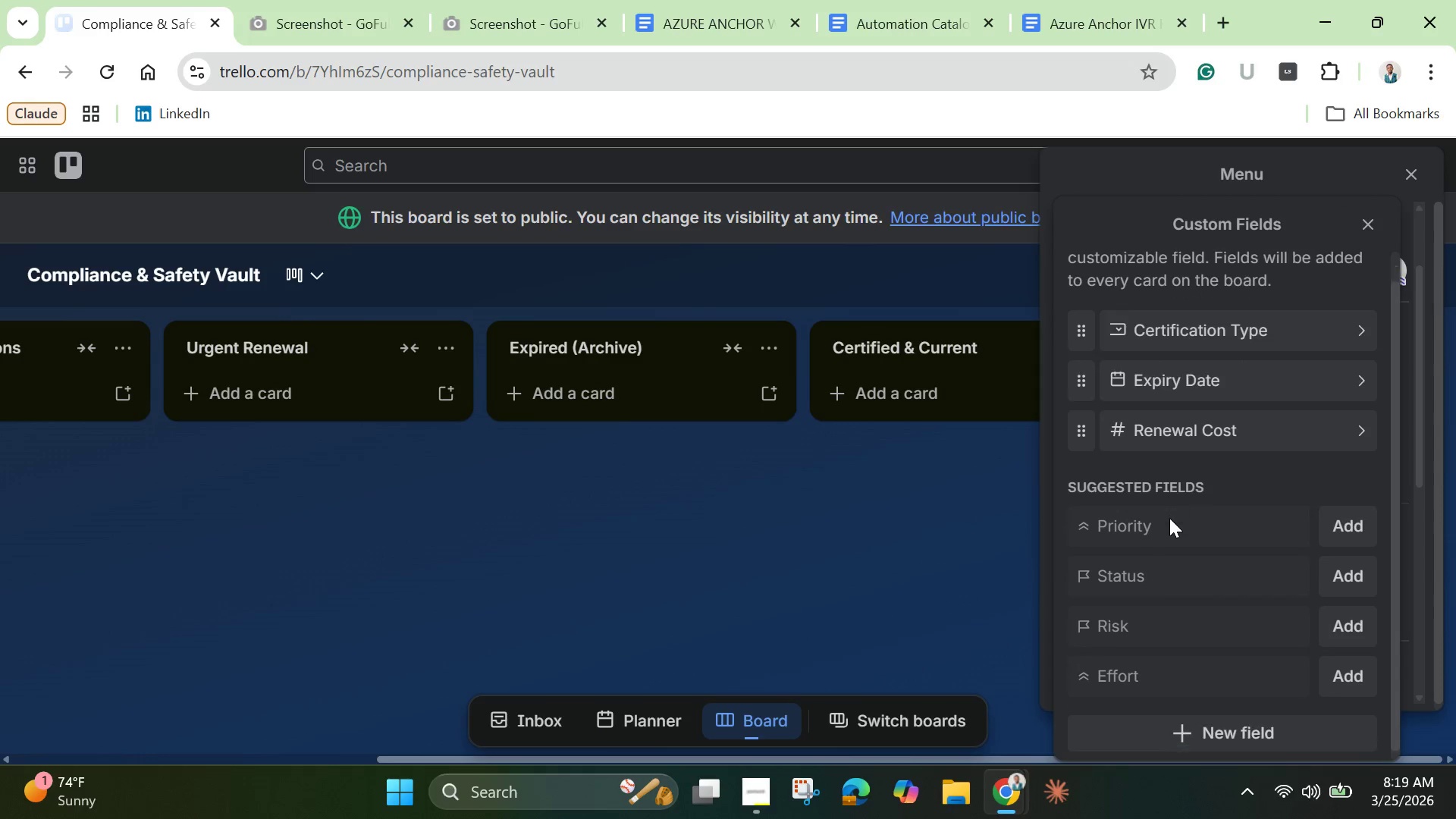 
scroll: coordinate [1179, 604], scroll_direction: down, amount: 3.0
 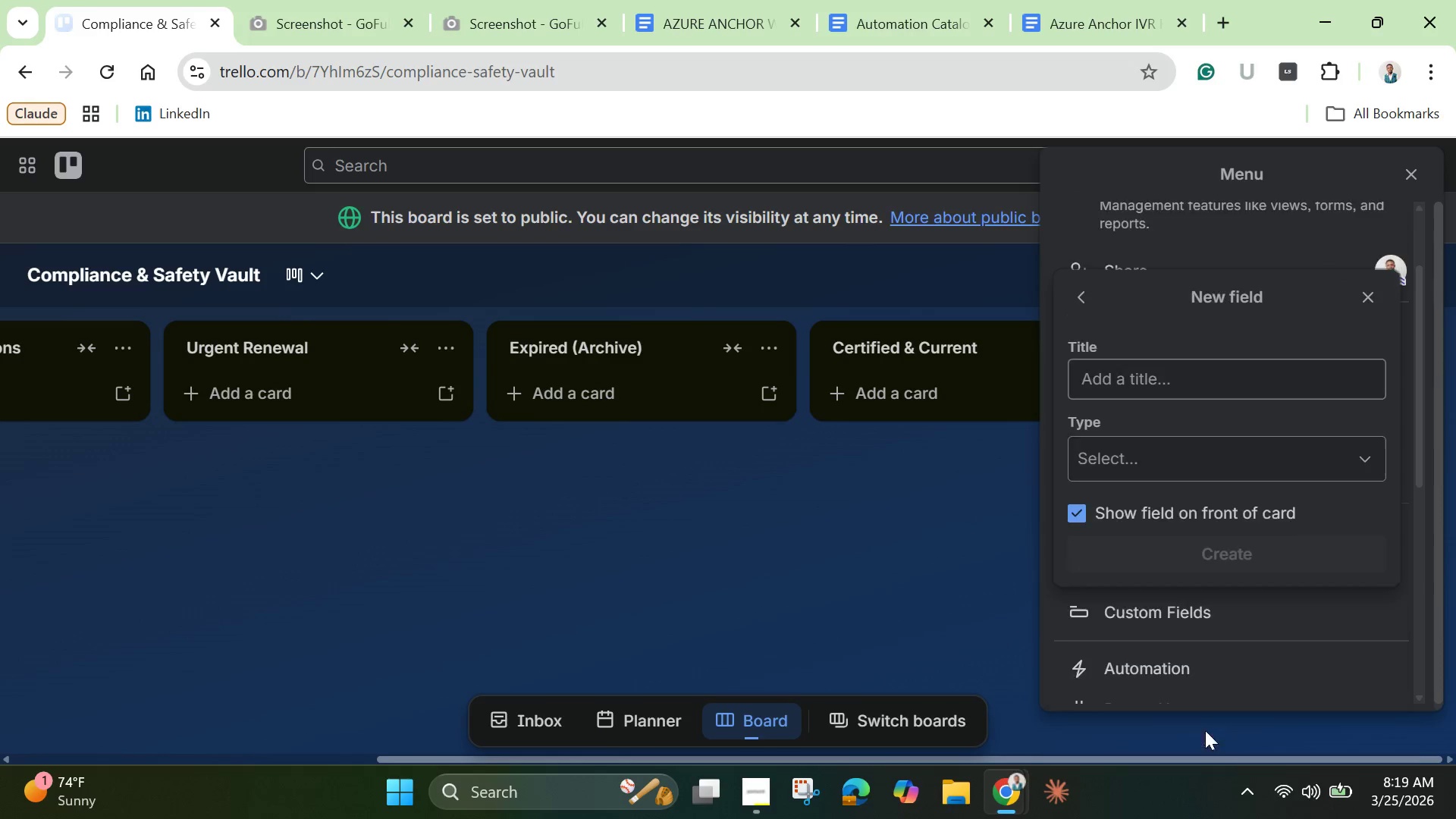 
left_click([1205, 730])
 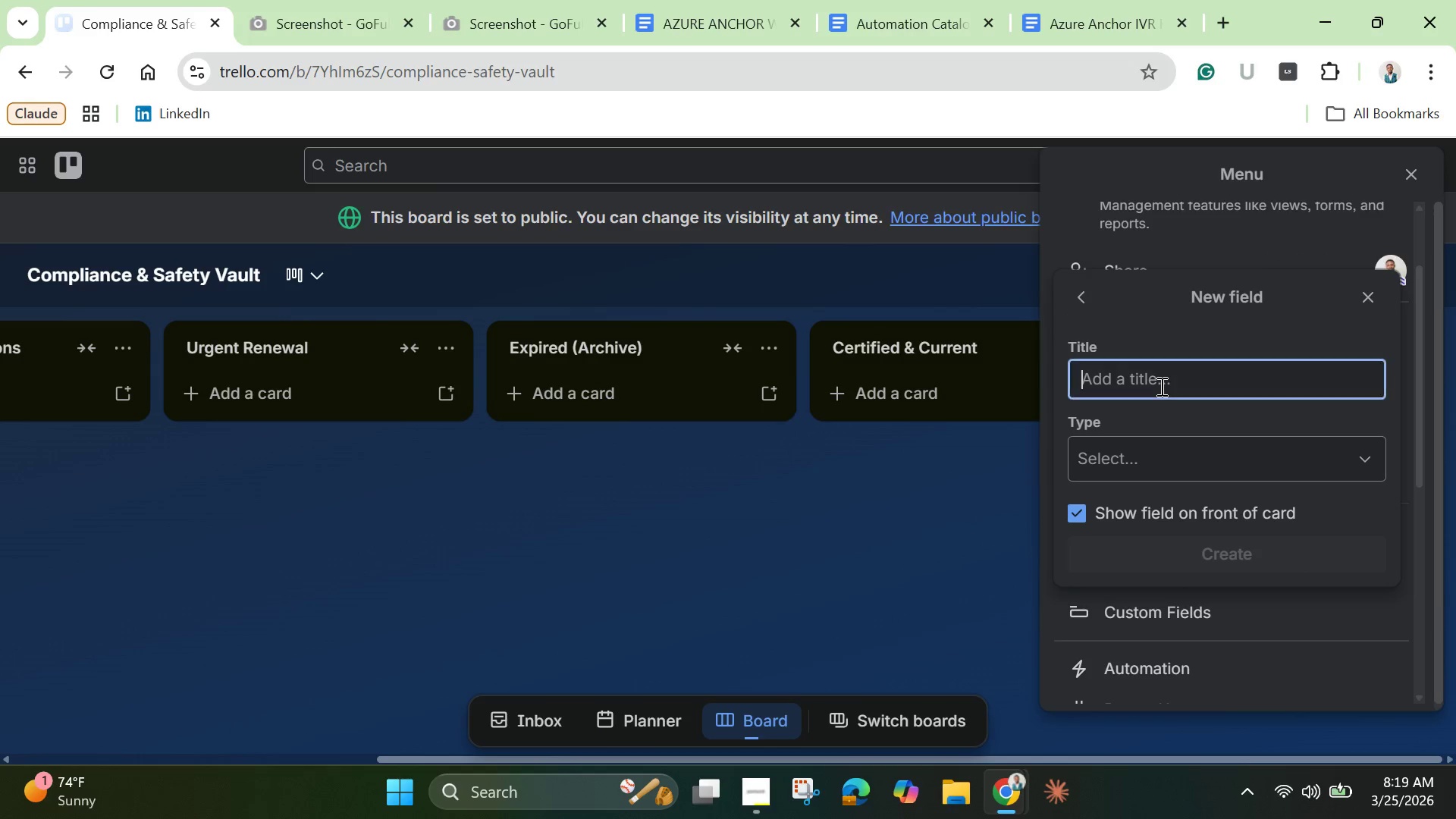 
left_click([1160, 386])
 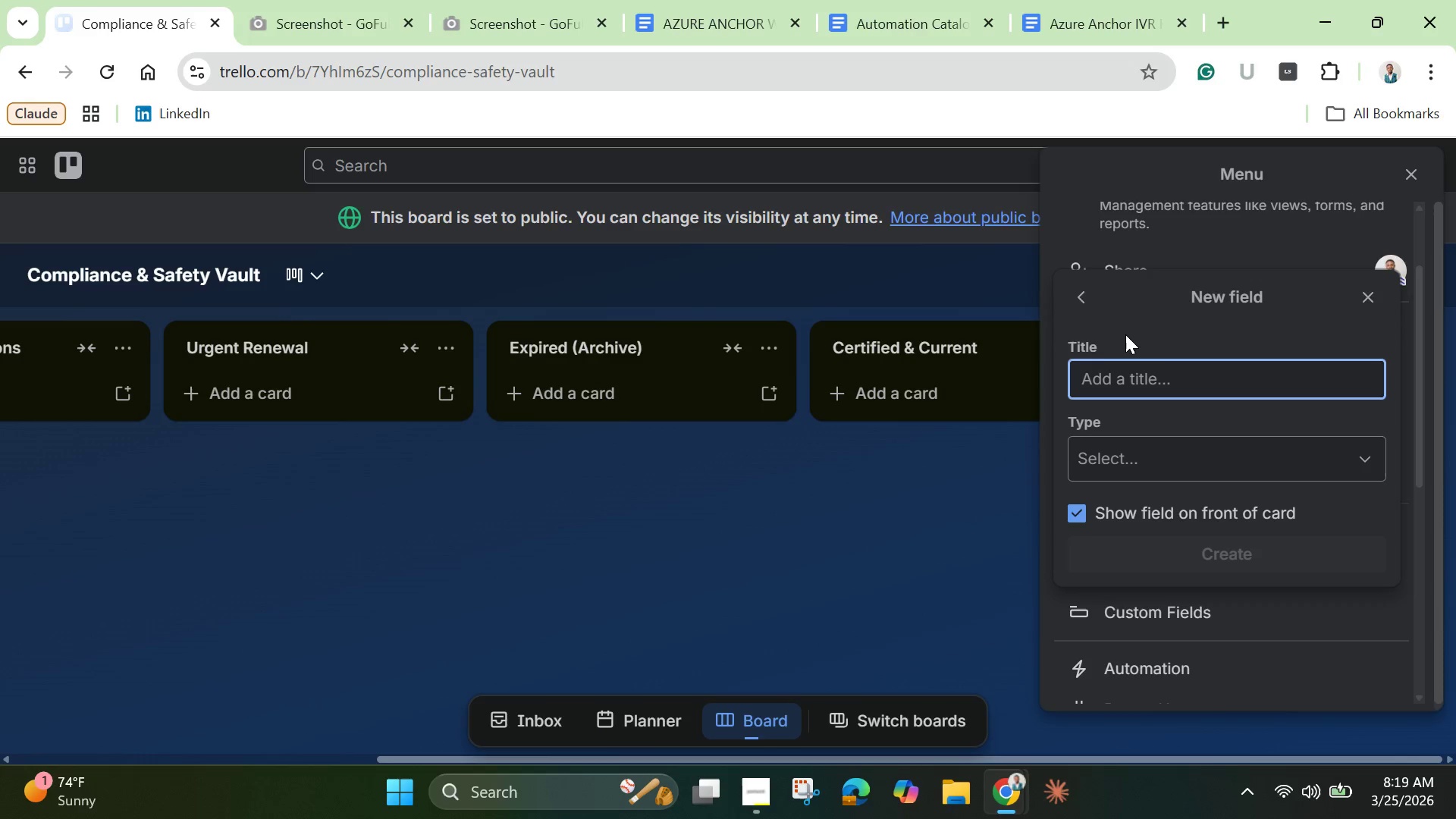 
wait(5.89)
 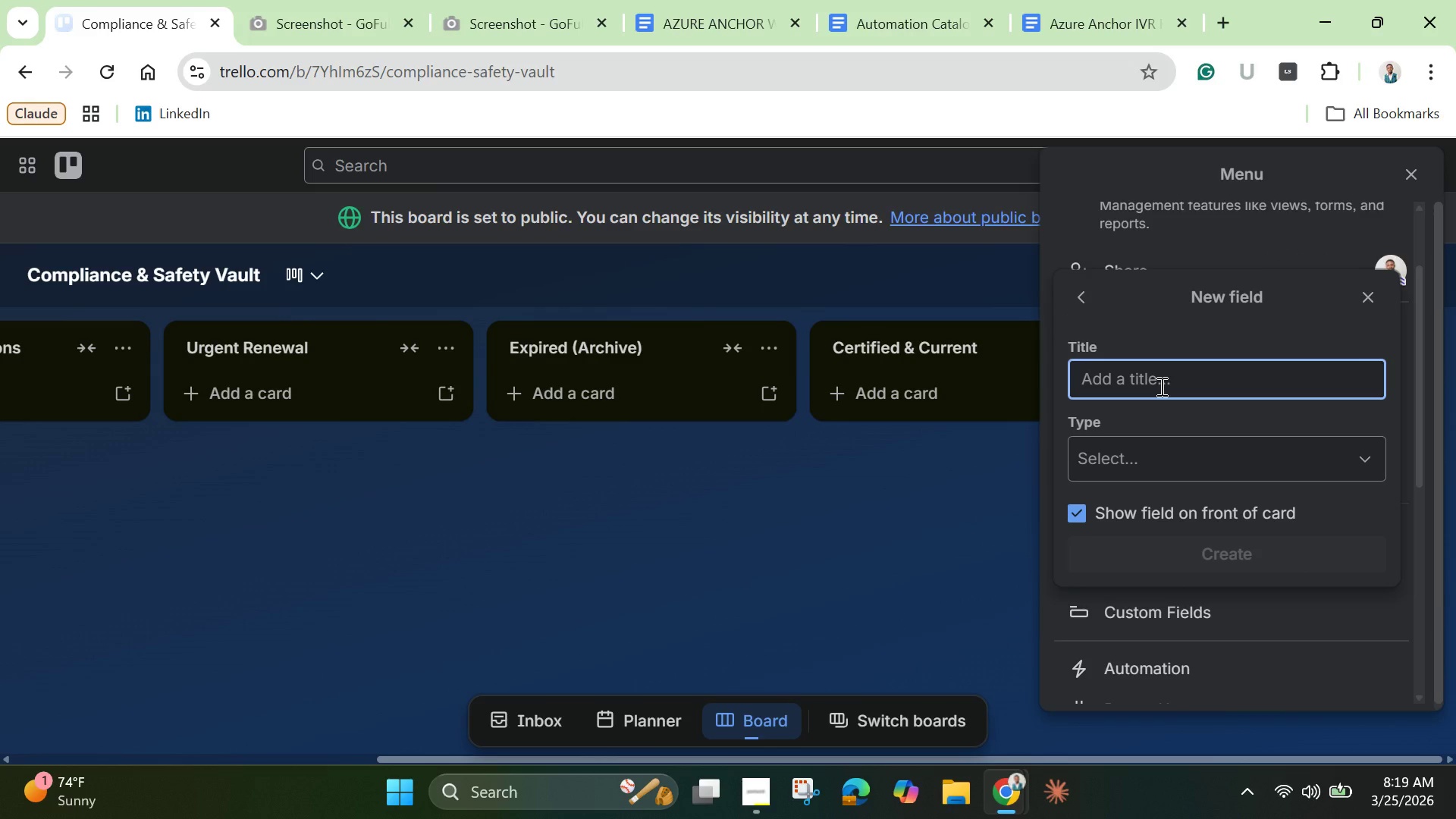 
left_click([1084, 303])
 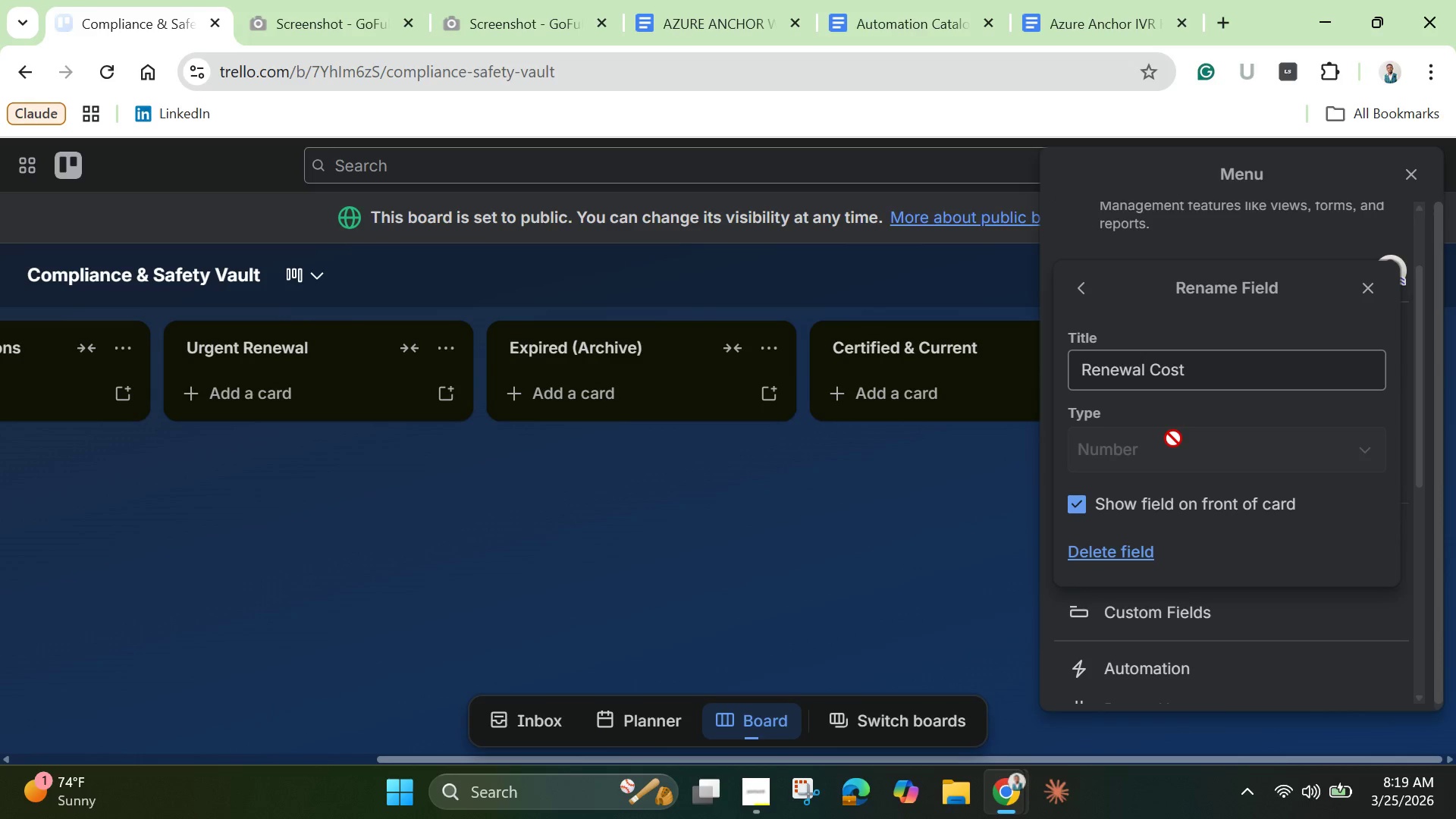 
left_click([1173, 438])
 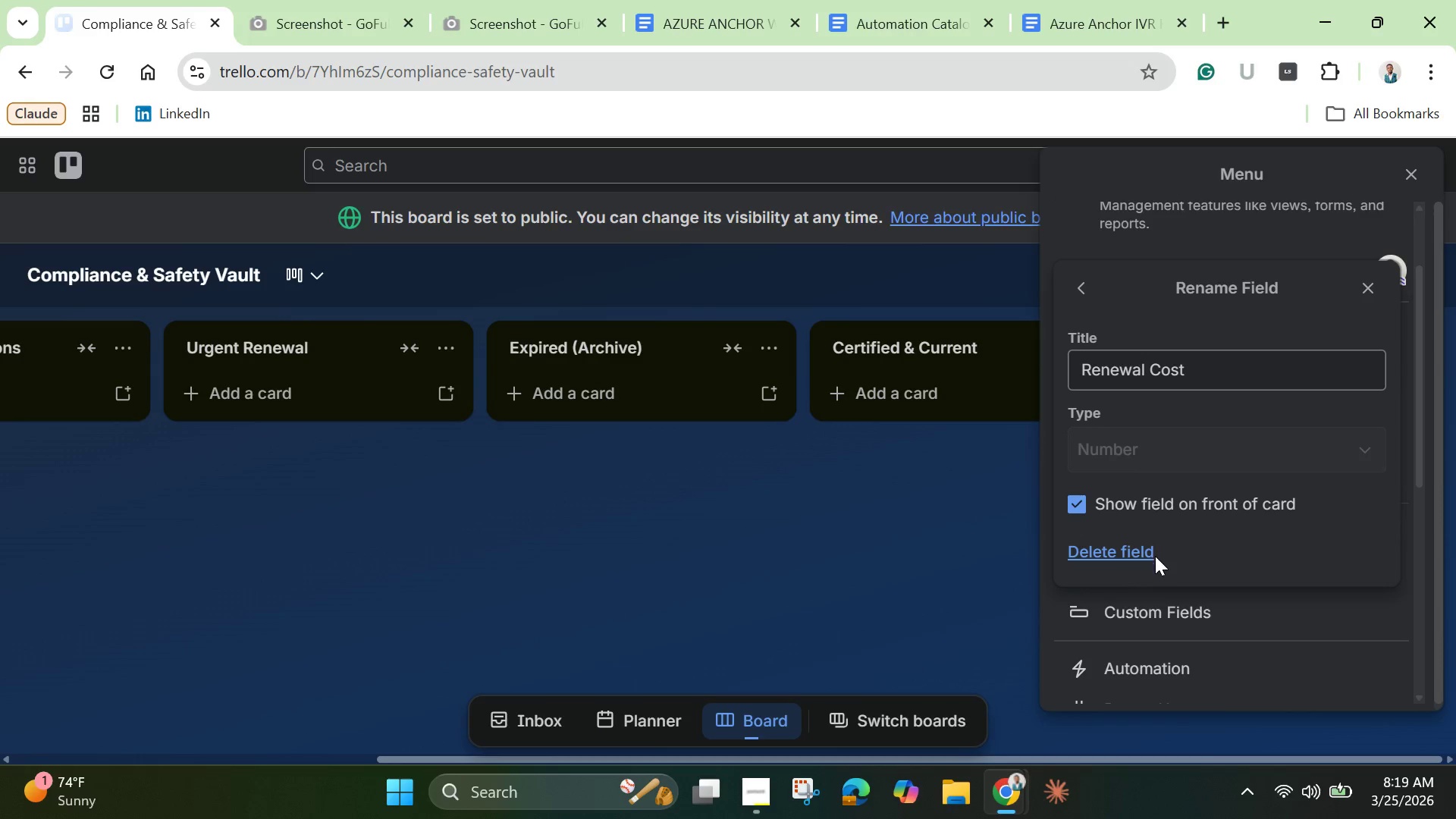 
left_click([1137, 554])
 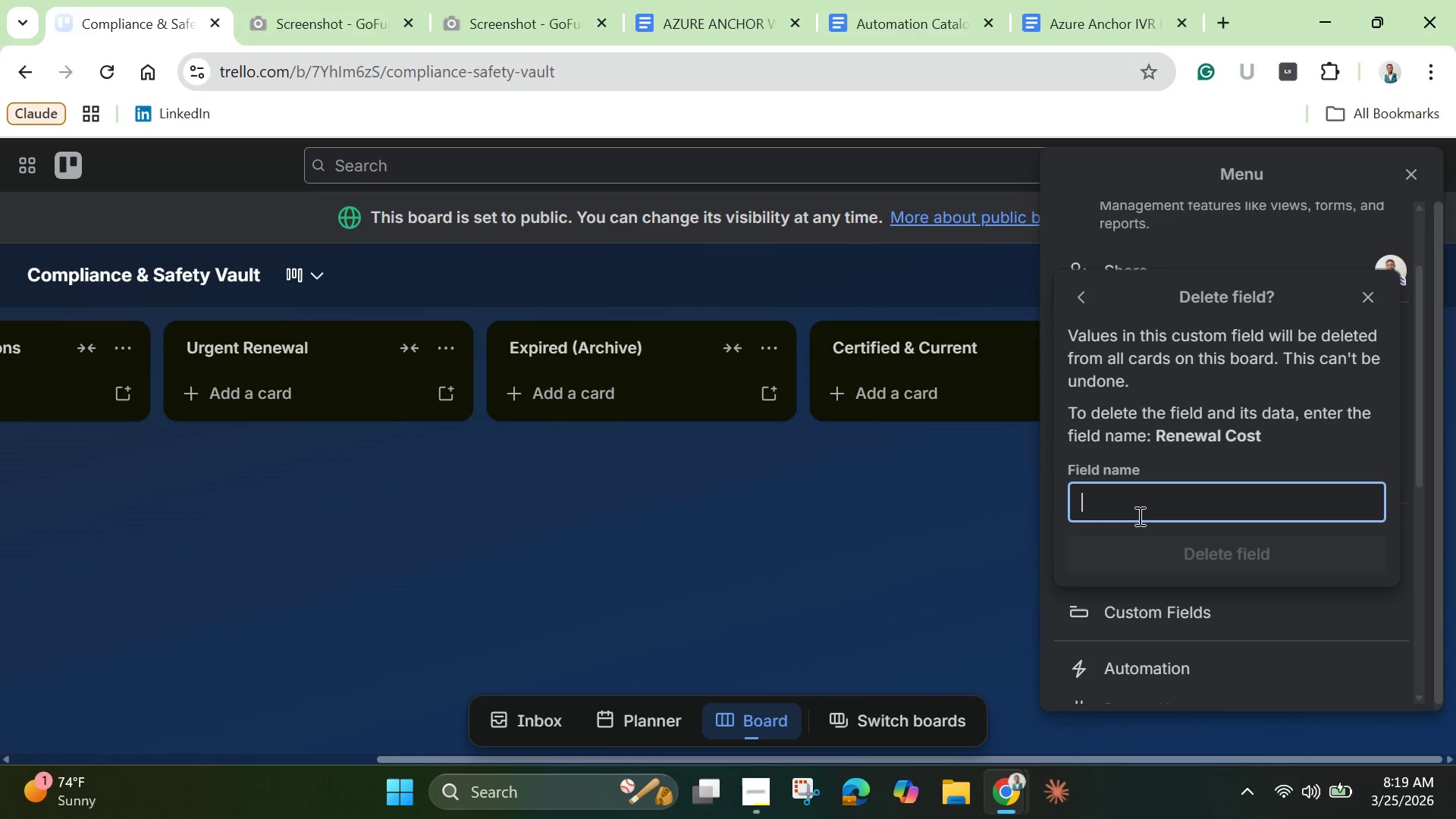 
left_click([1138, 516])
 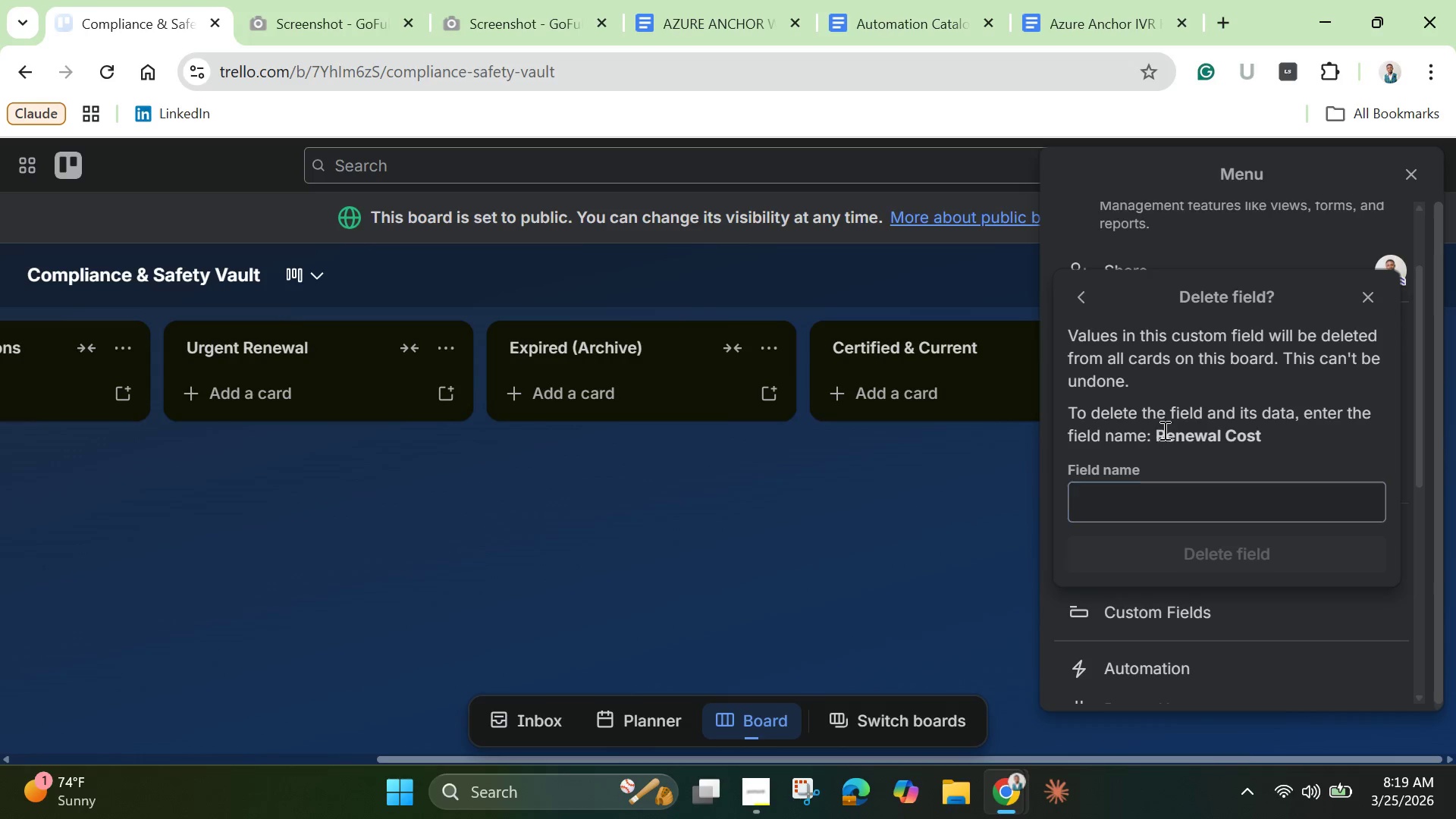 
left_click_drag(start_coordinate=[1158, 426], to_coordinate=[1261, 434])
 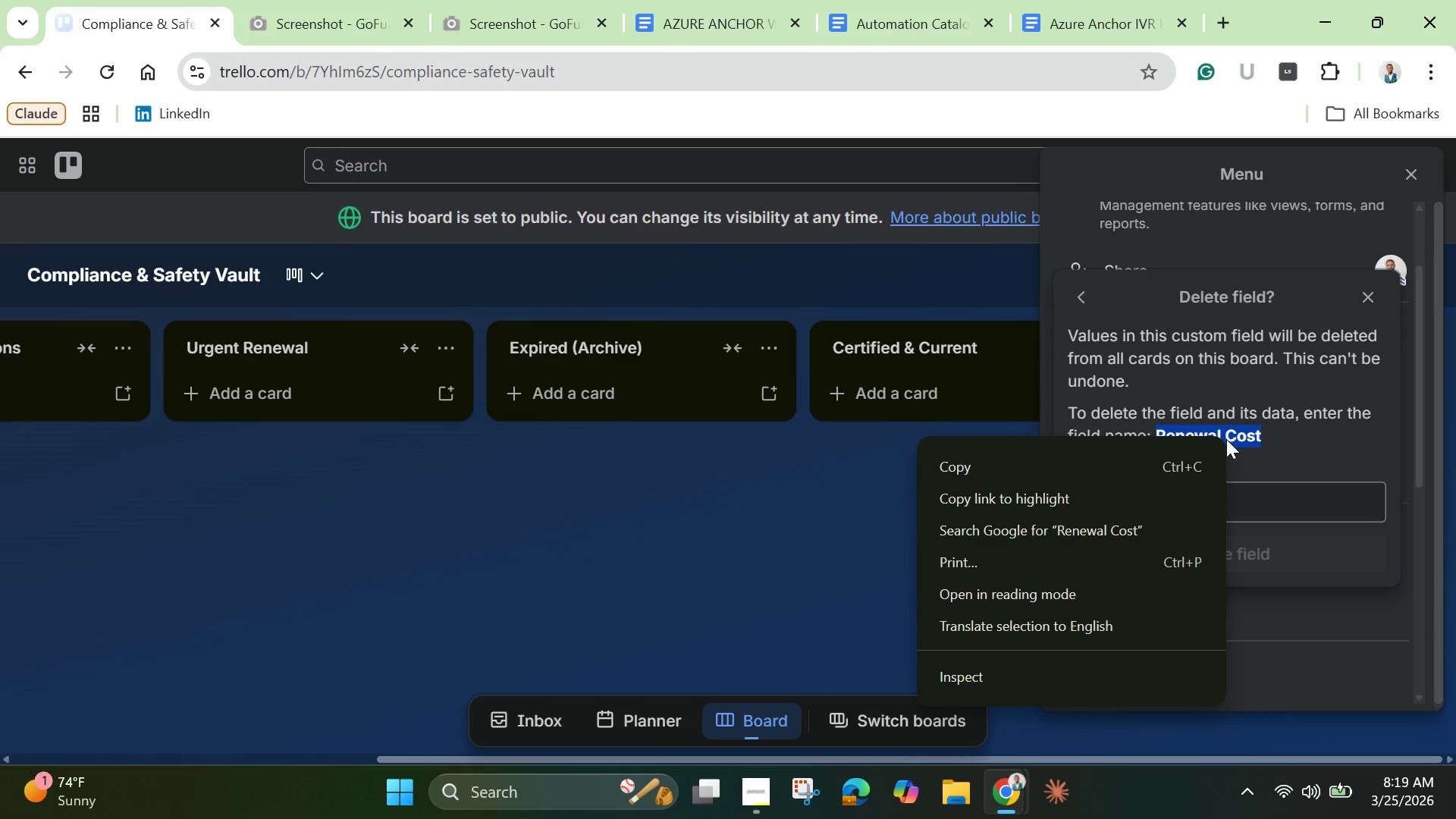 
right_click([1226, 435])
 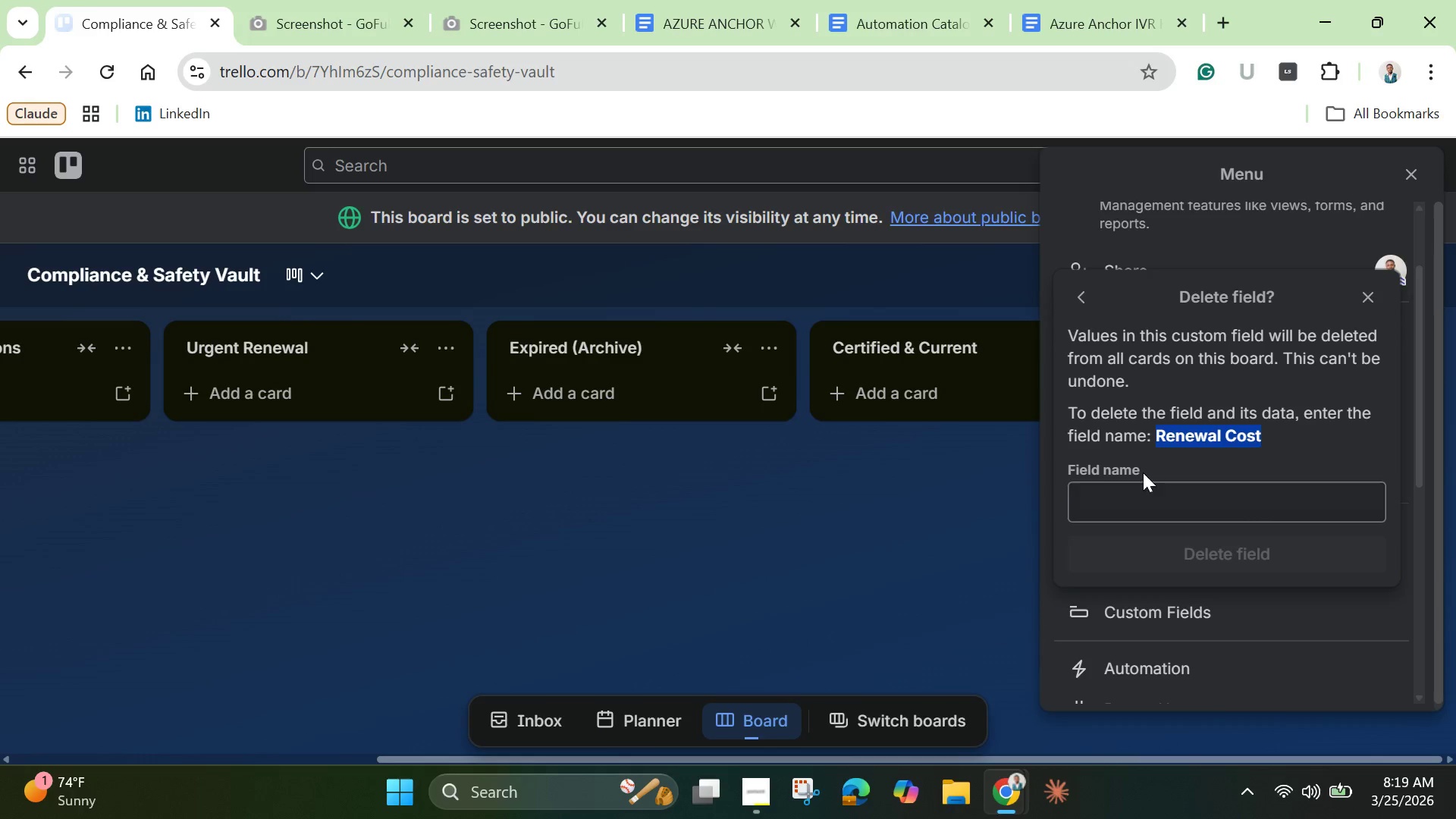 
left_click([1152, 459])
 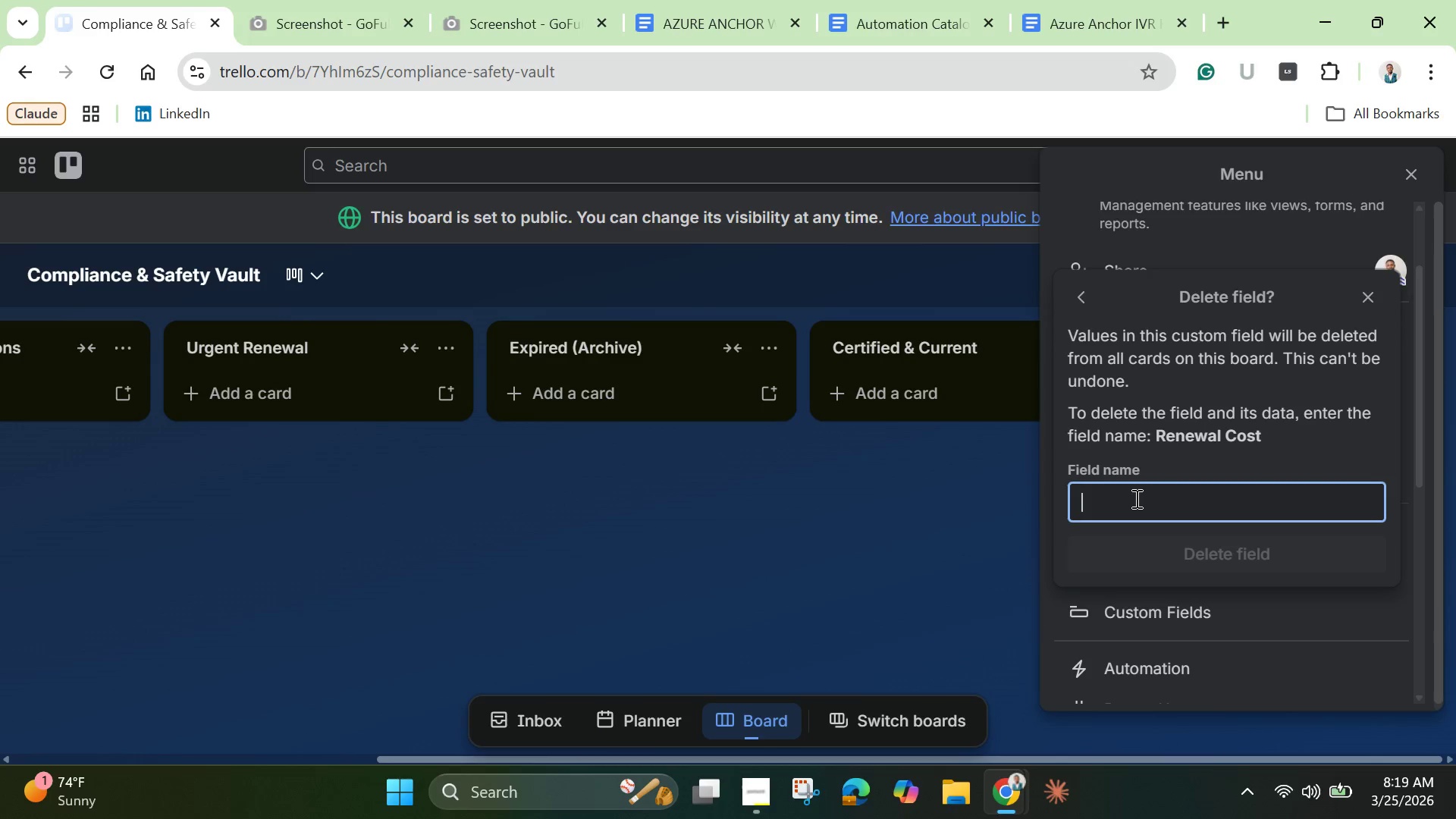 
left_click([1135, 498])
 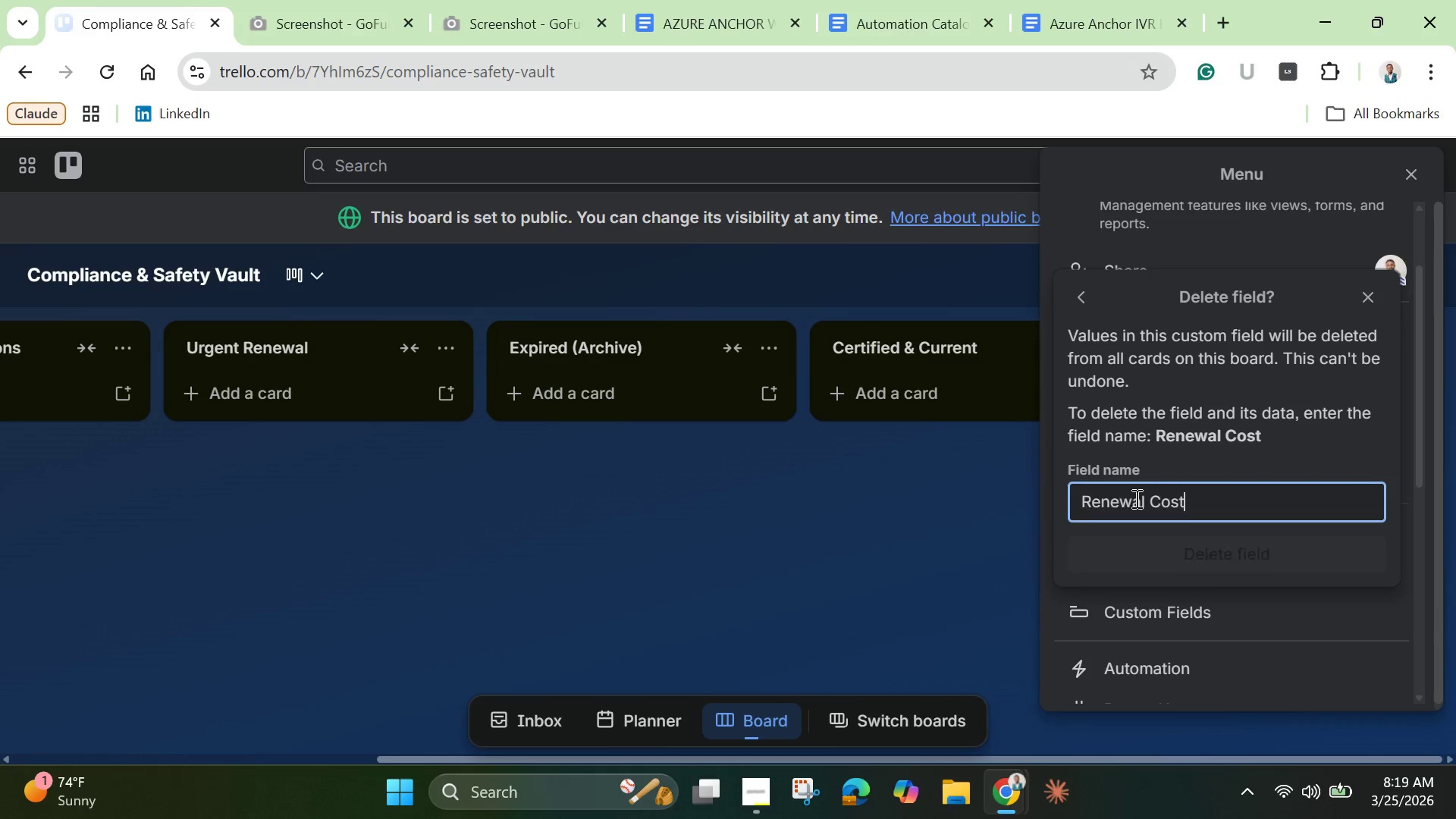 
key(Control+V)
 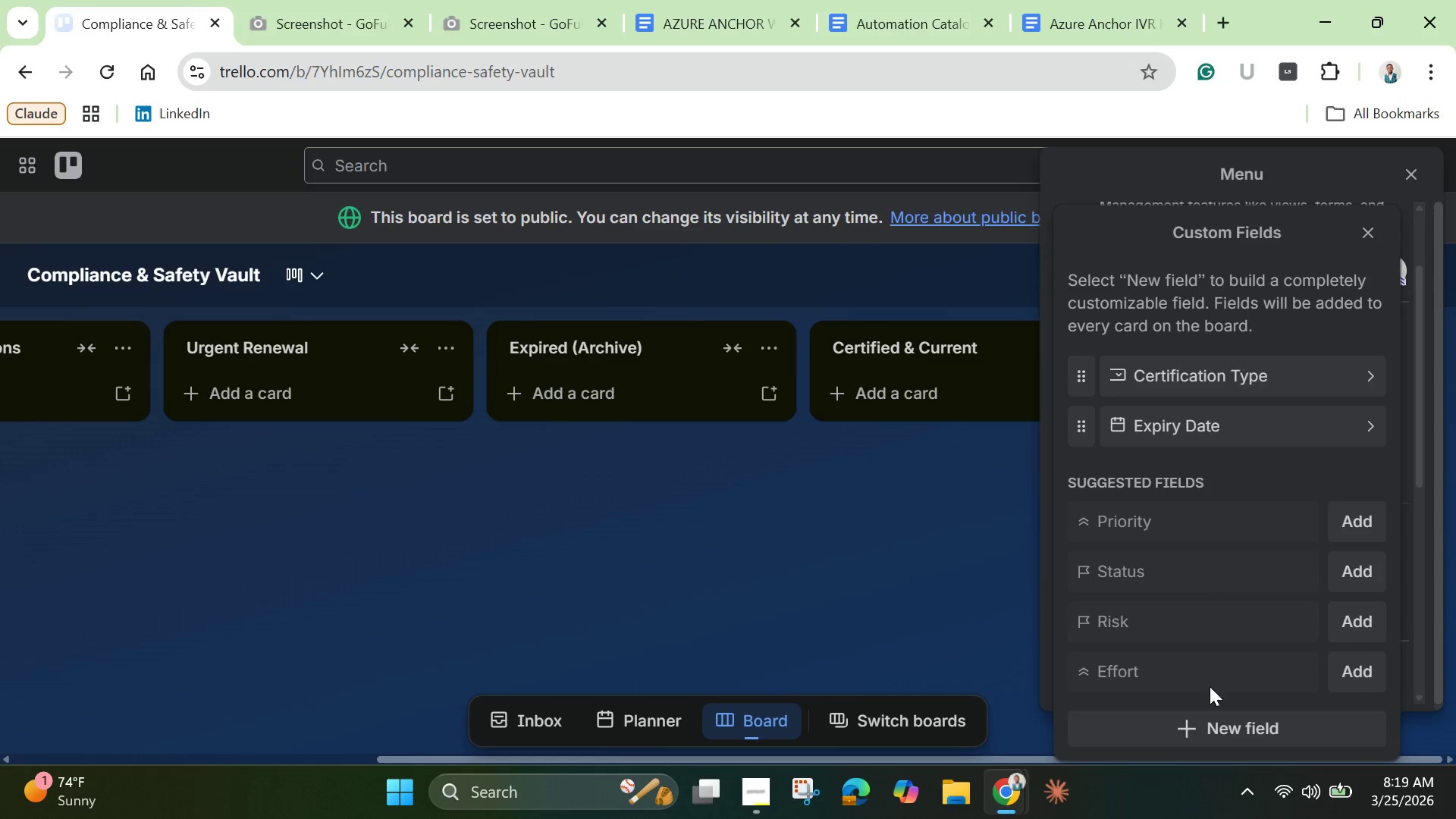 
left_click([1211, 725])
 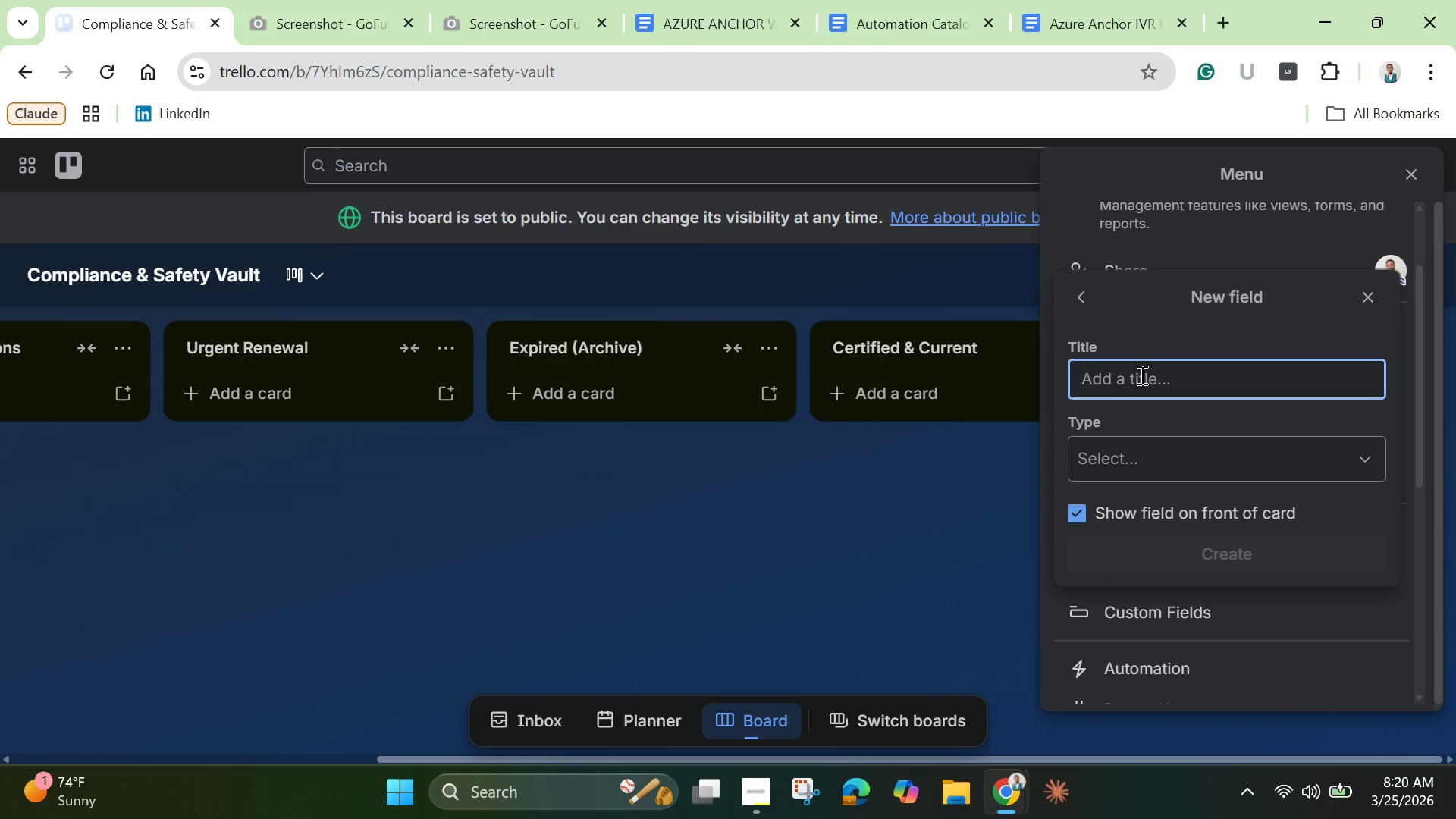 
key(Control+V)
 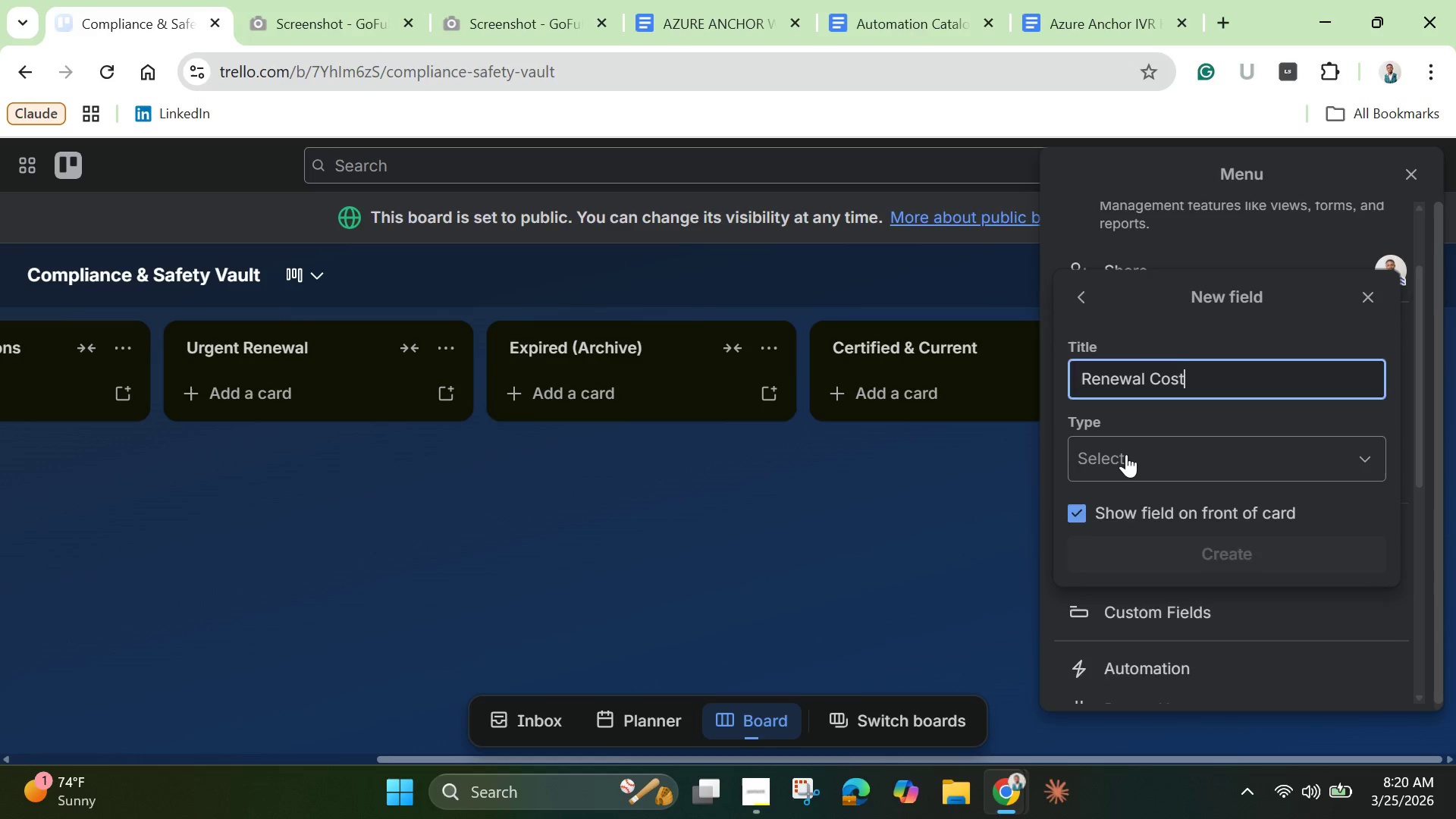 
left_click([1126, 454])
 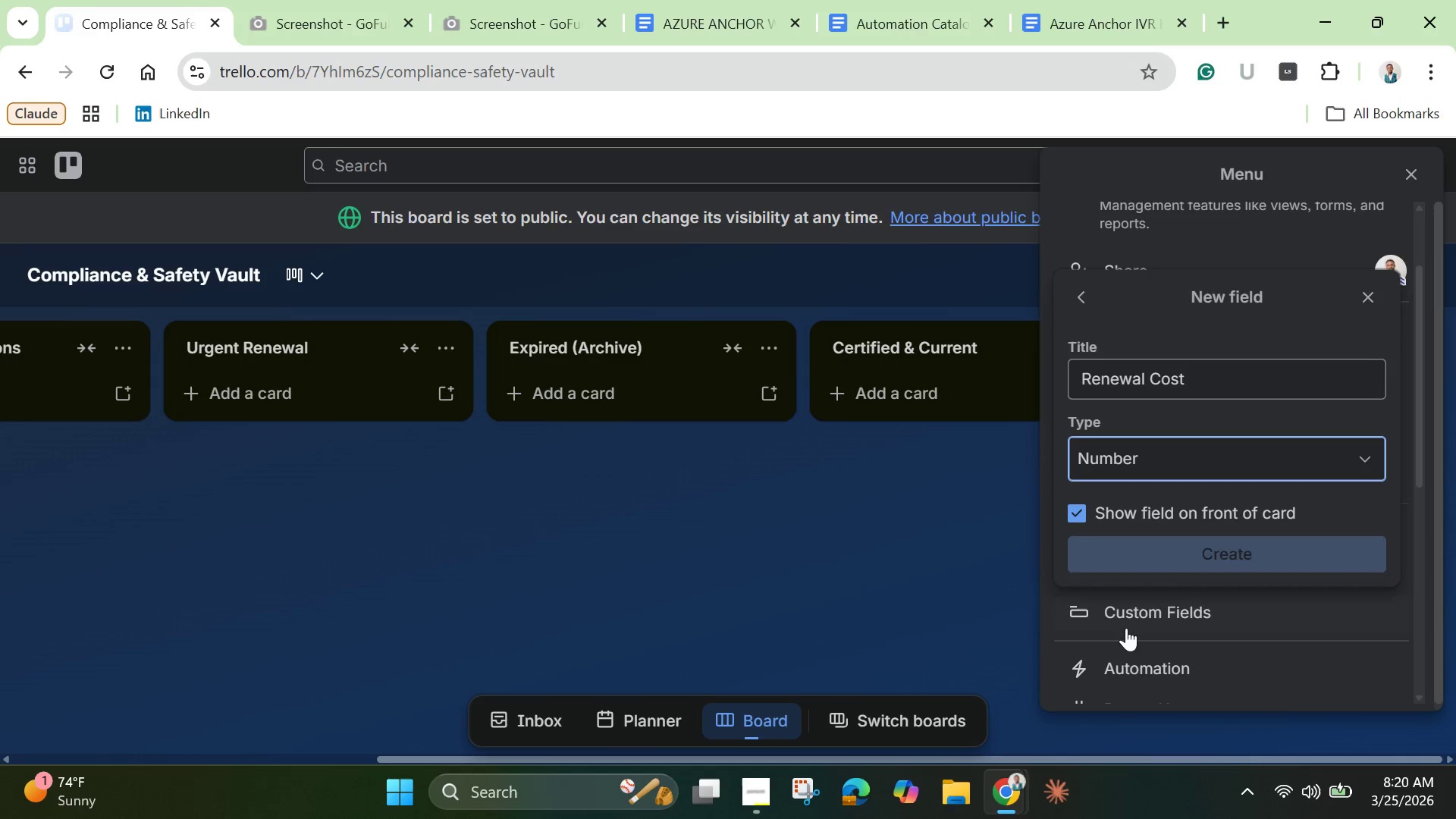 
left_click([1128, 628])
 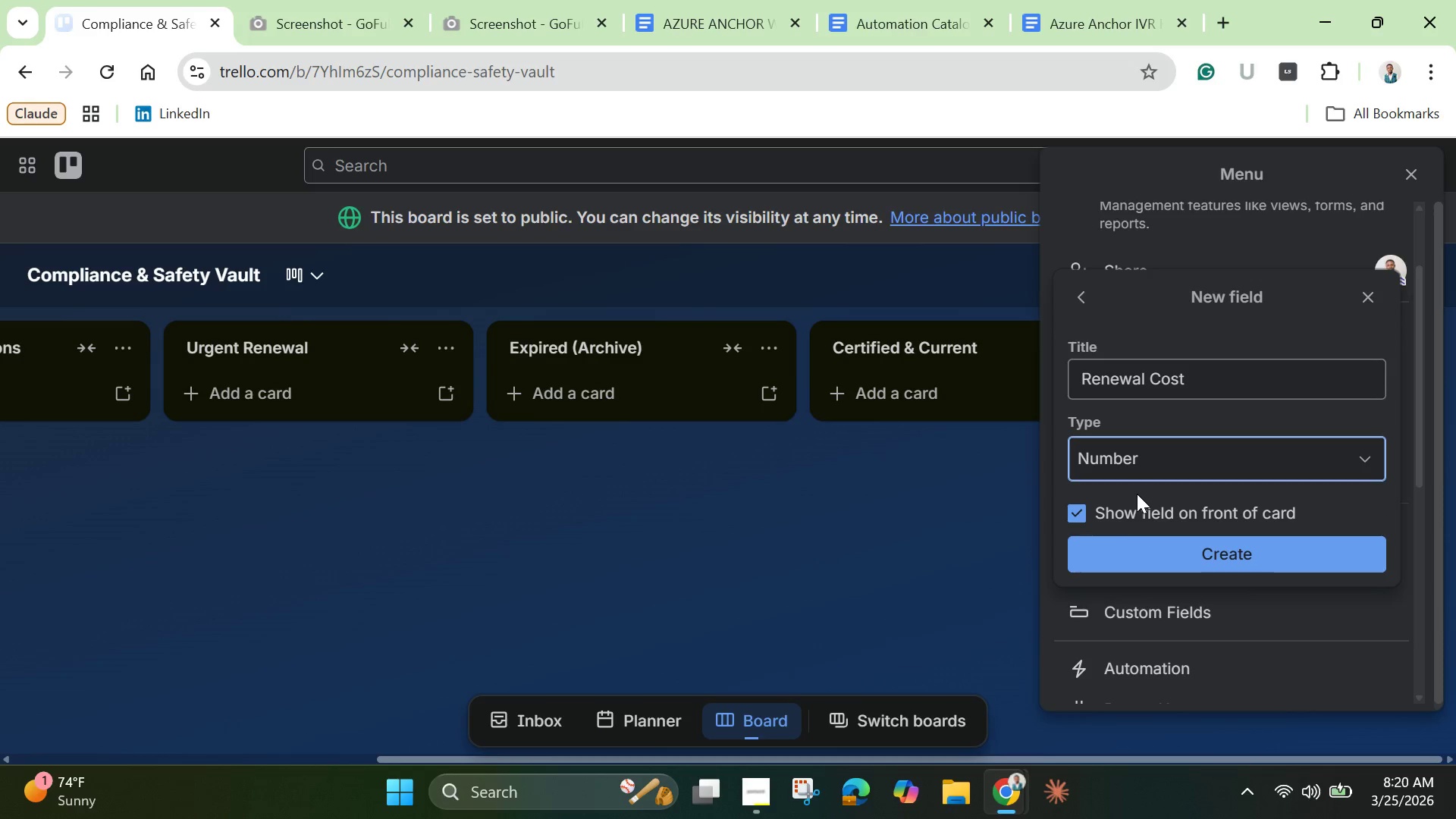 
scroll: coordinate [1137, 494], scroll_direction: down, amount: 2.0
 